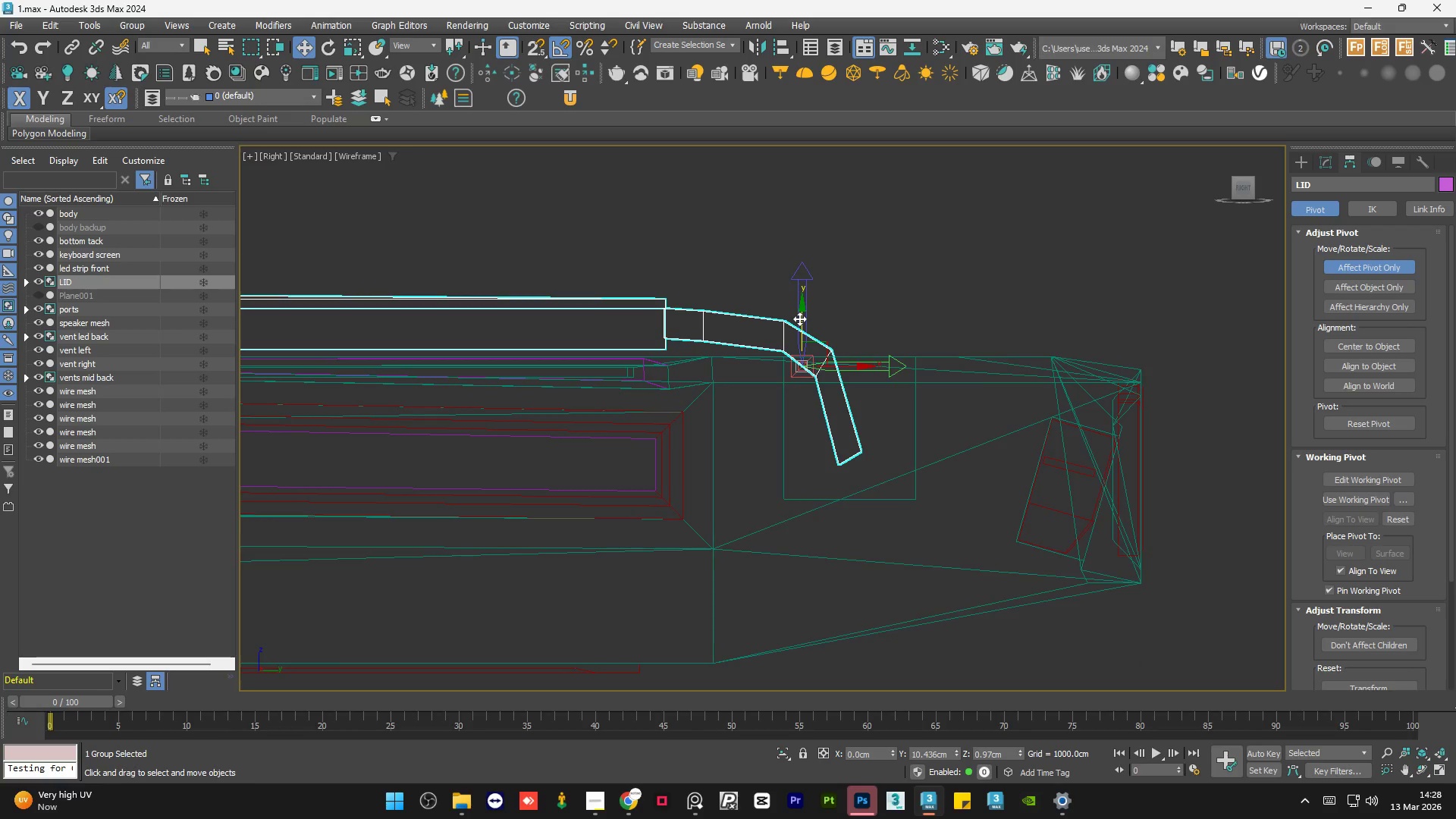 
left_click_drag(start_coordinate=[799, 318], to_coordinate=[840, 411])
 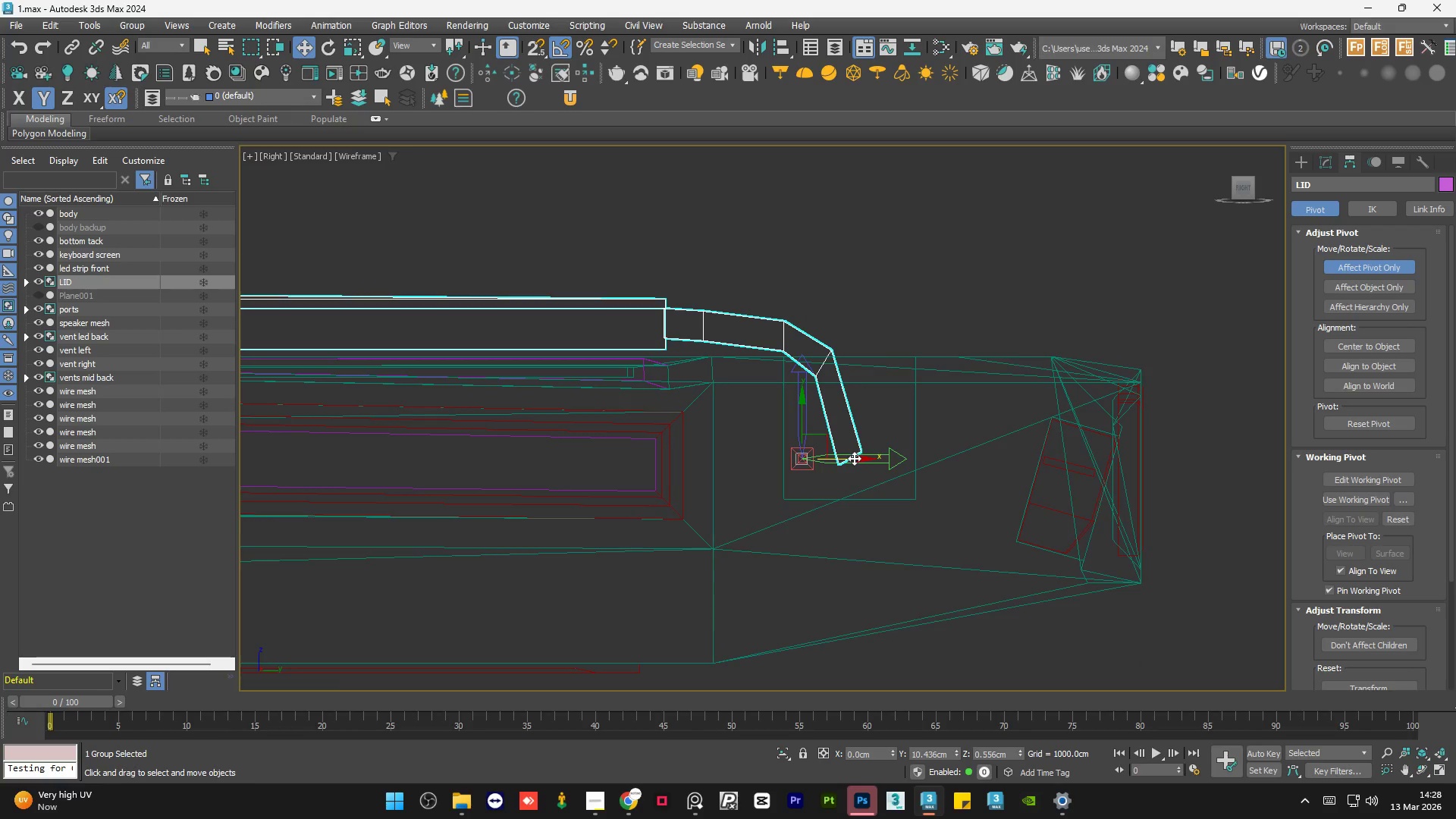 
left_click_drag(start_coordinate=[854, 458], to_coordinate=[864, 454])
 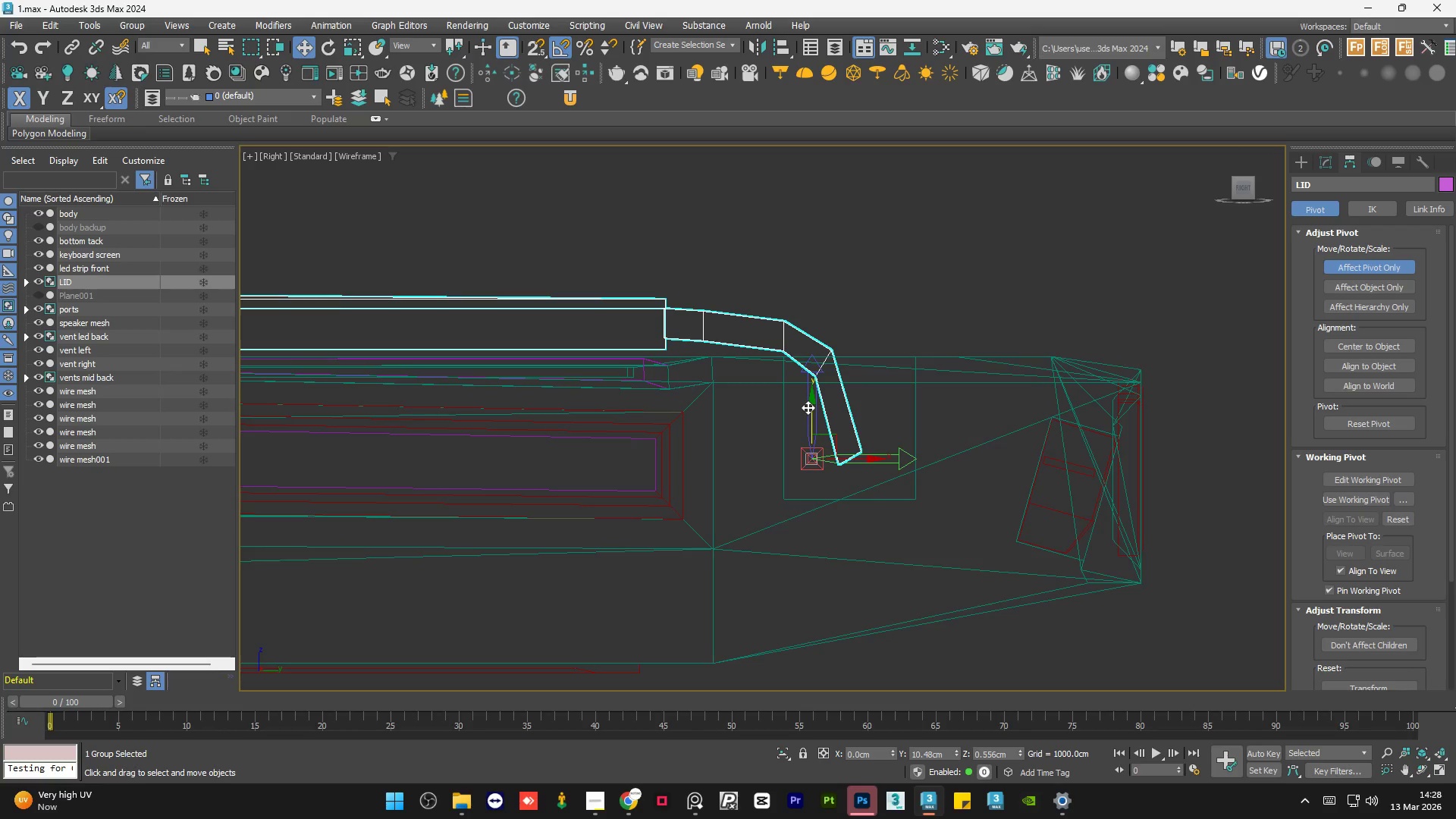 
left_click_drag(start_coordinate=[811, 407], to_coordinate=[819, 413])
 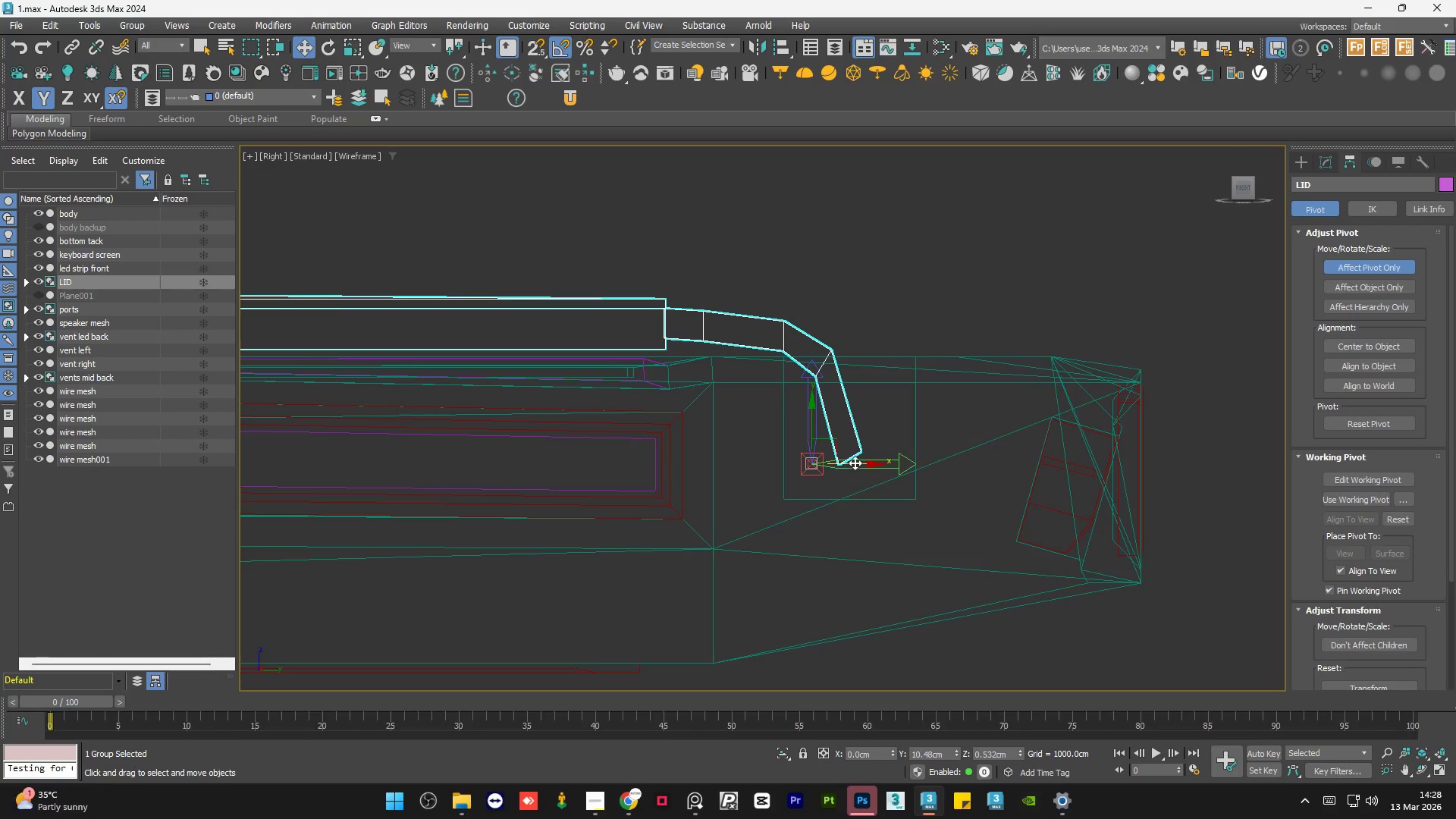 
left_click_drag(start_coordinate=[856, 461], to_coordinate=[844, 463])
 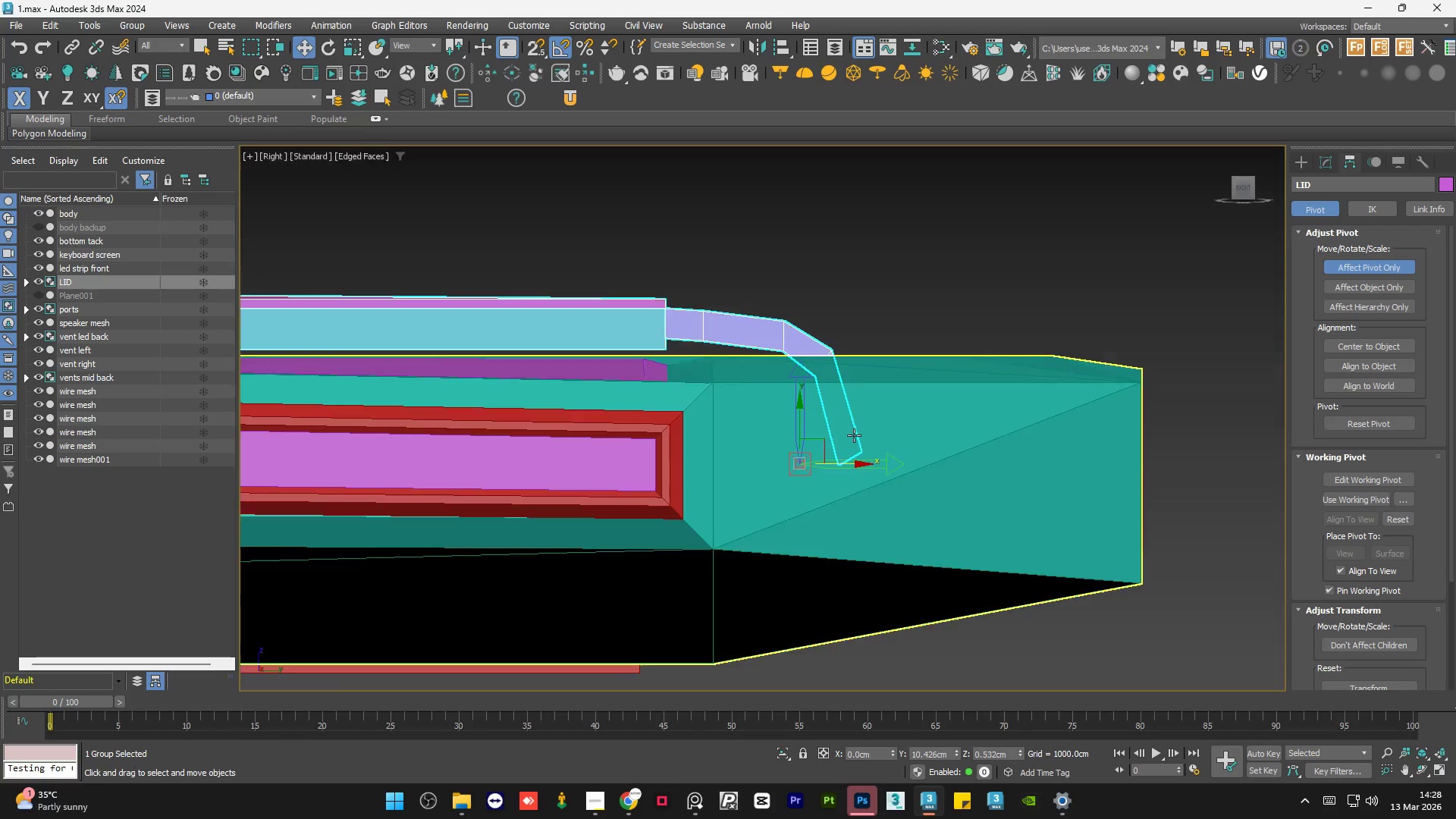 
key(F3)
 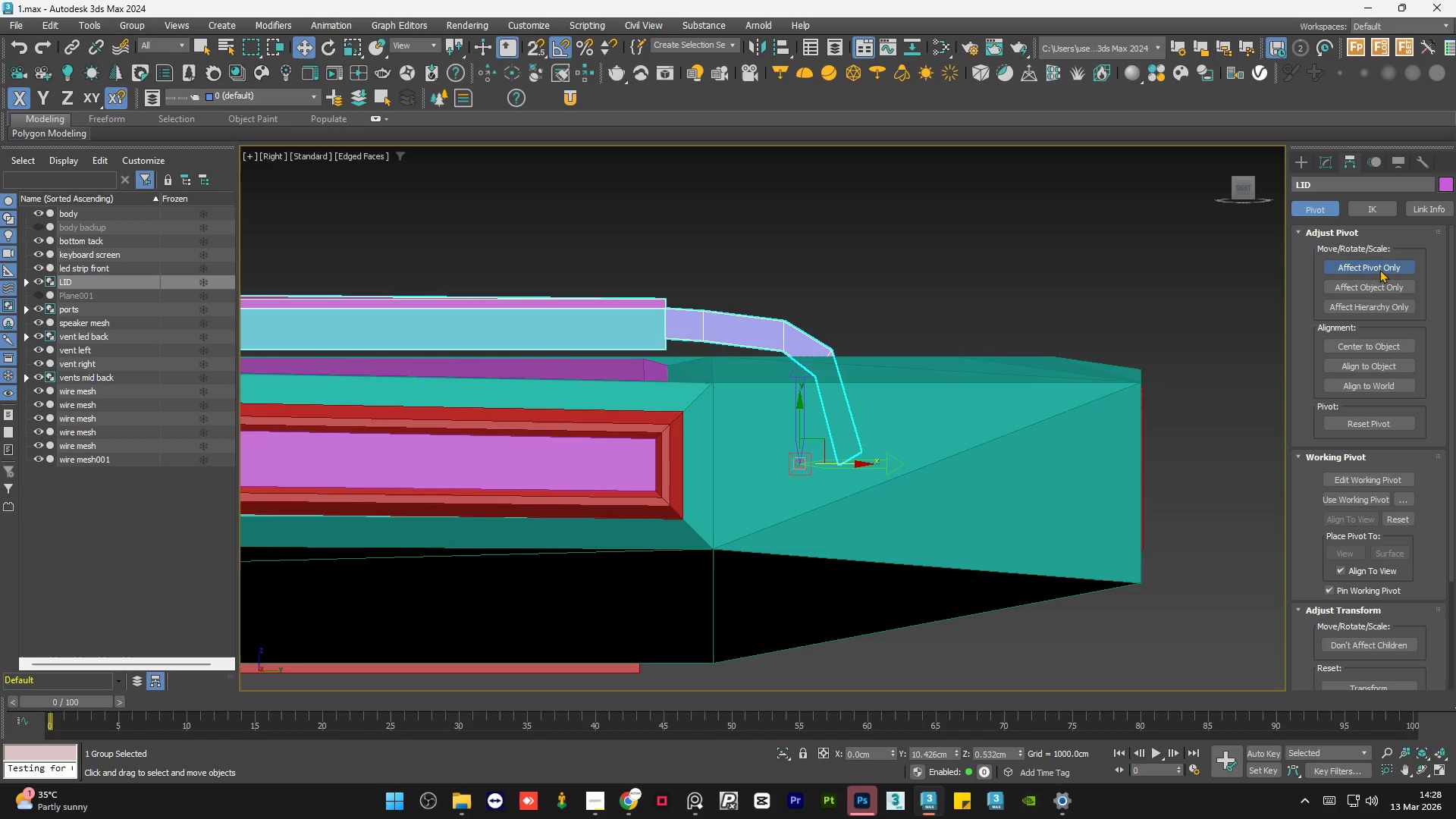 
left_click([1379, 268])
 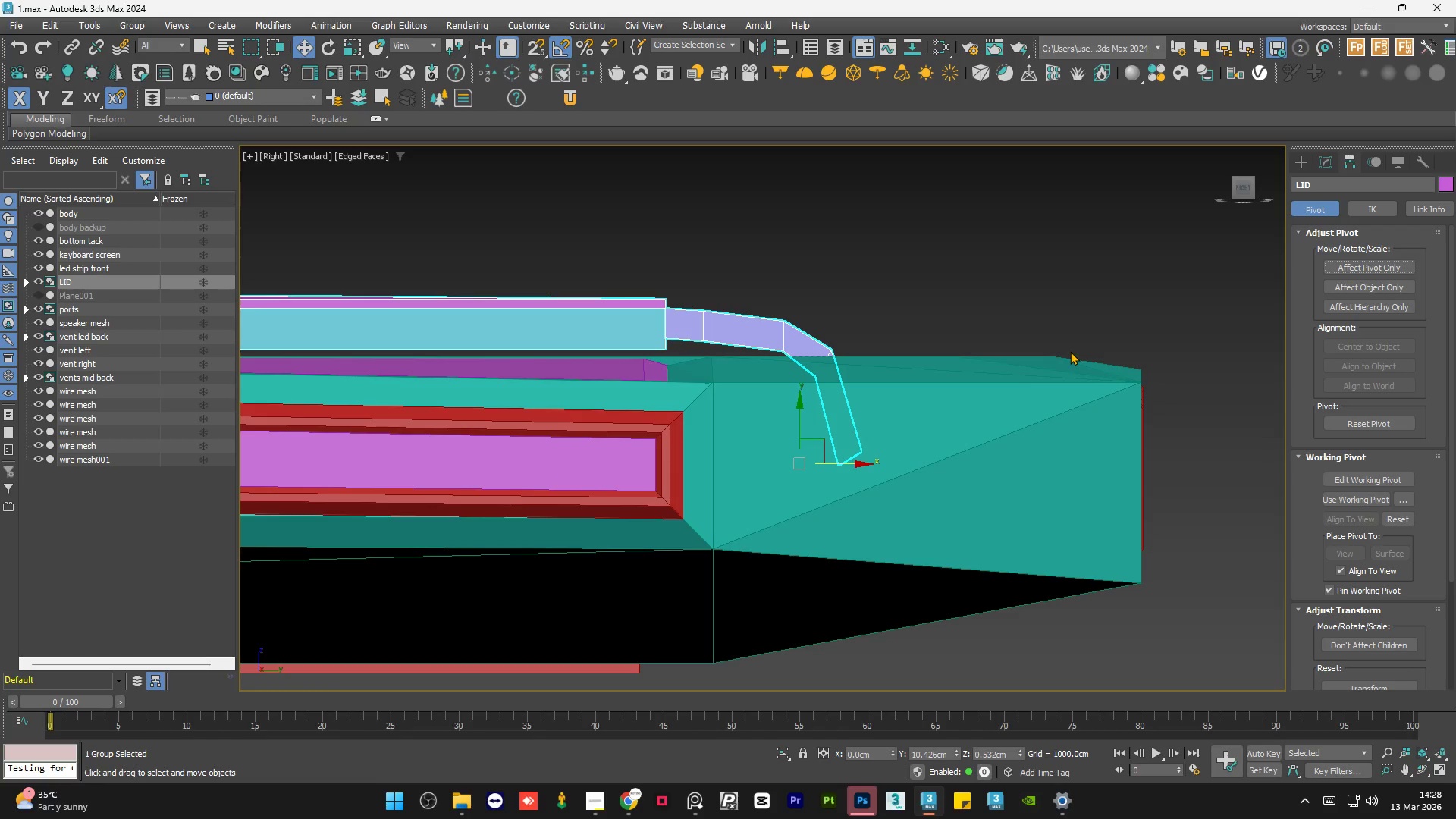 
key(E)
 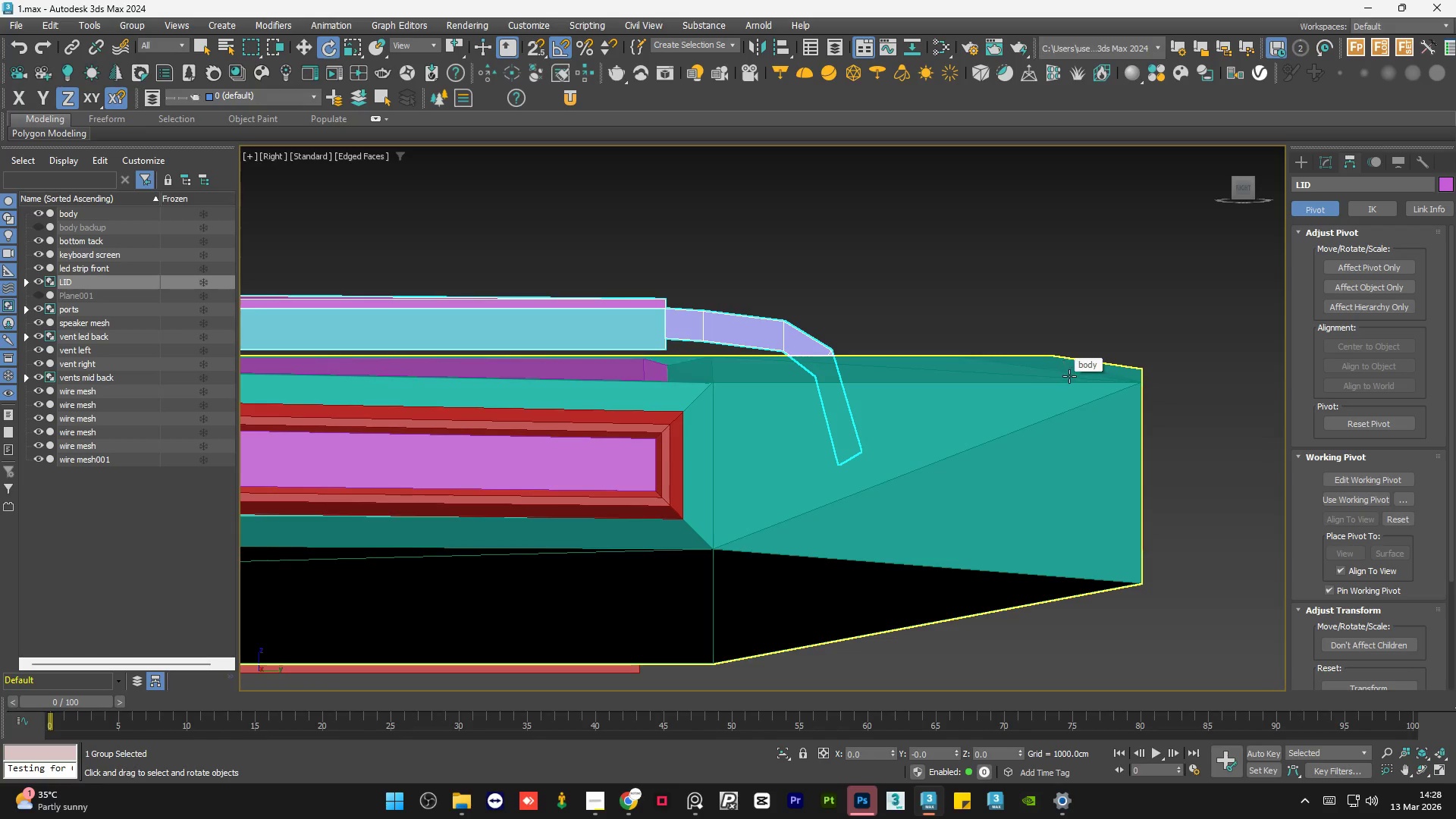 
scroll: coordinate [1137, 434], scroll_direction: down, amount: 8.0
 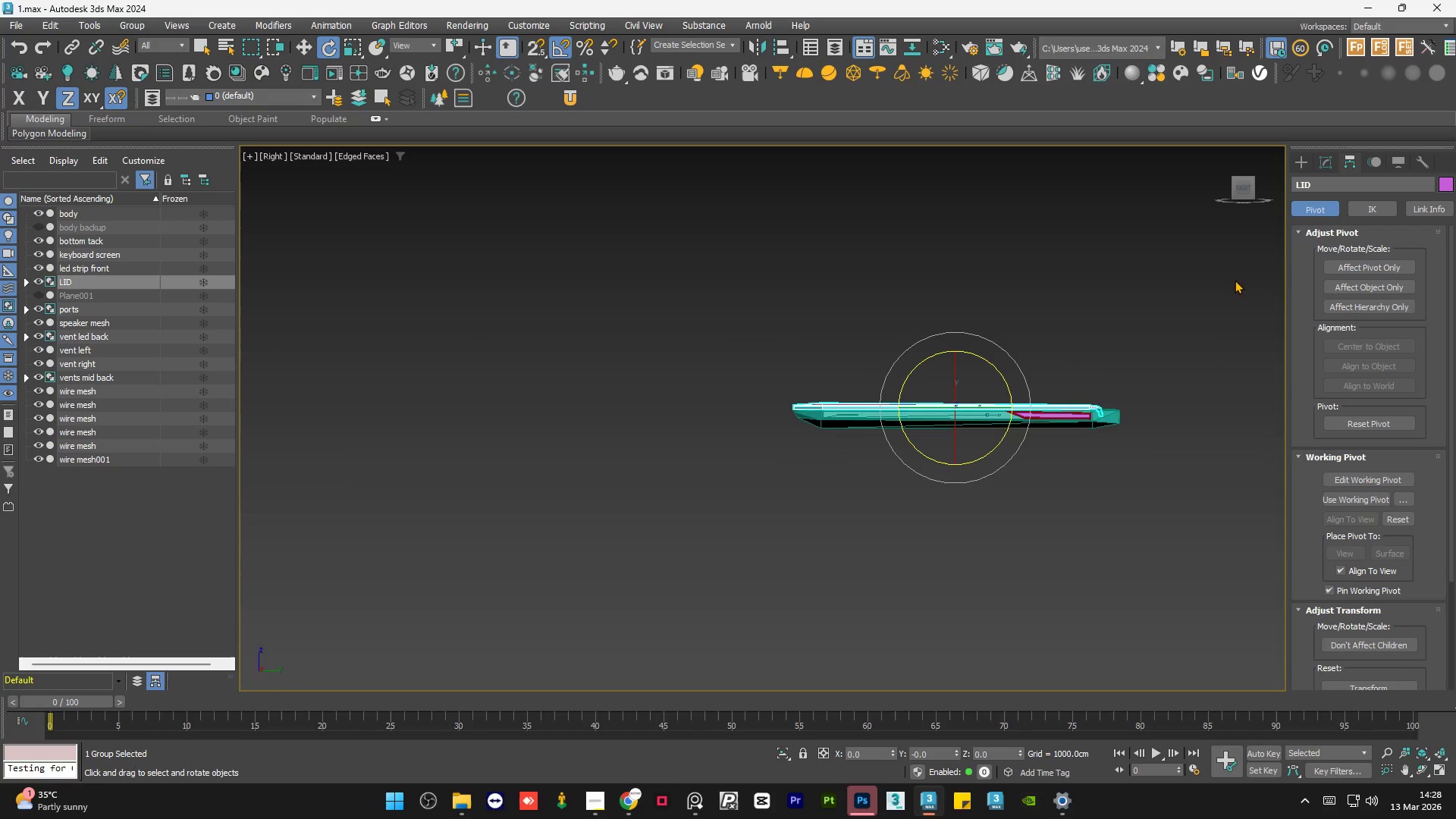 
scroll: coordinate [1208, 339], scroll_direction: up, amount: 2.0
 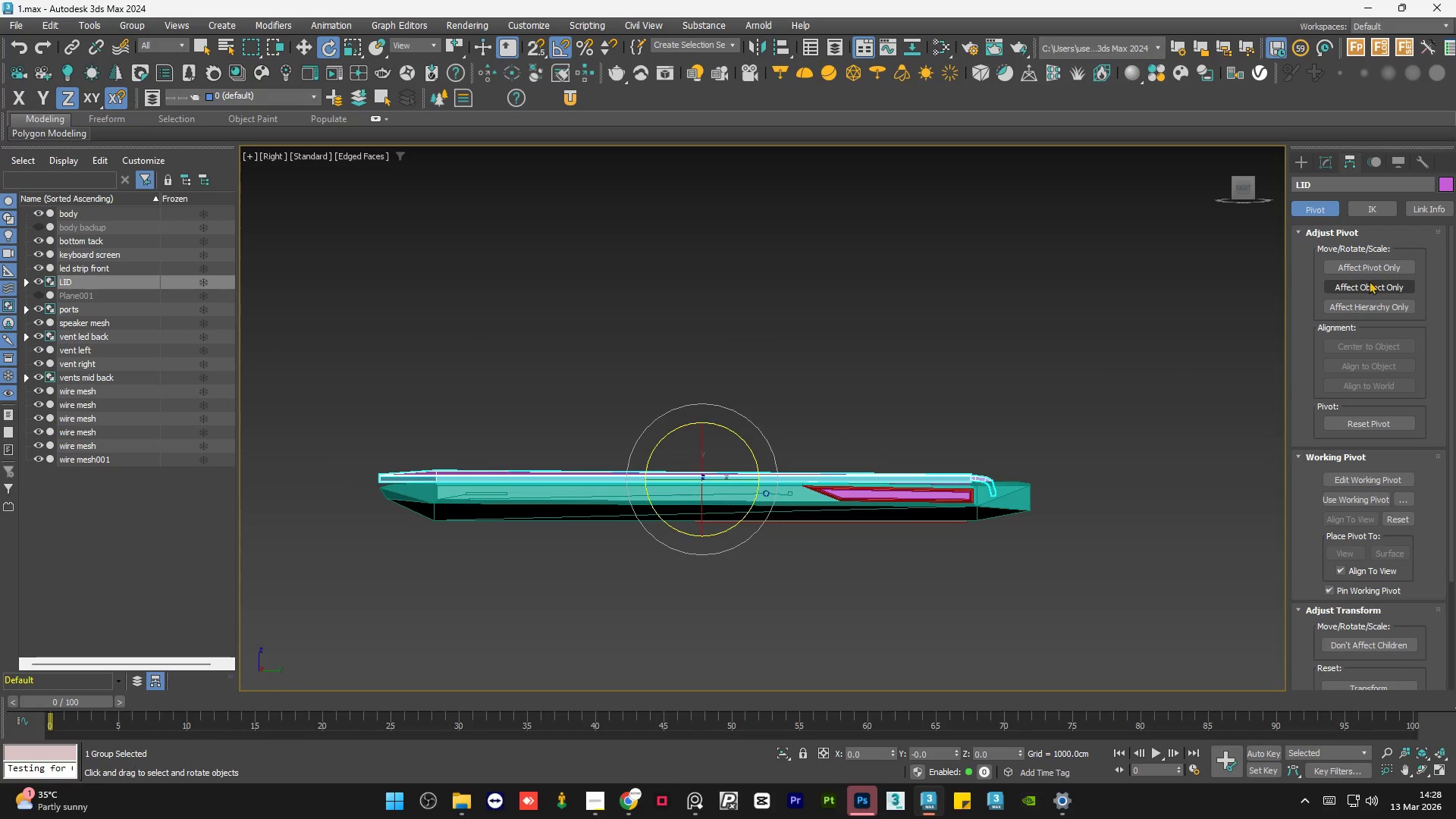 
left_click([1376, 271])
 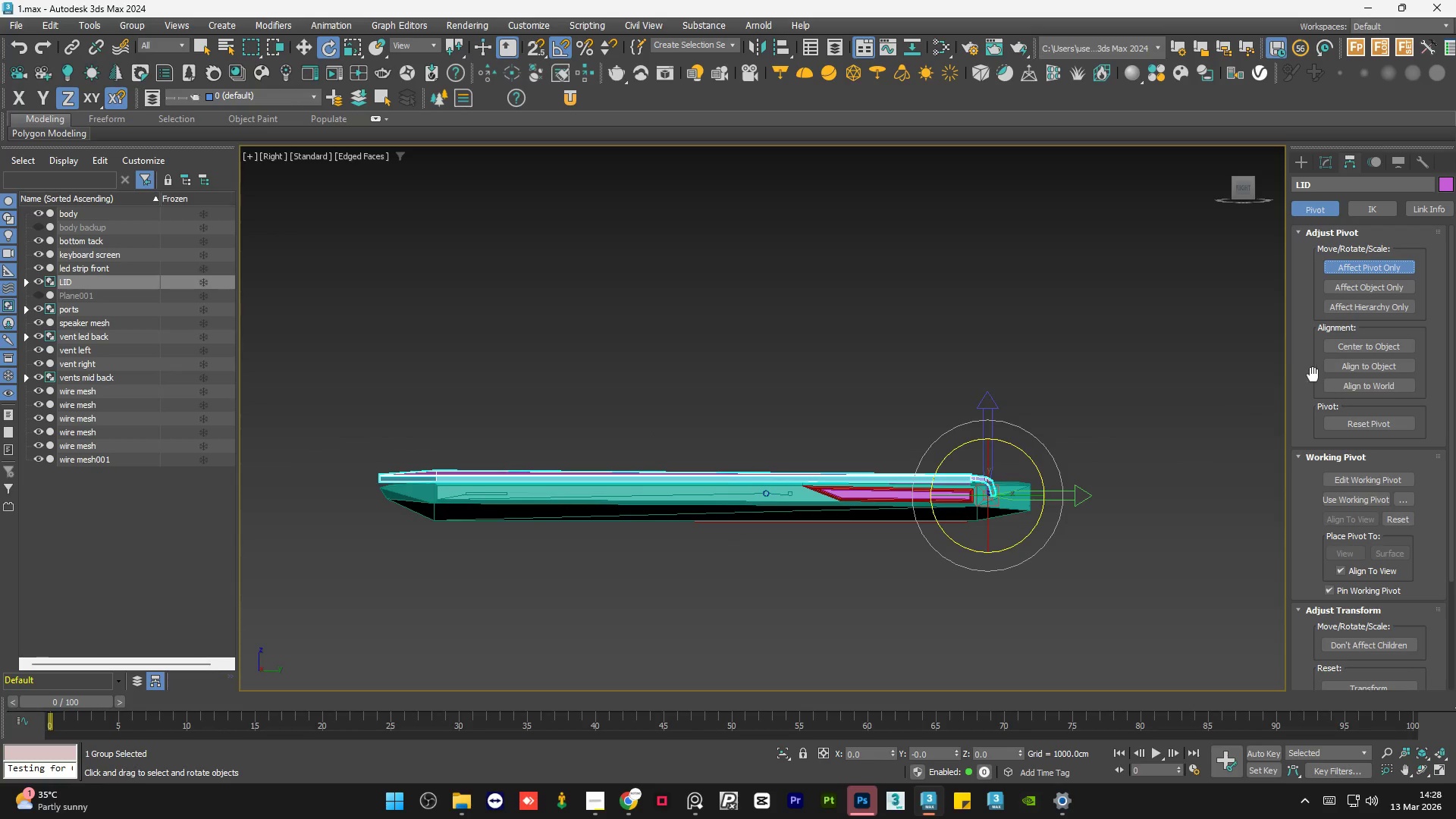 
left_click([1383, 260])
 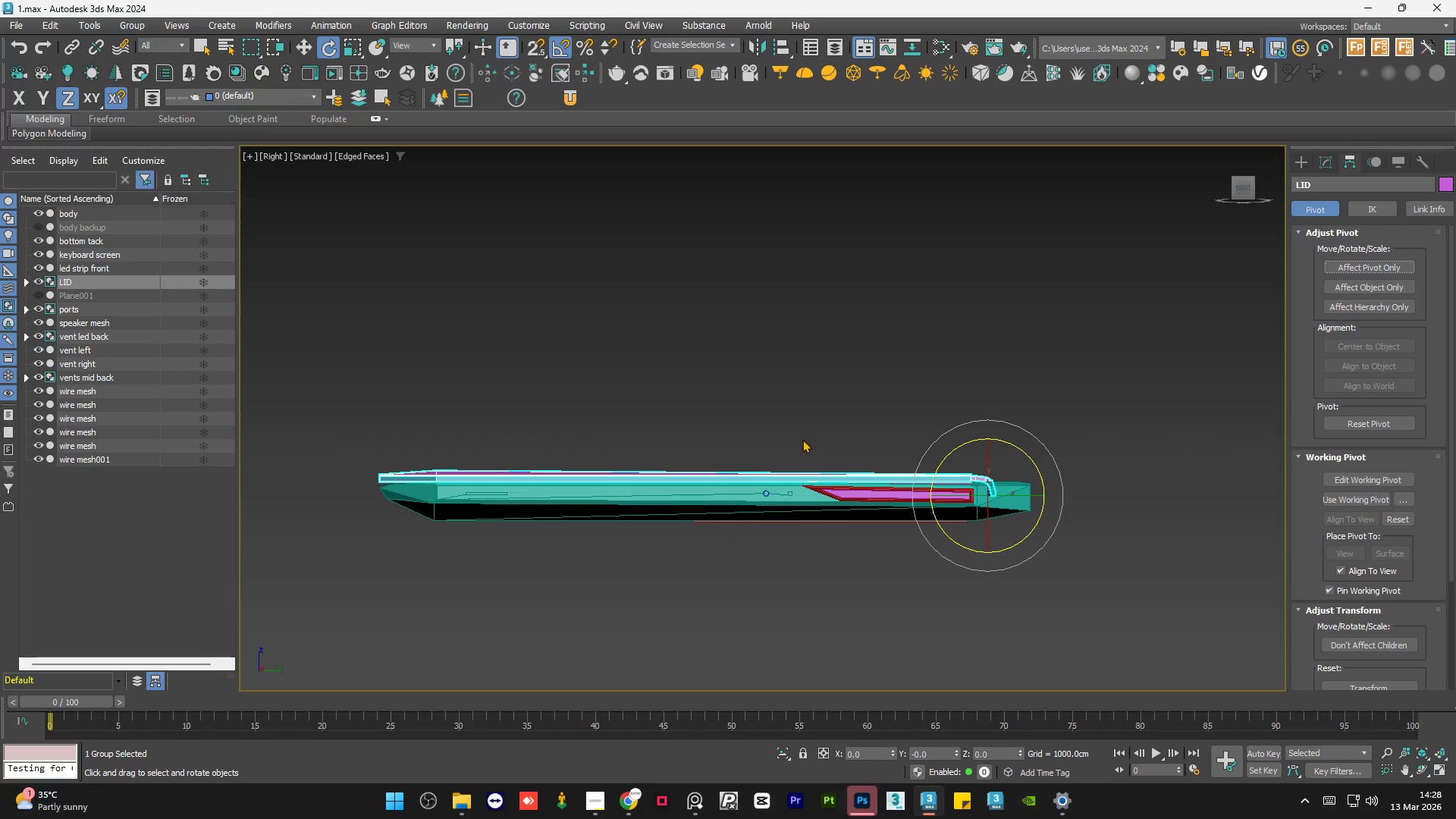 
left_click([784, 401])
 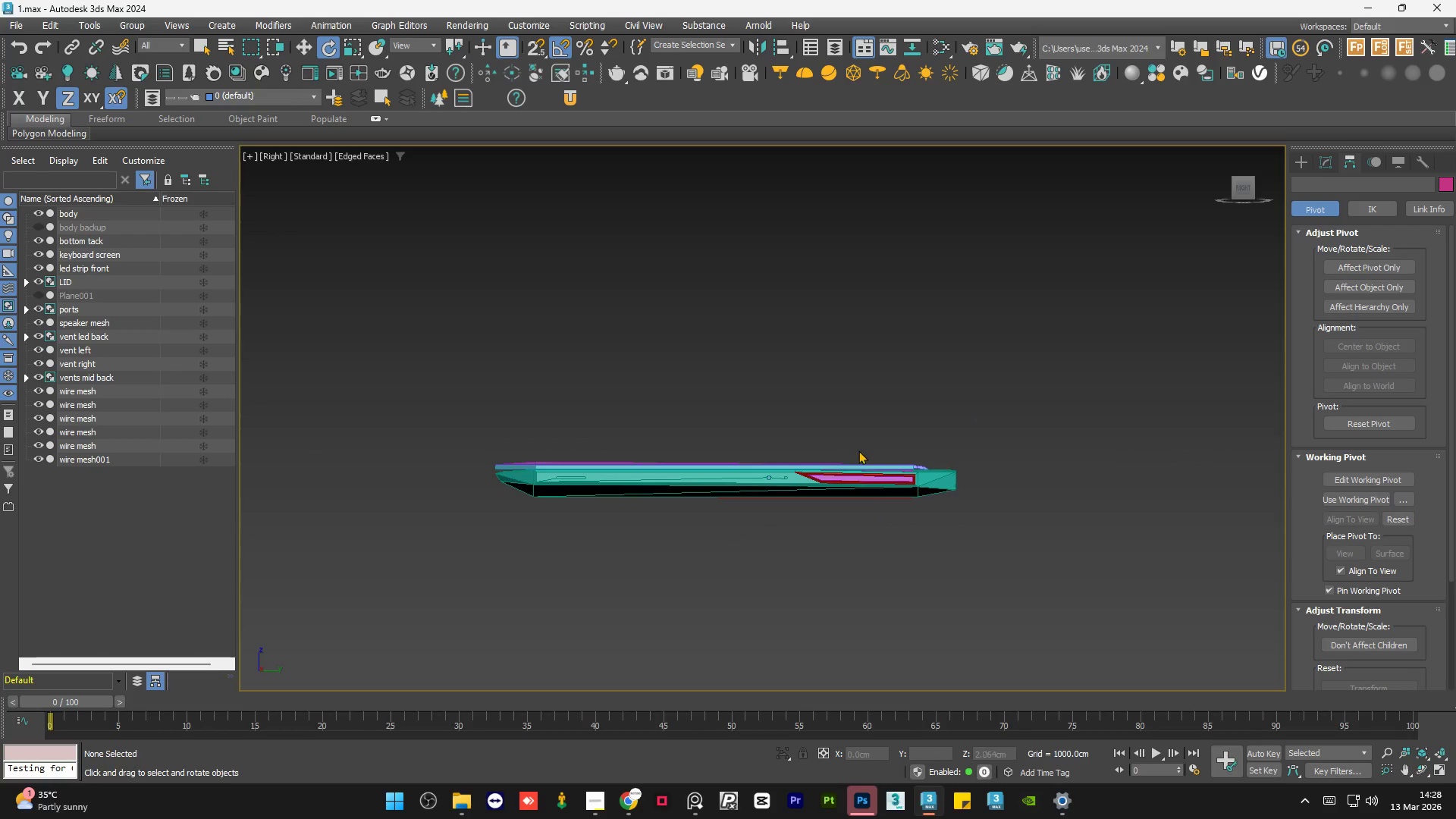 
scroll: coordinate [775, 439], scroll_direction: down, amount: 1.0
 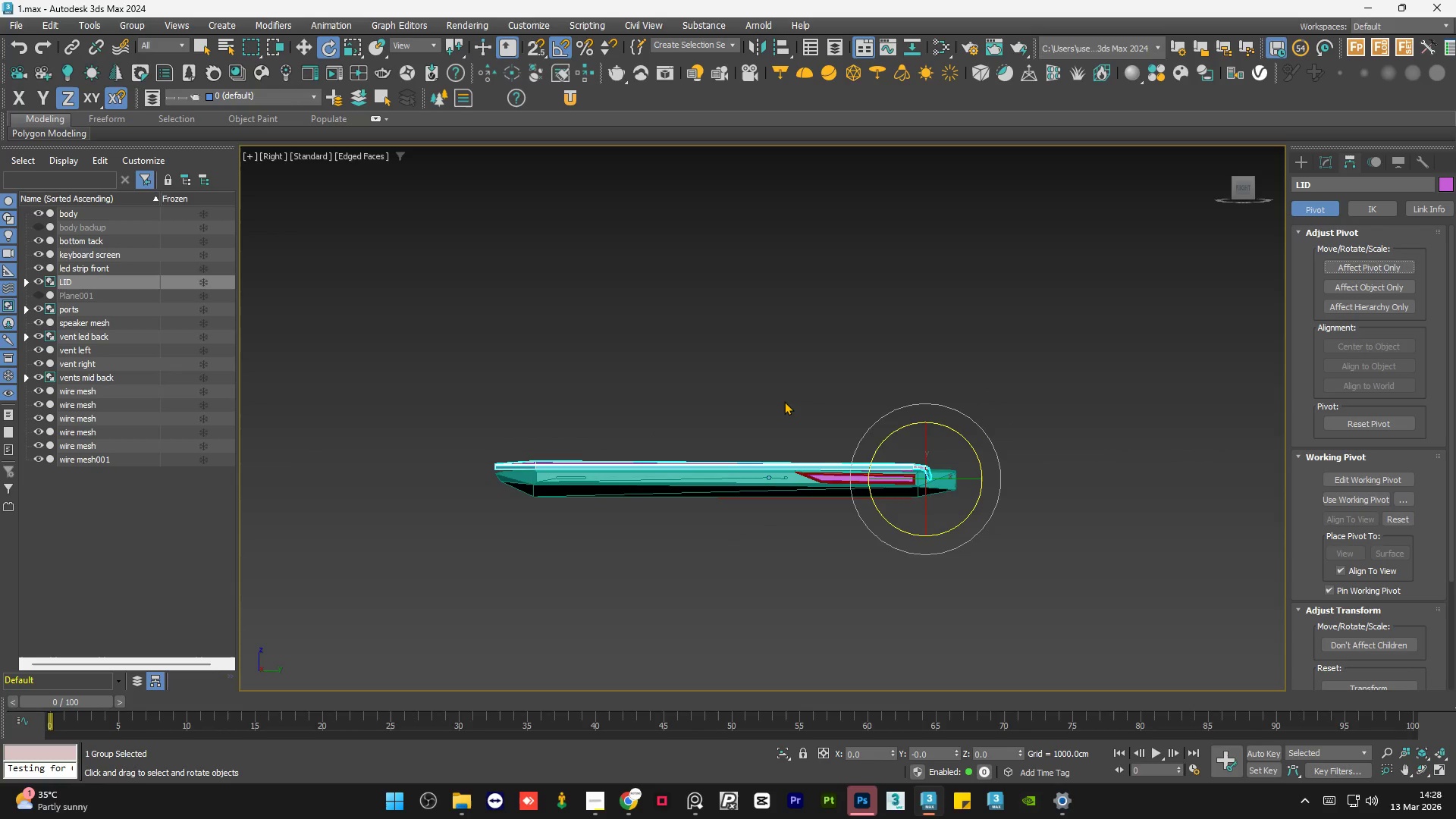 
left_click([912, 469])
 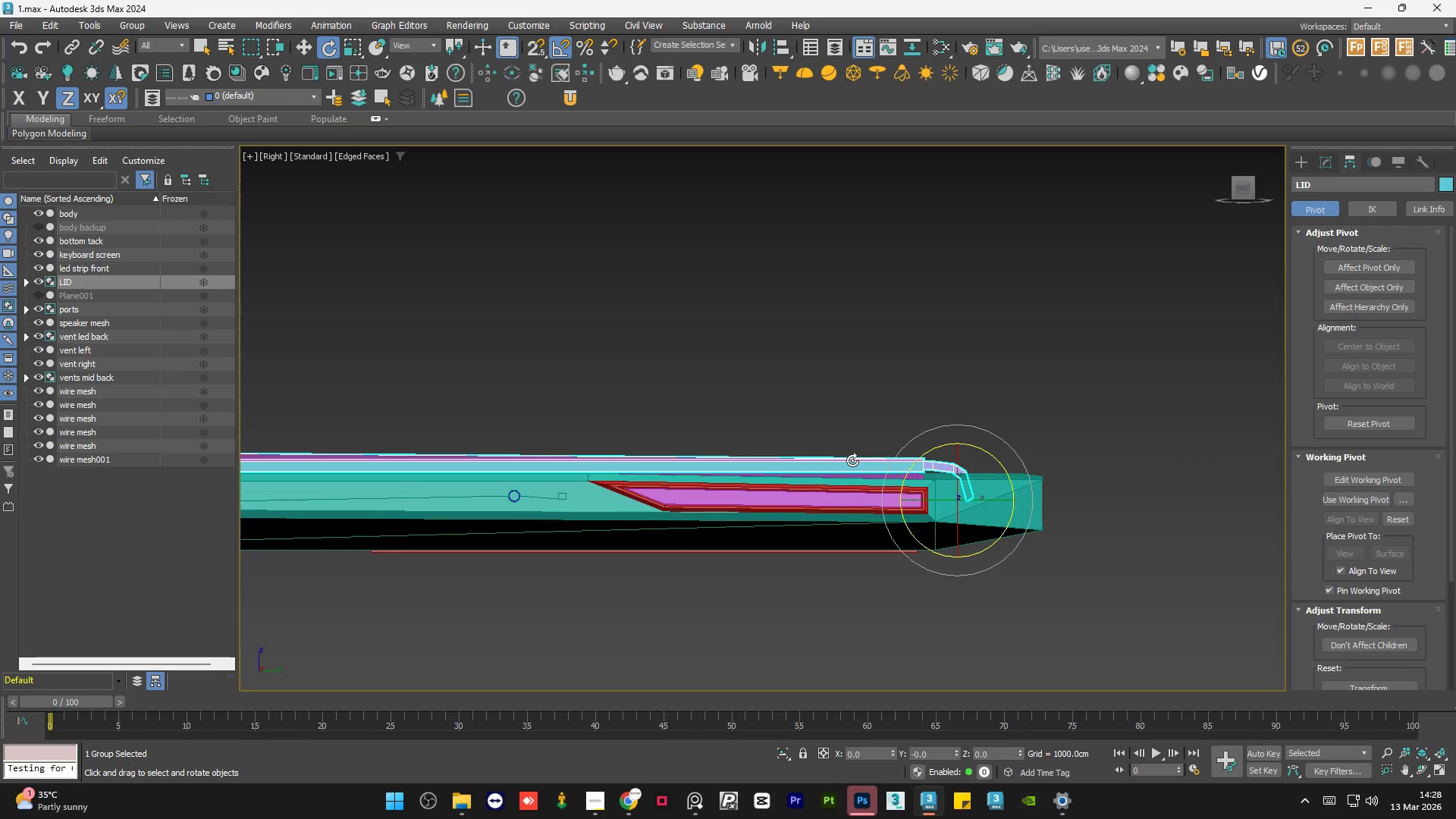 
scroll: coordinate [911, 469], scroll_direction: up, amount: 3.0
 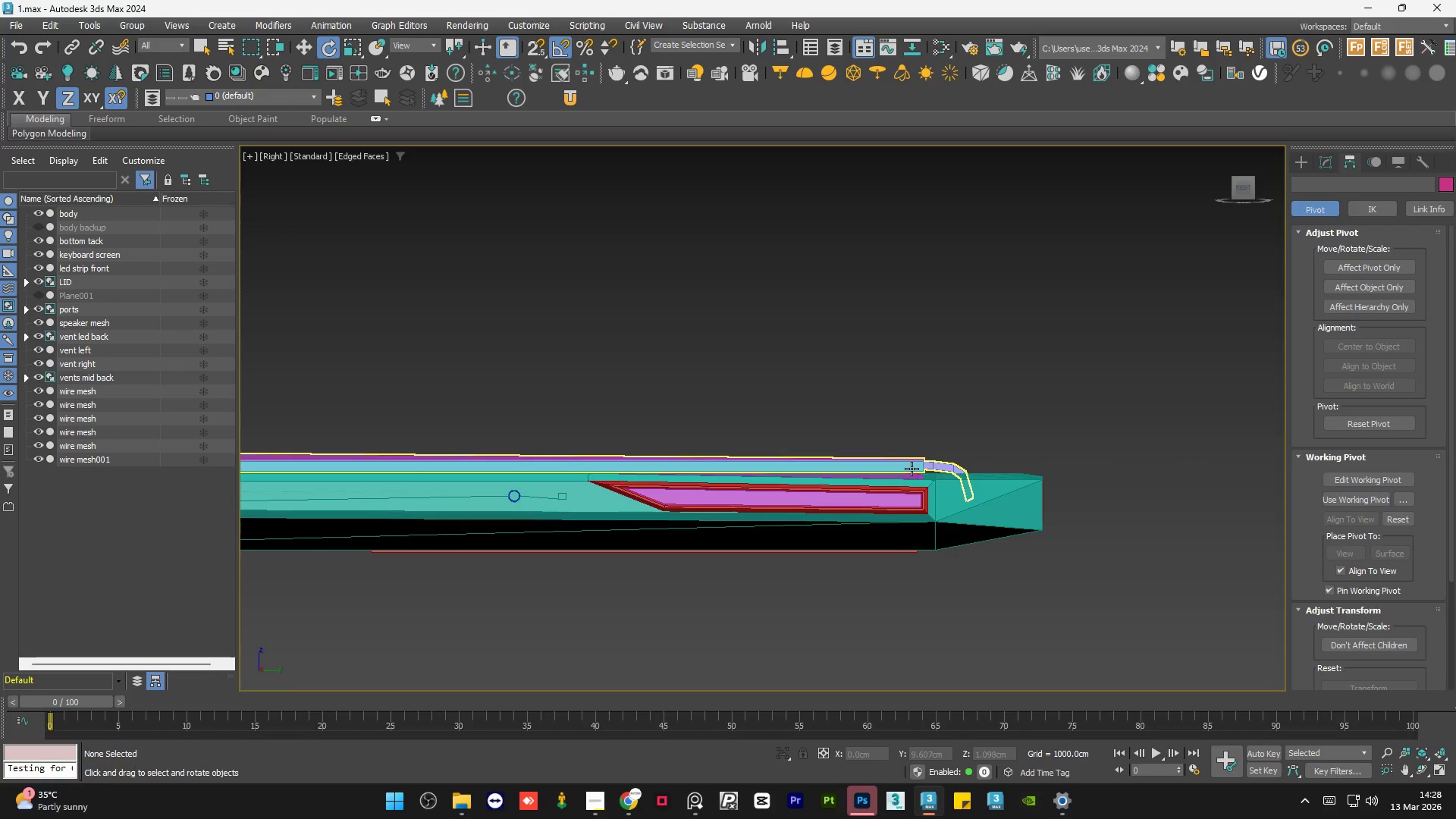 
scroll: coordinate [854, 462], scroll_direction: down, amount: 3.0
 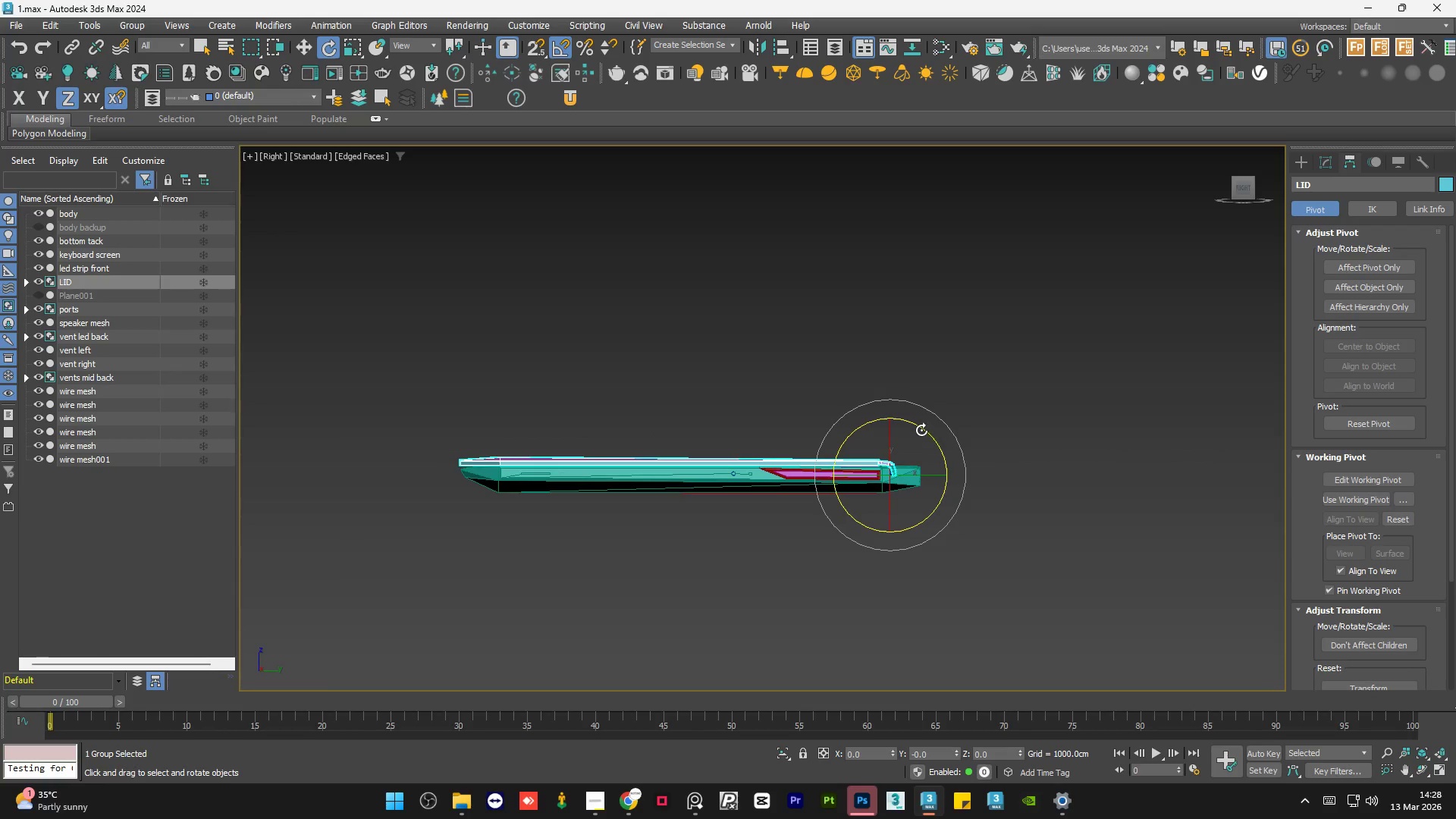 
left_click_drag(start_coordinate=[920, 428], to_coordinate=[965, 468])
 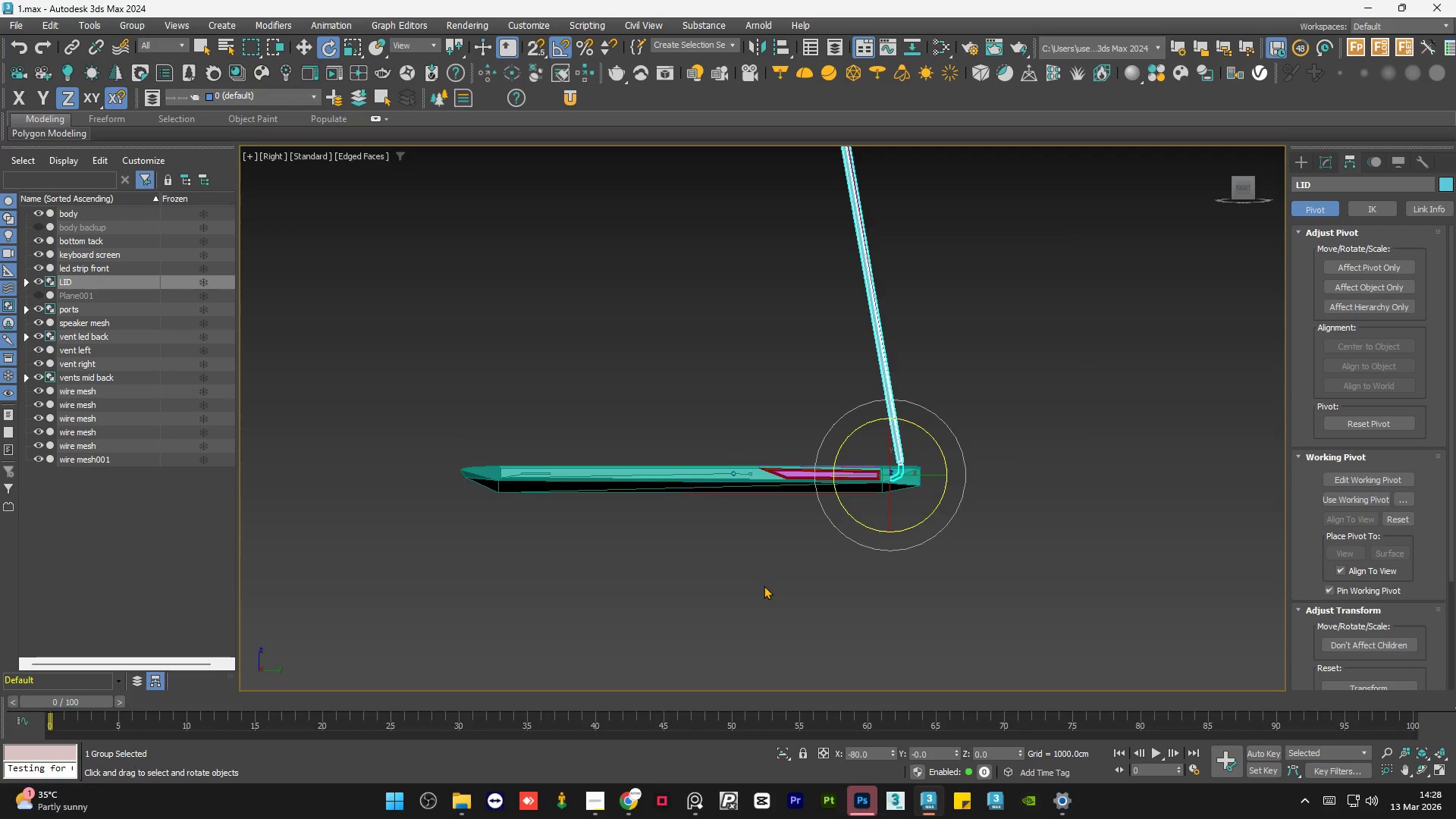 
scroll: coordinate [761, 592], scroll_direction: down, amount: 2.0
 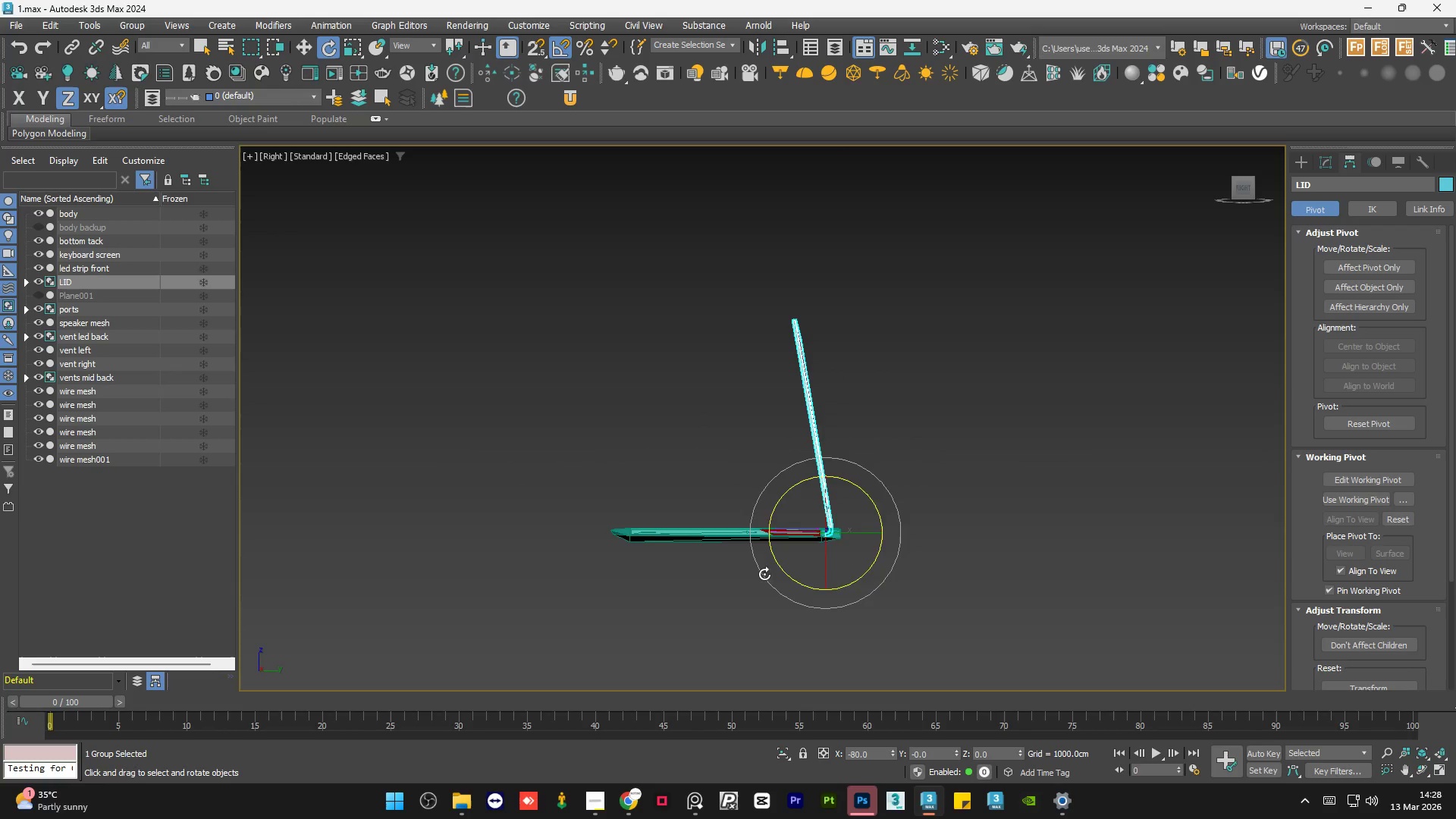 
key(F3)
 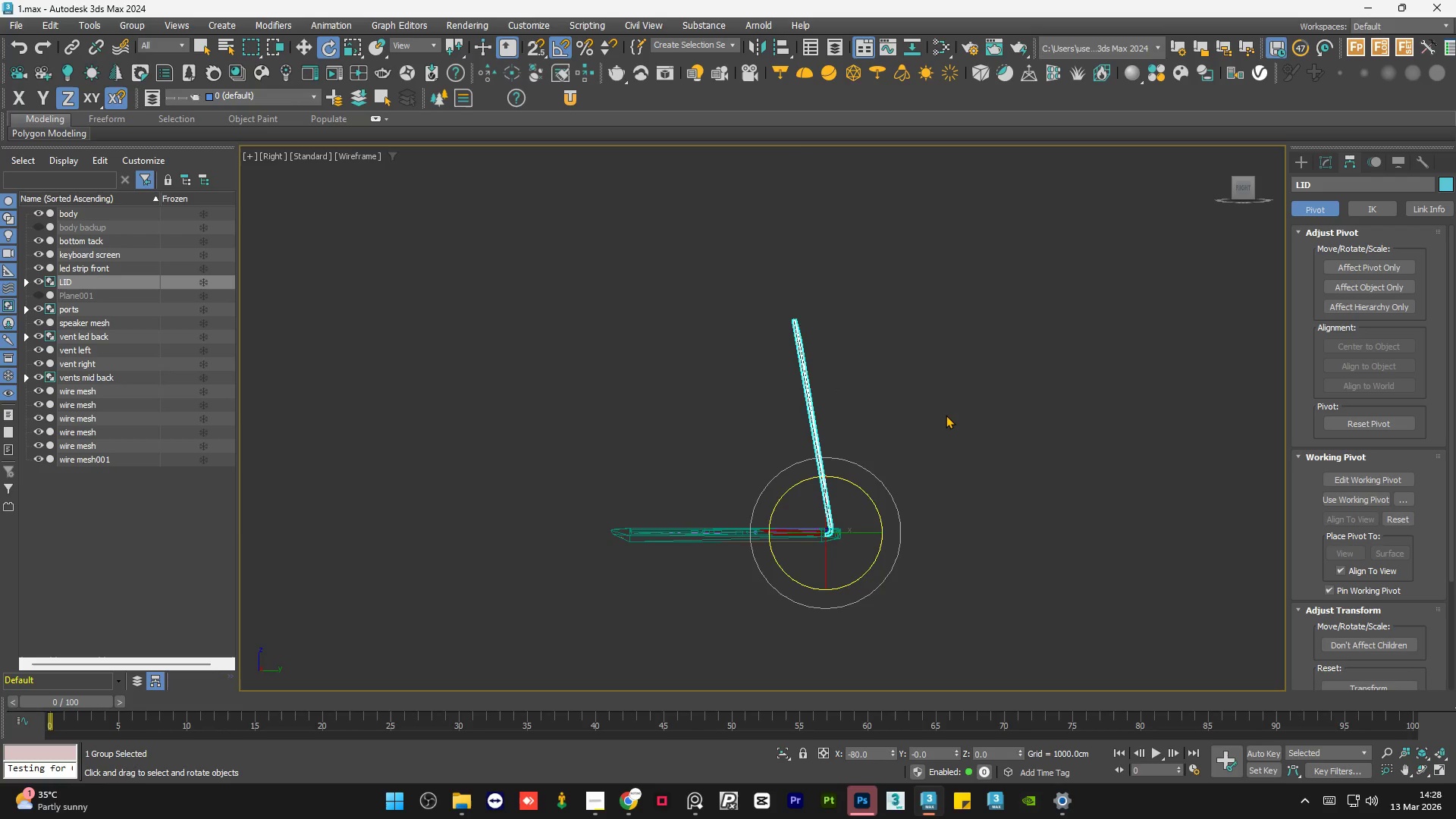 
left_click([946, 415])
 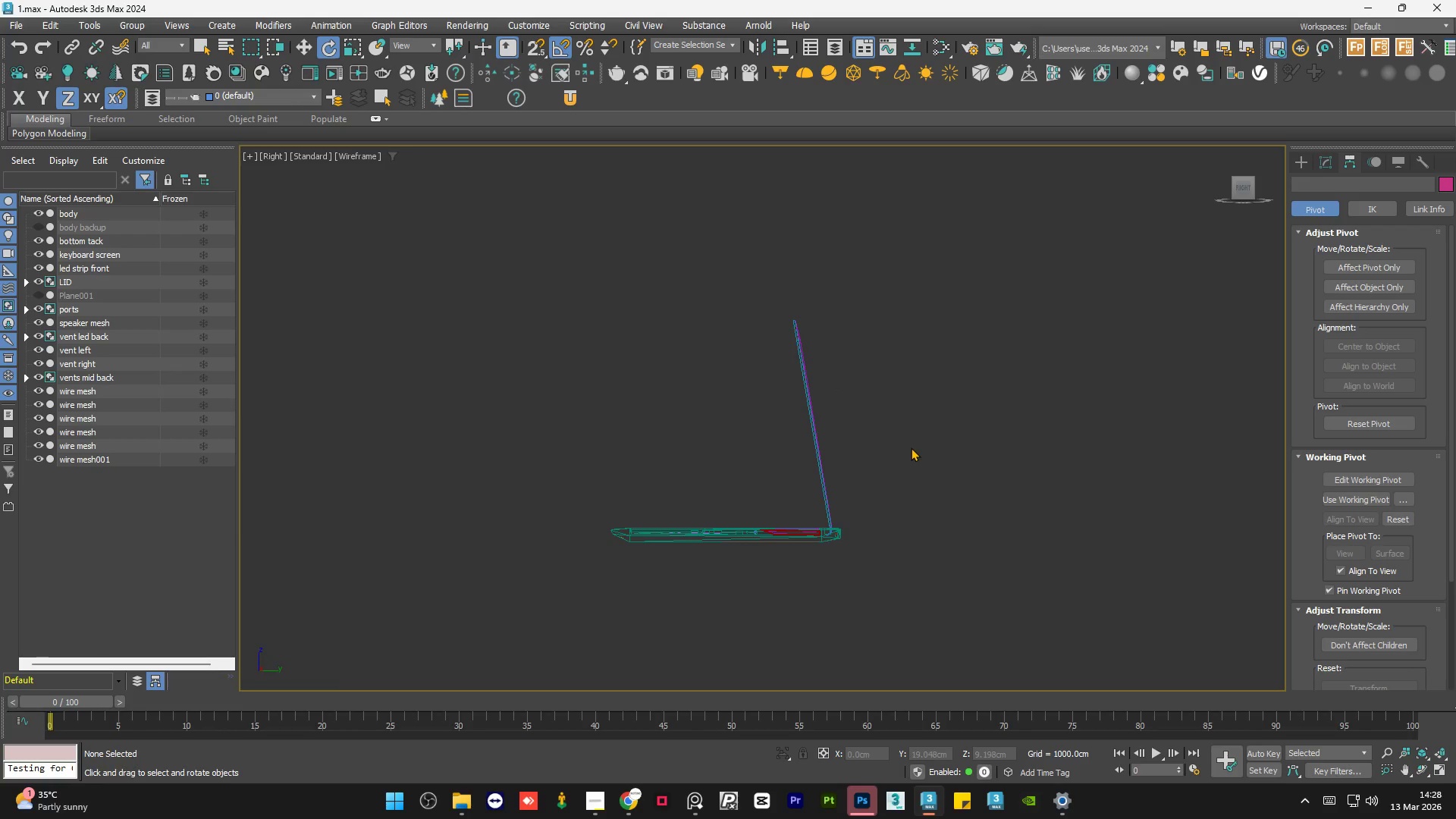 
key(F3)
 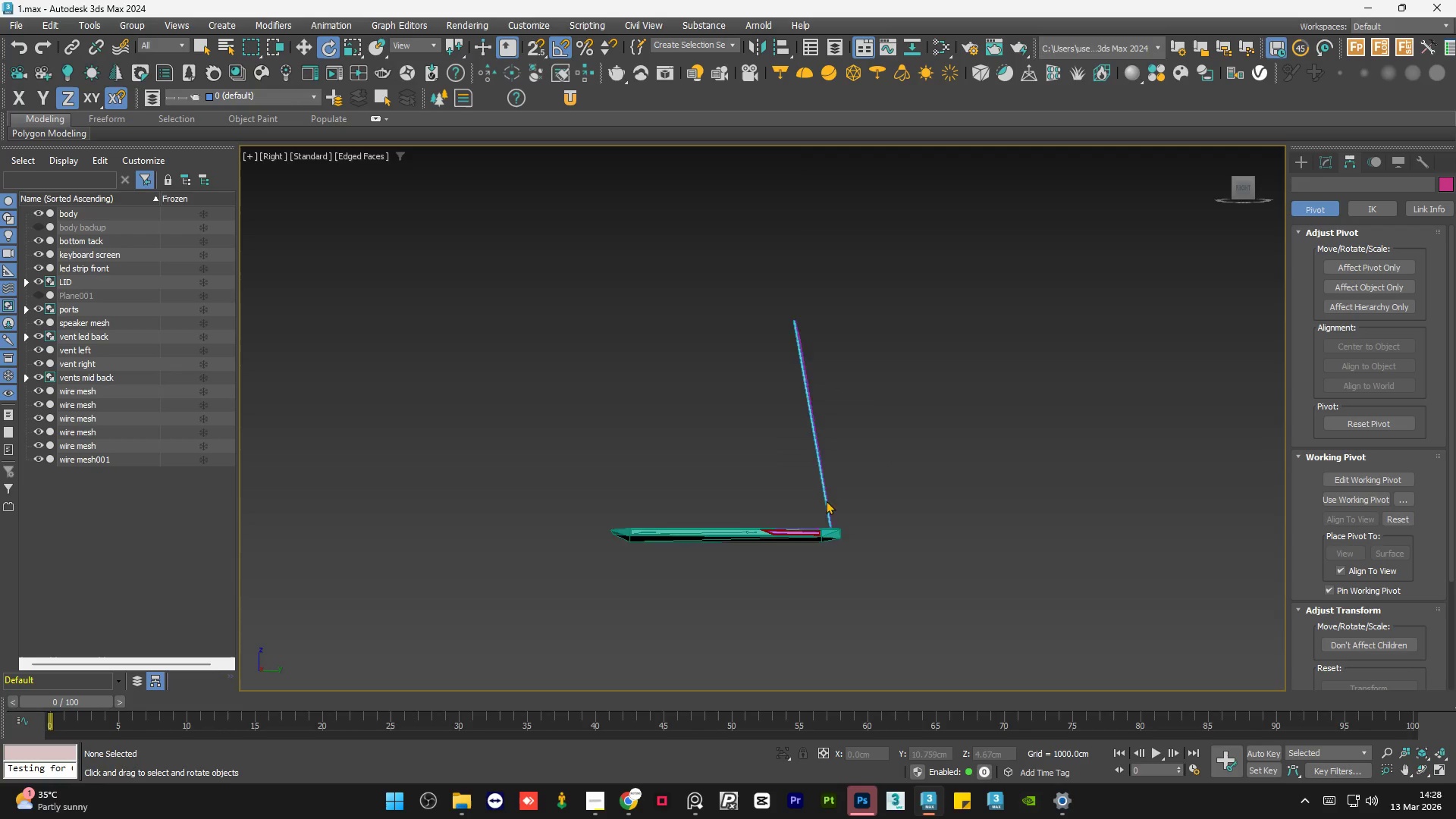 
hold_key(key=AltLeft, duration=1.01)
 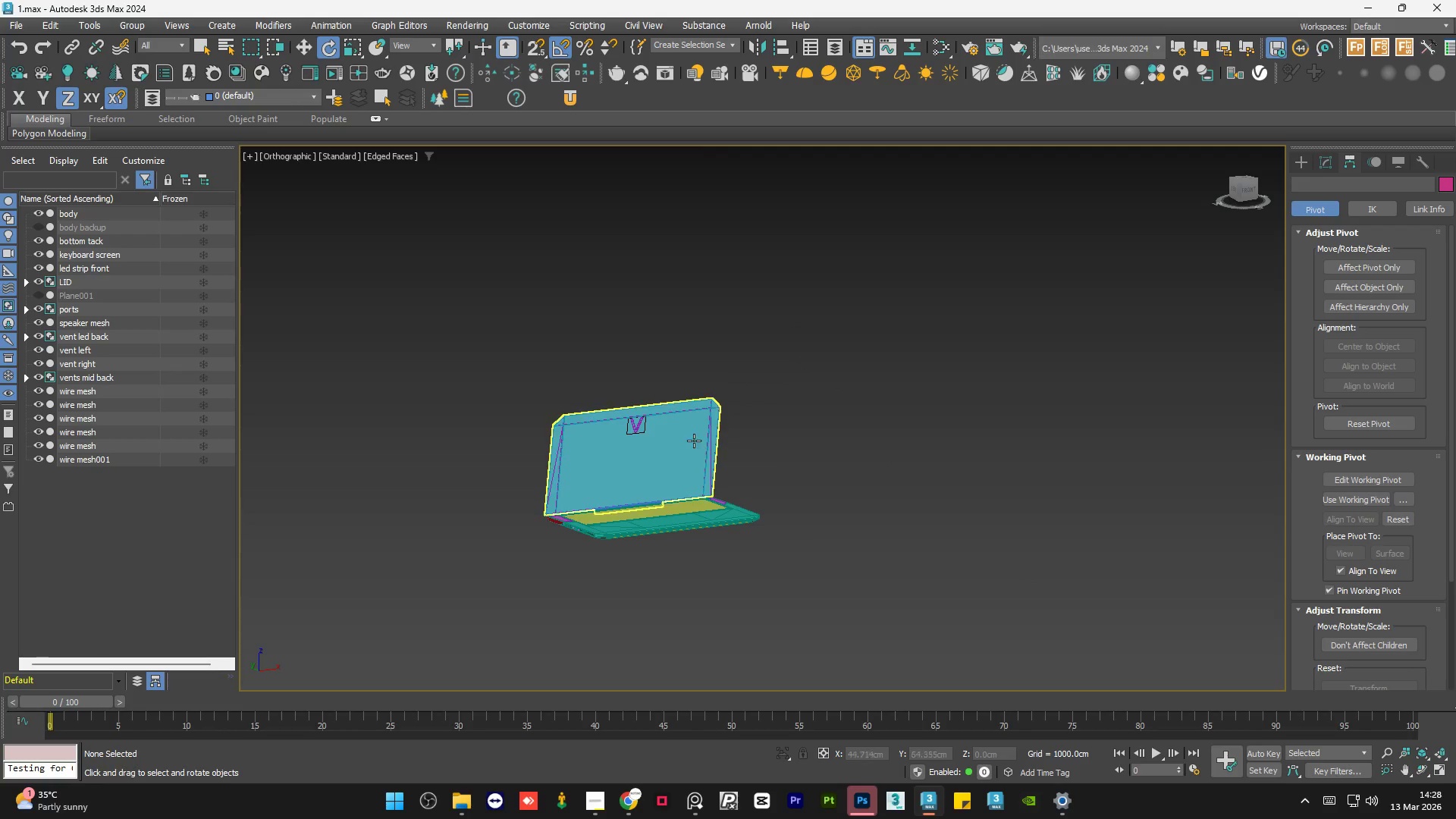 
scroll: coordinate [824, 502], scroll_direction: down, amount: 2.0
 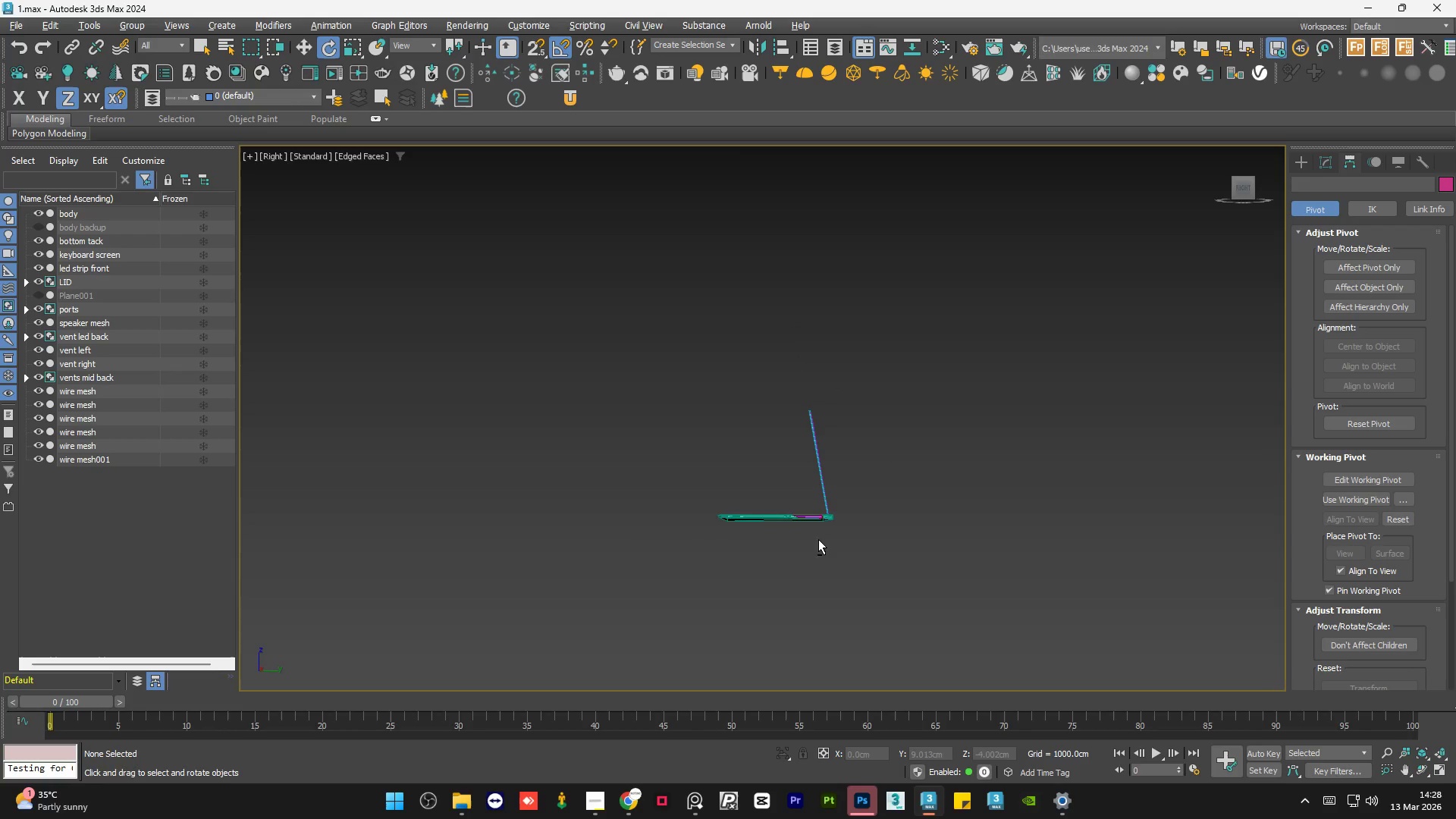 
key(Control+ControlLeft)
 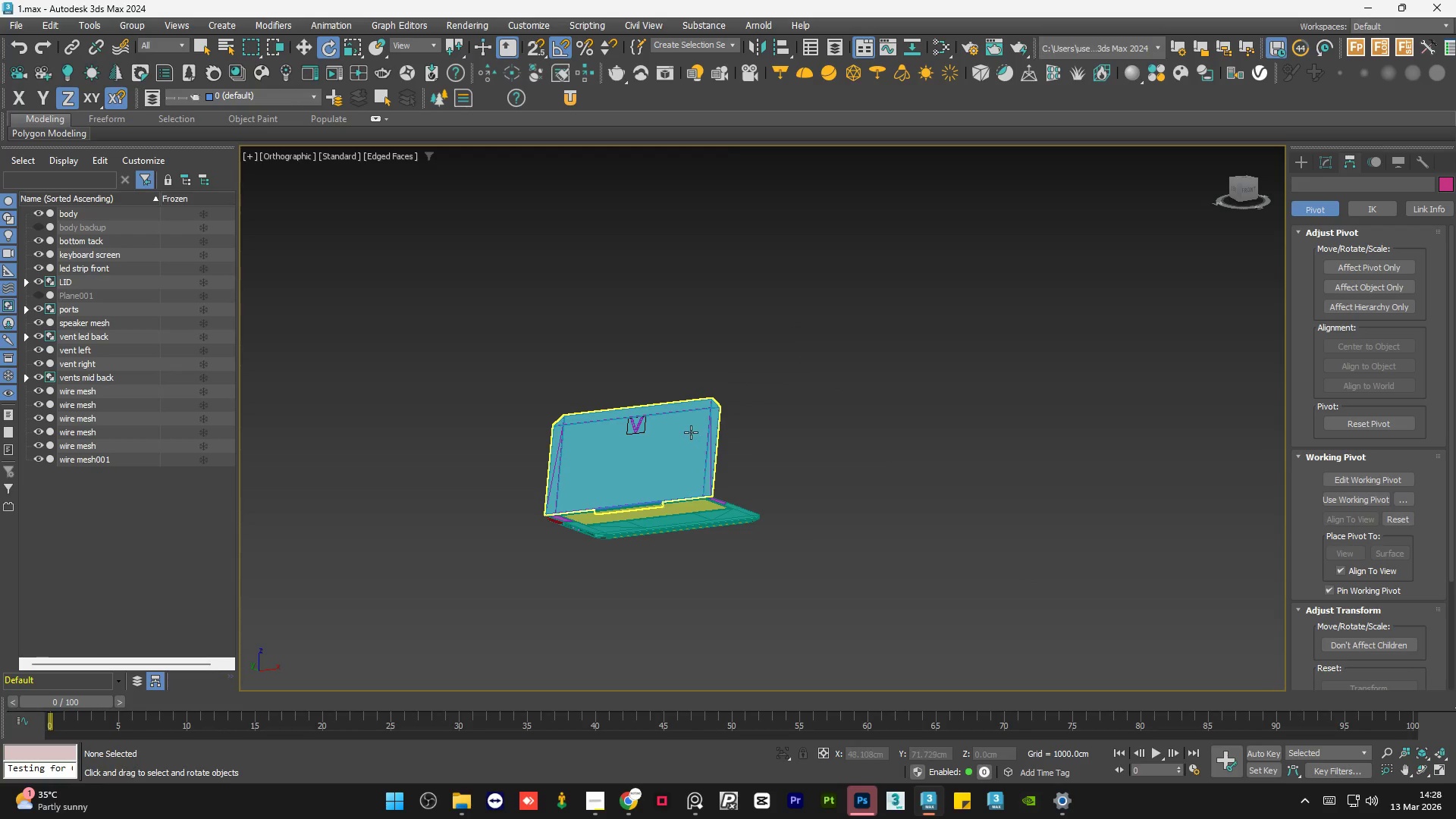 
key(Control+S)
 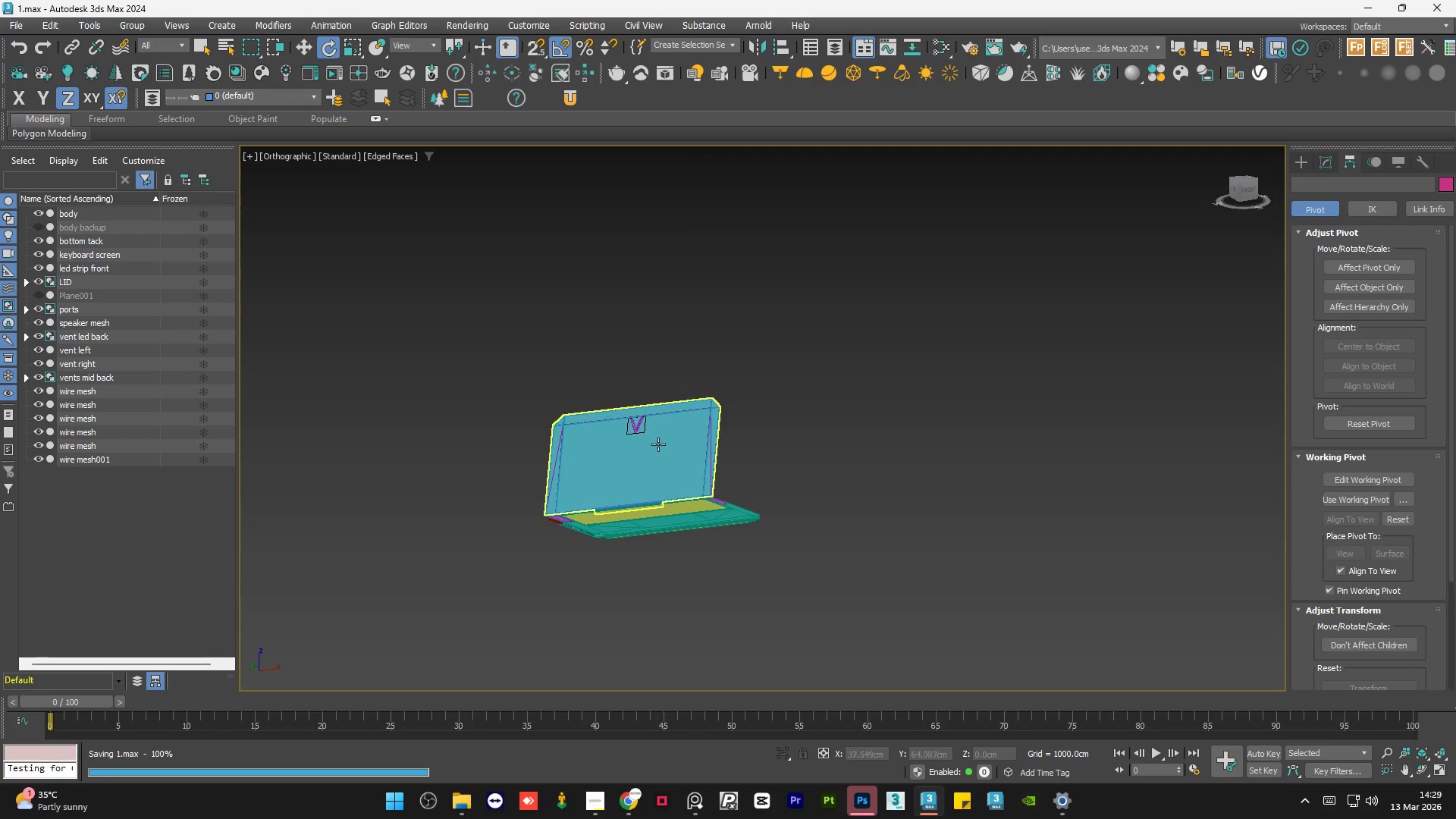 
scroll: coordinate [626, 428], scroll_direction: up, amount: 6.0
 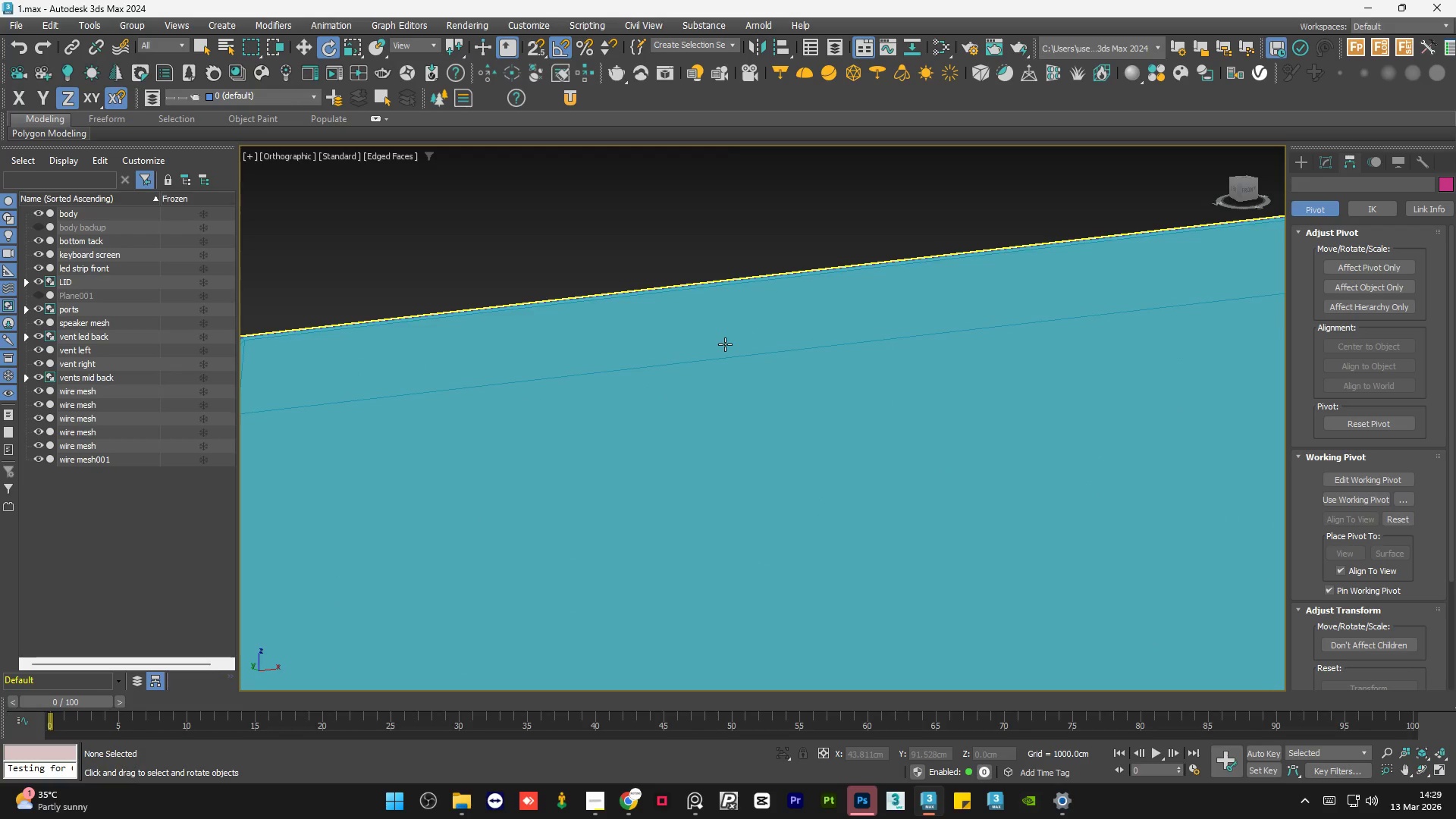 
scroll: coordinate [672, 271], scroll_direction: down, amount: 3.0
 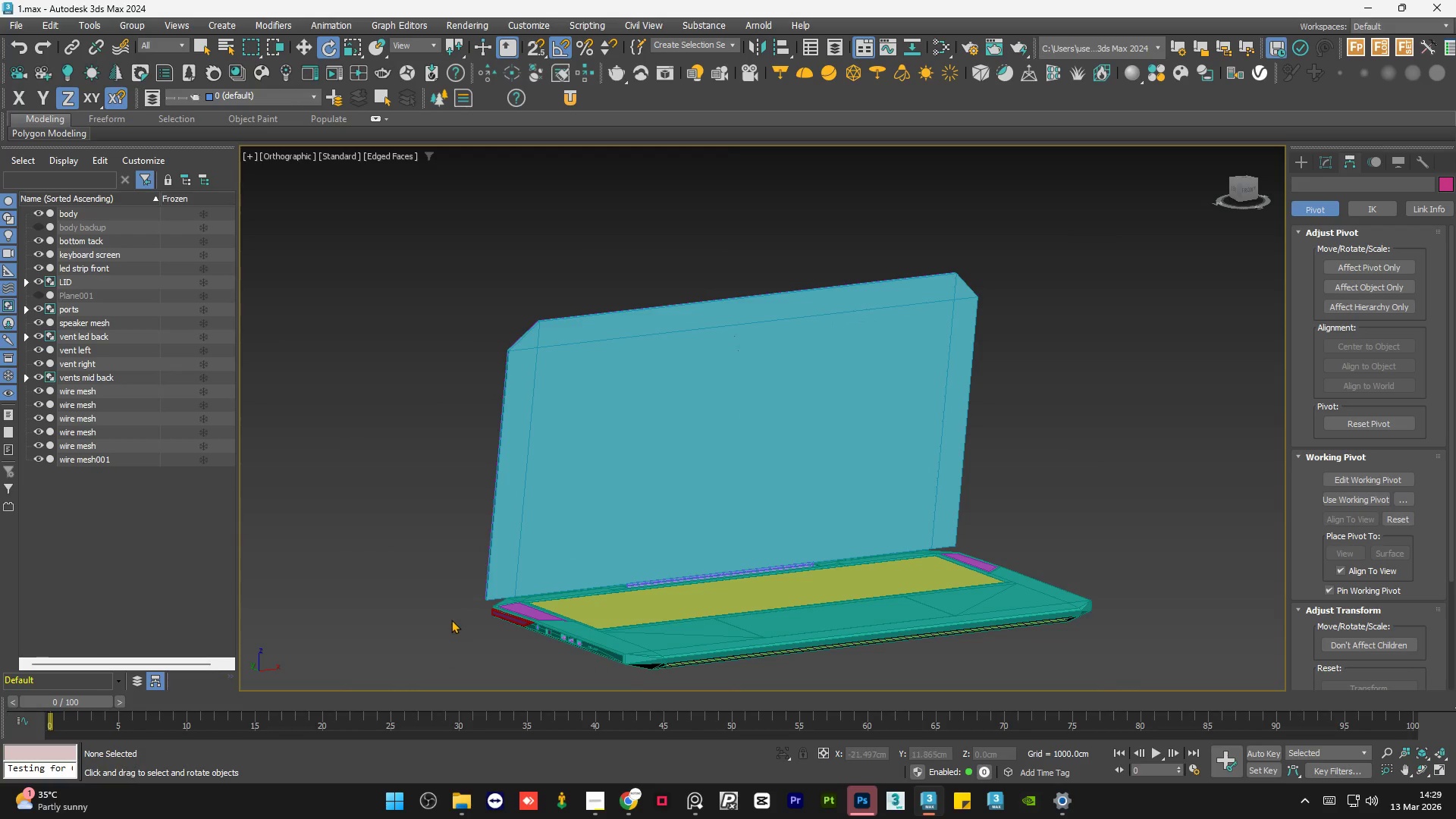 
scroll: coordinate [514, 594], scroll_direction: up, amount: 2.0
 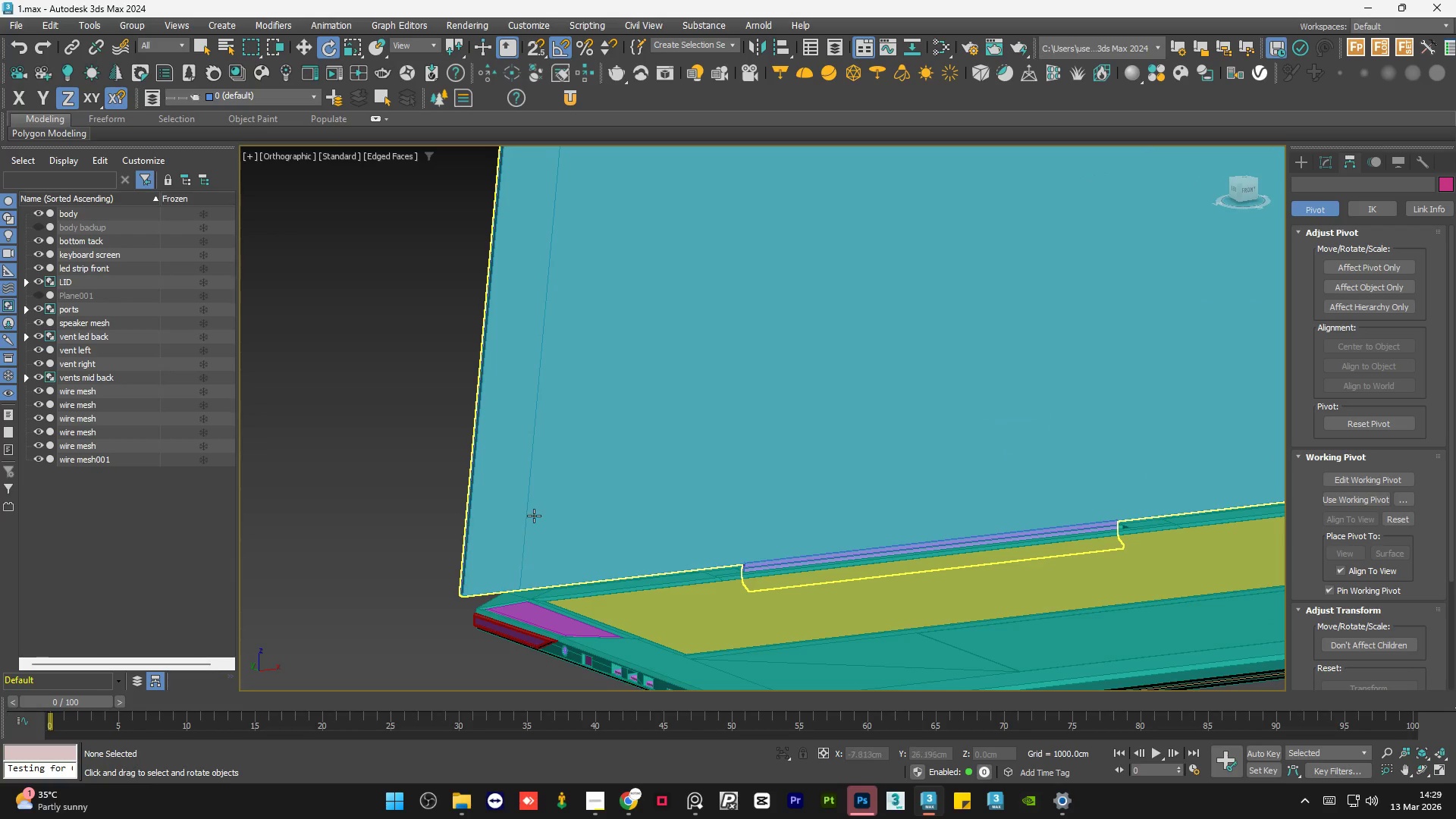 
hold_key(key=AltLeft, duration=1.53)
 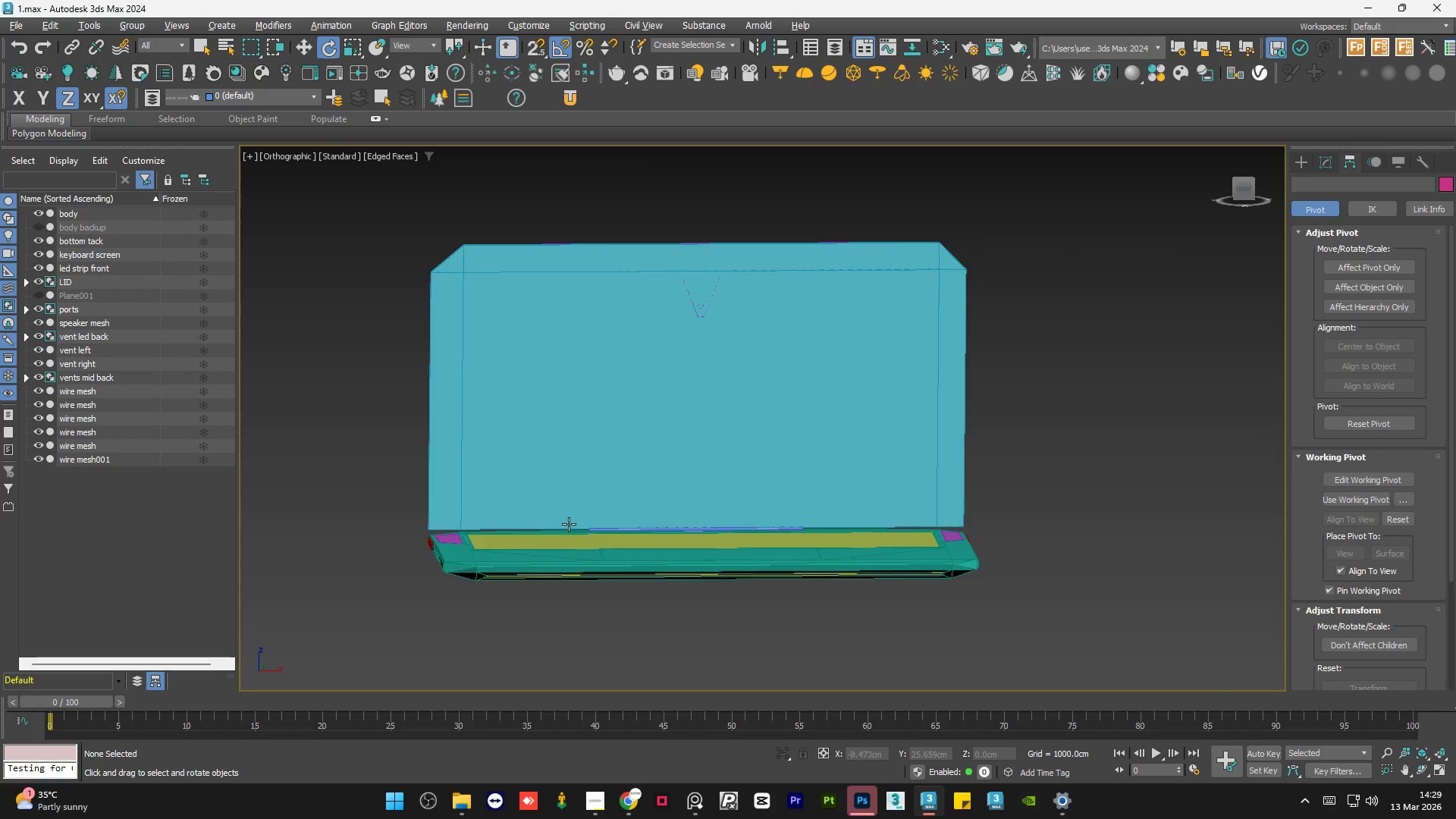 
scroll: coordinate [534, 516], scroll_direction: down, amount: 2.0
 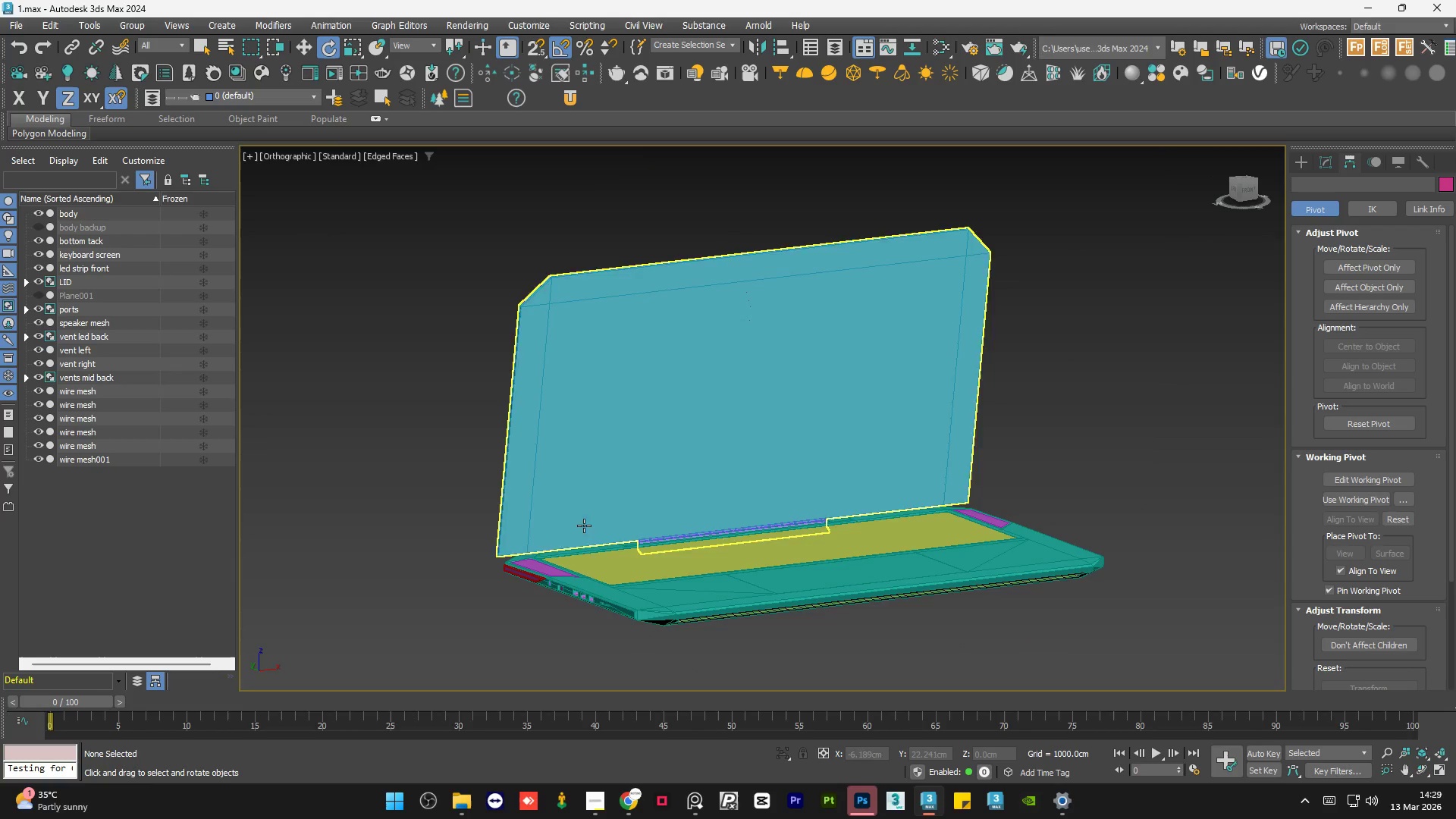 
hold_key(key=AltLeft, duration=0.55)
 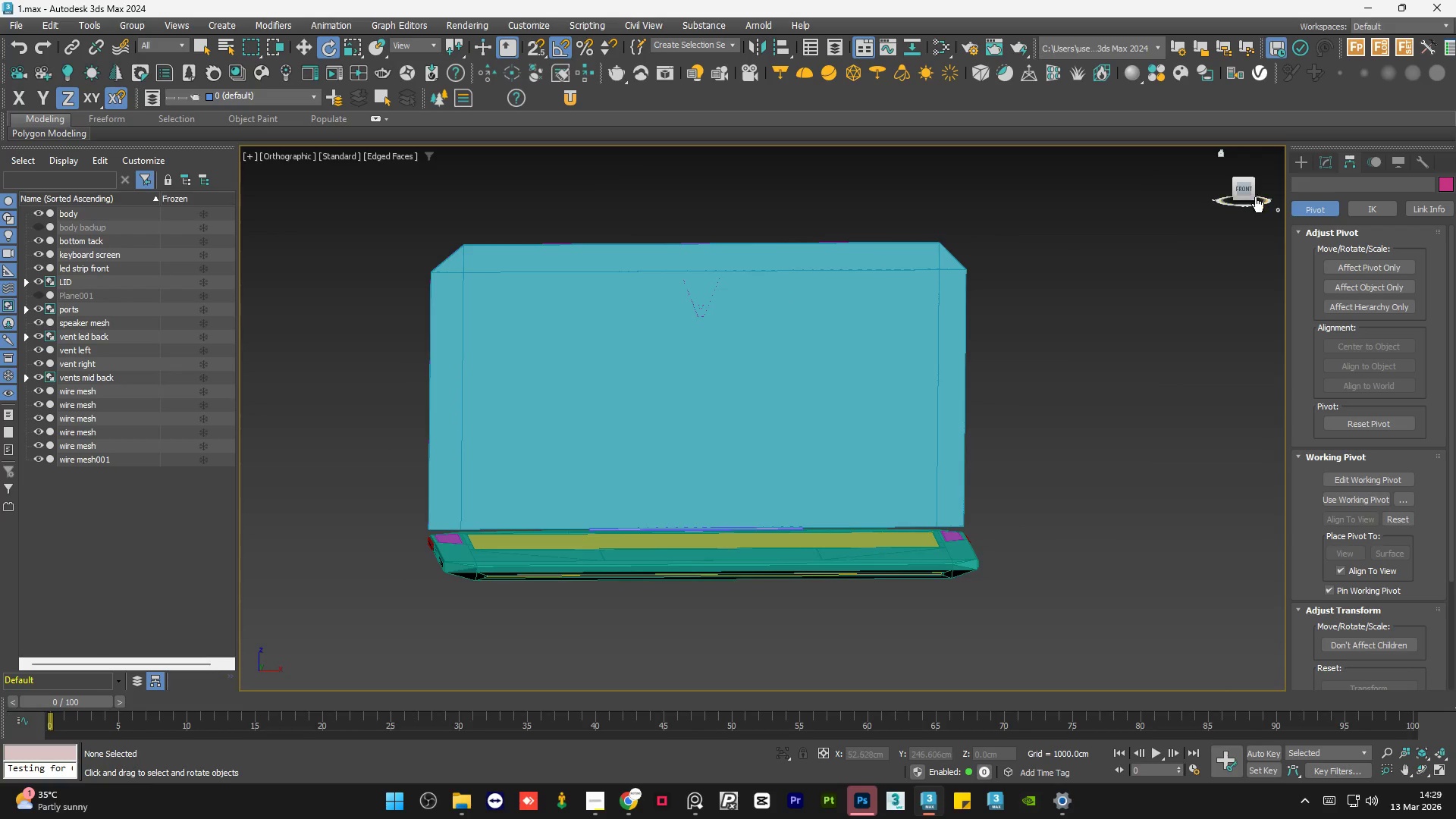 
left_click([1241, 185])
 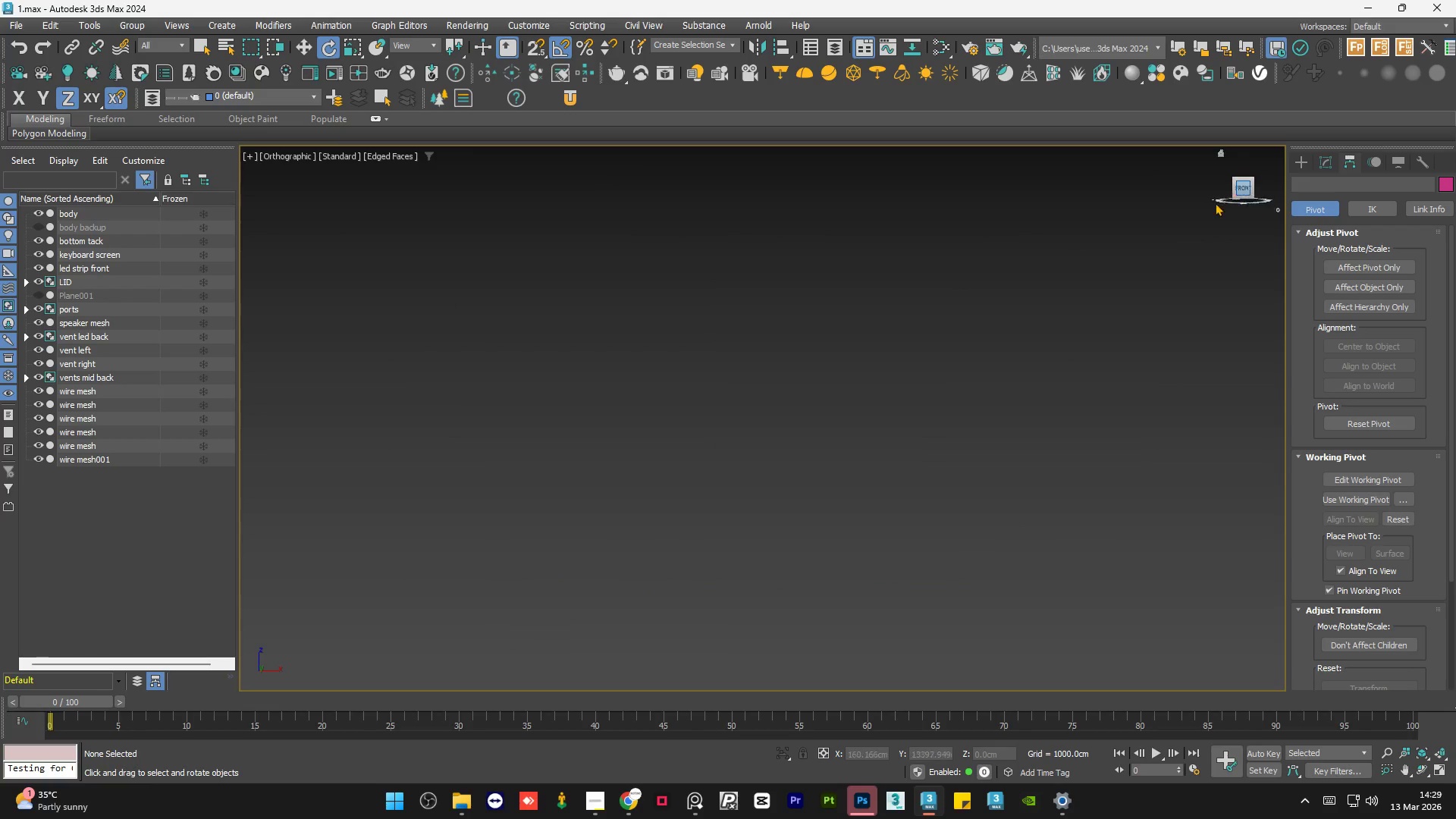 
key(Z)
 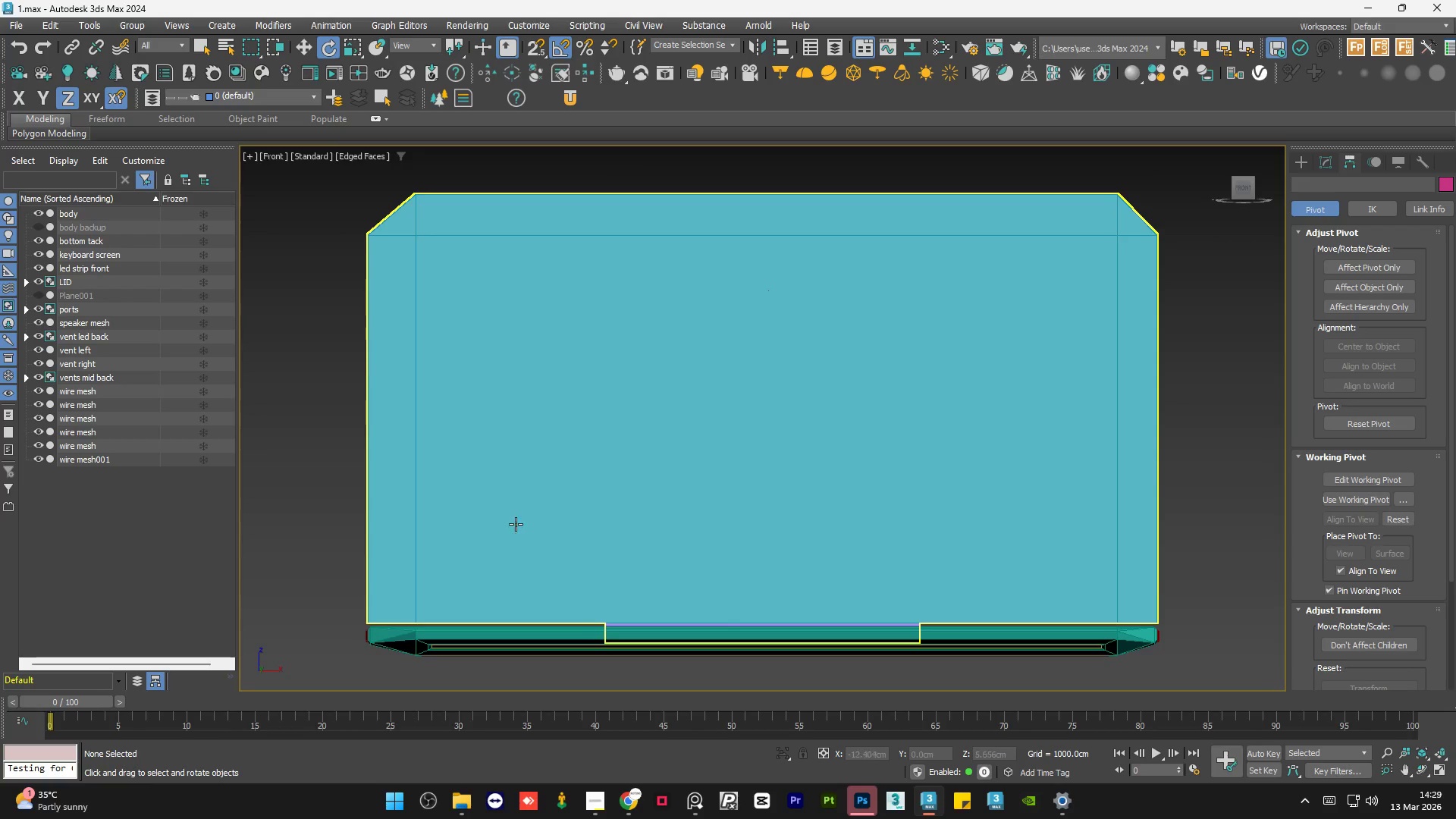 
scroll: coordinate [631, 458], scroll_direction: down, amount: 1.0
 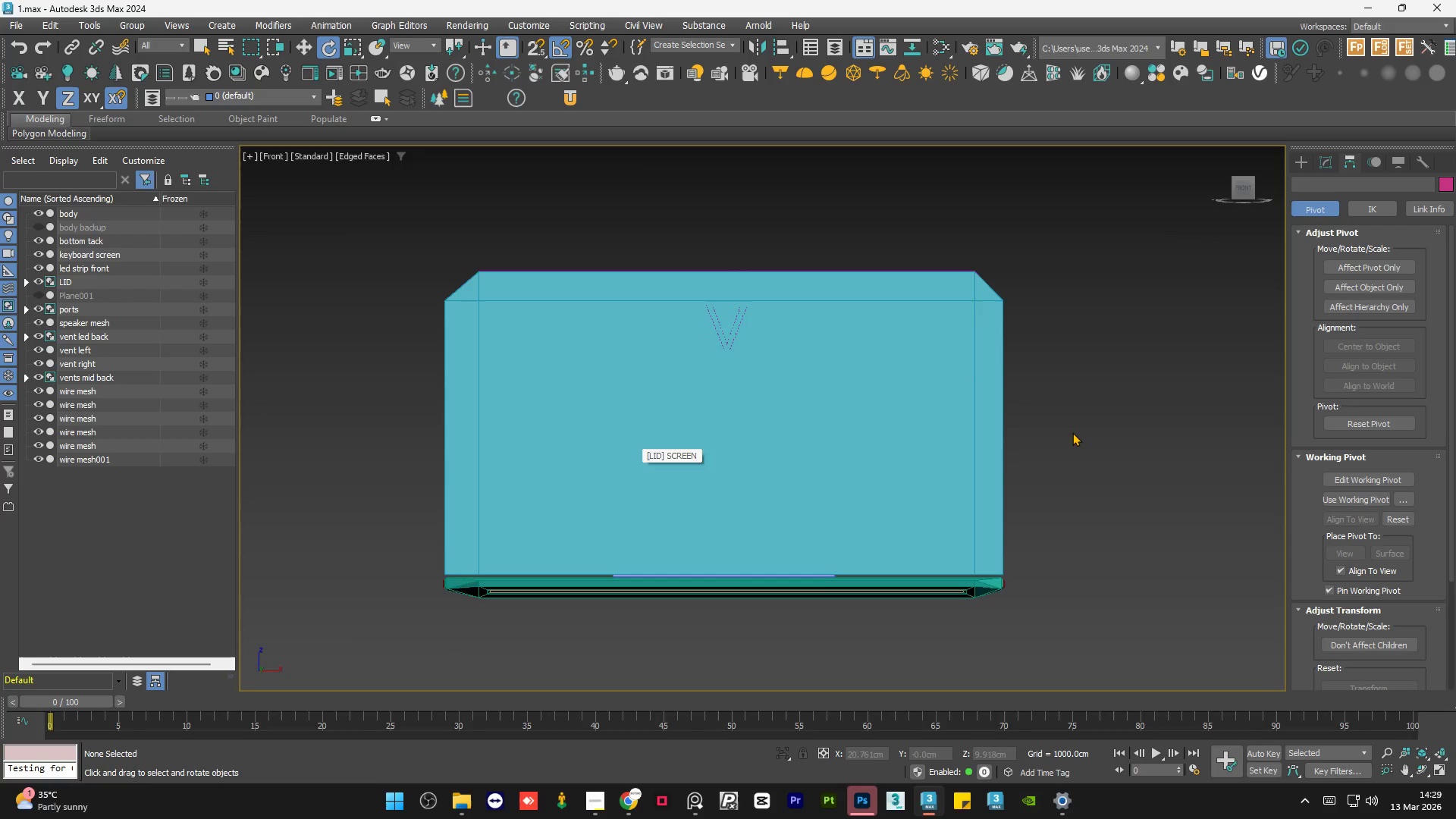 
left_click([1078, 431])
 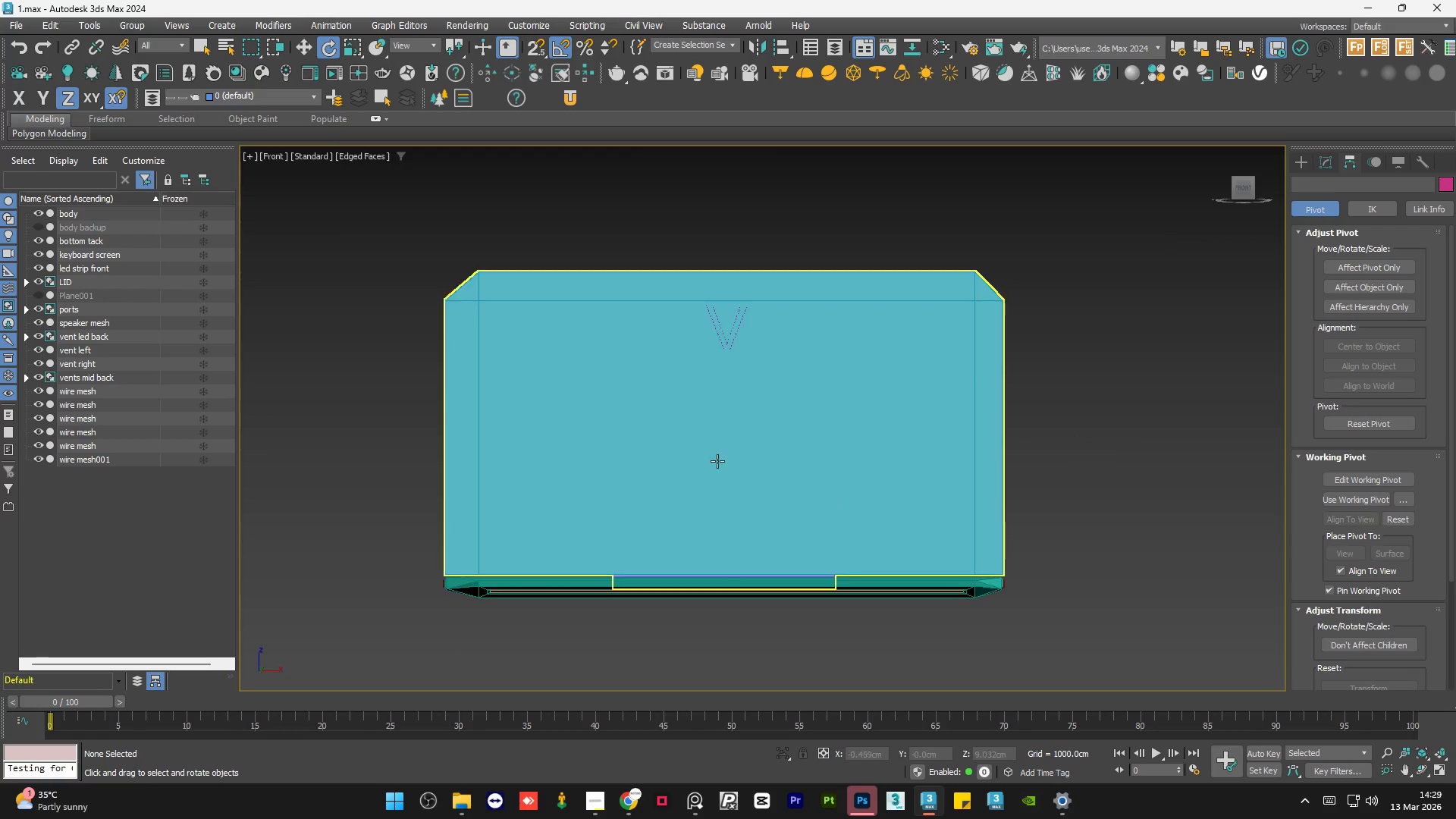 
left_click([682, 456])
 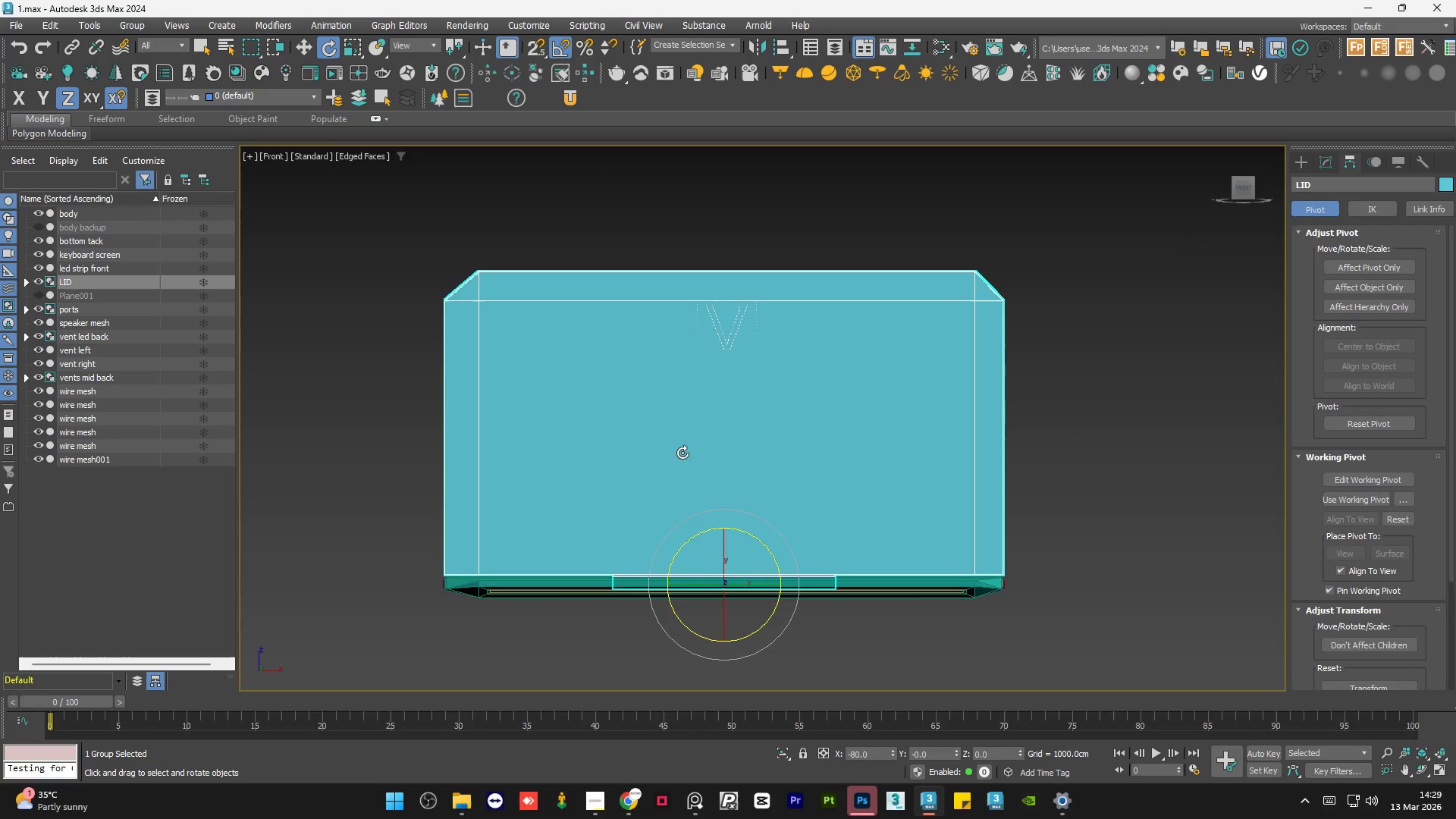 
hold_key(key=AltLeft, duration=0.7)
 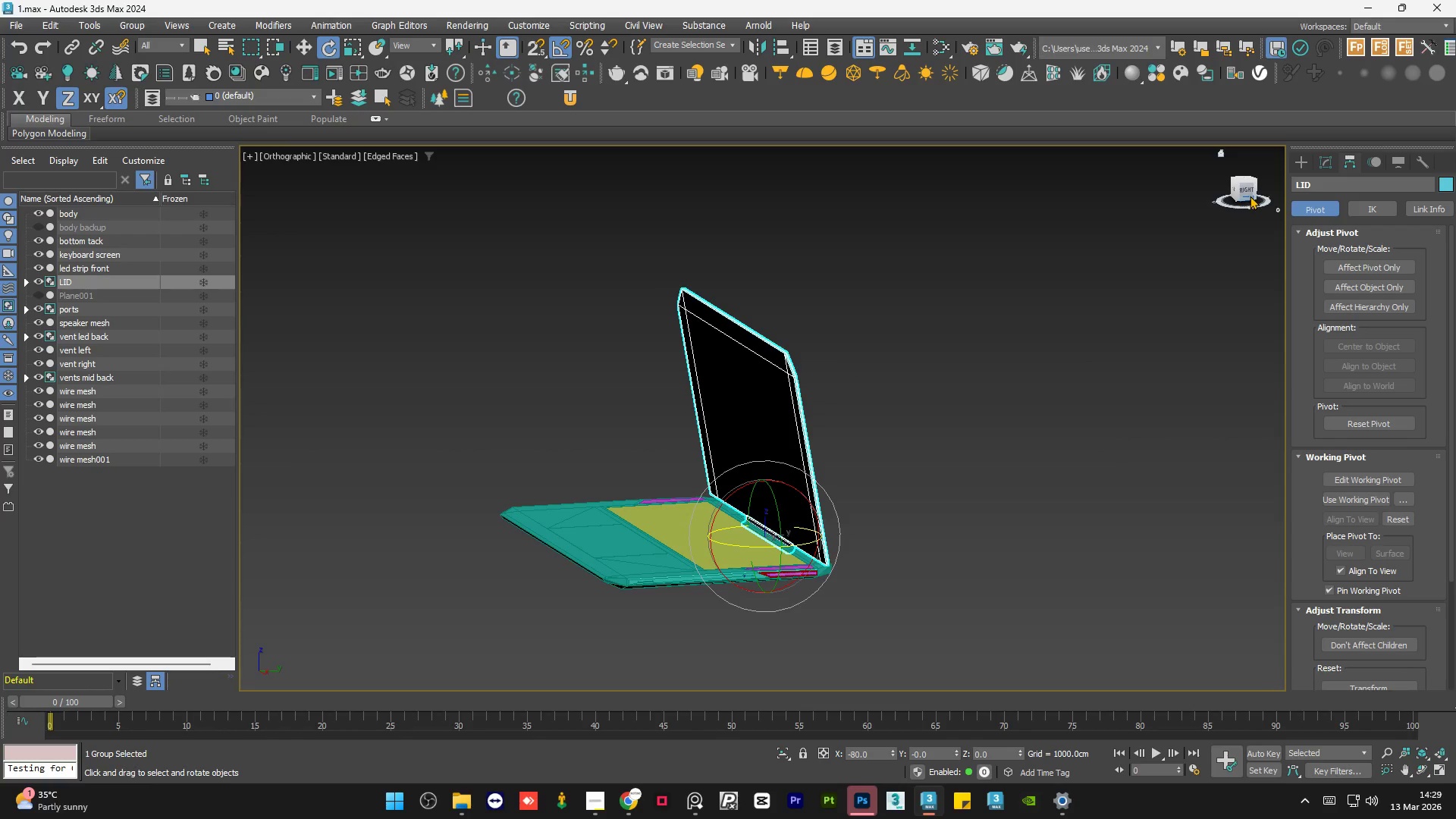 
scroll: coordinate [821, 428], scroll_direction: down, amount: 1.0
 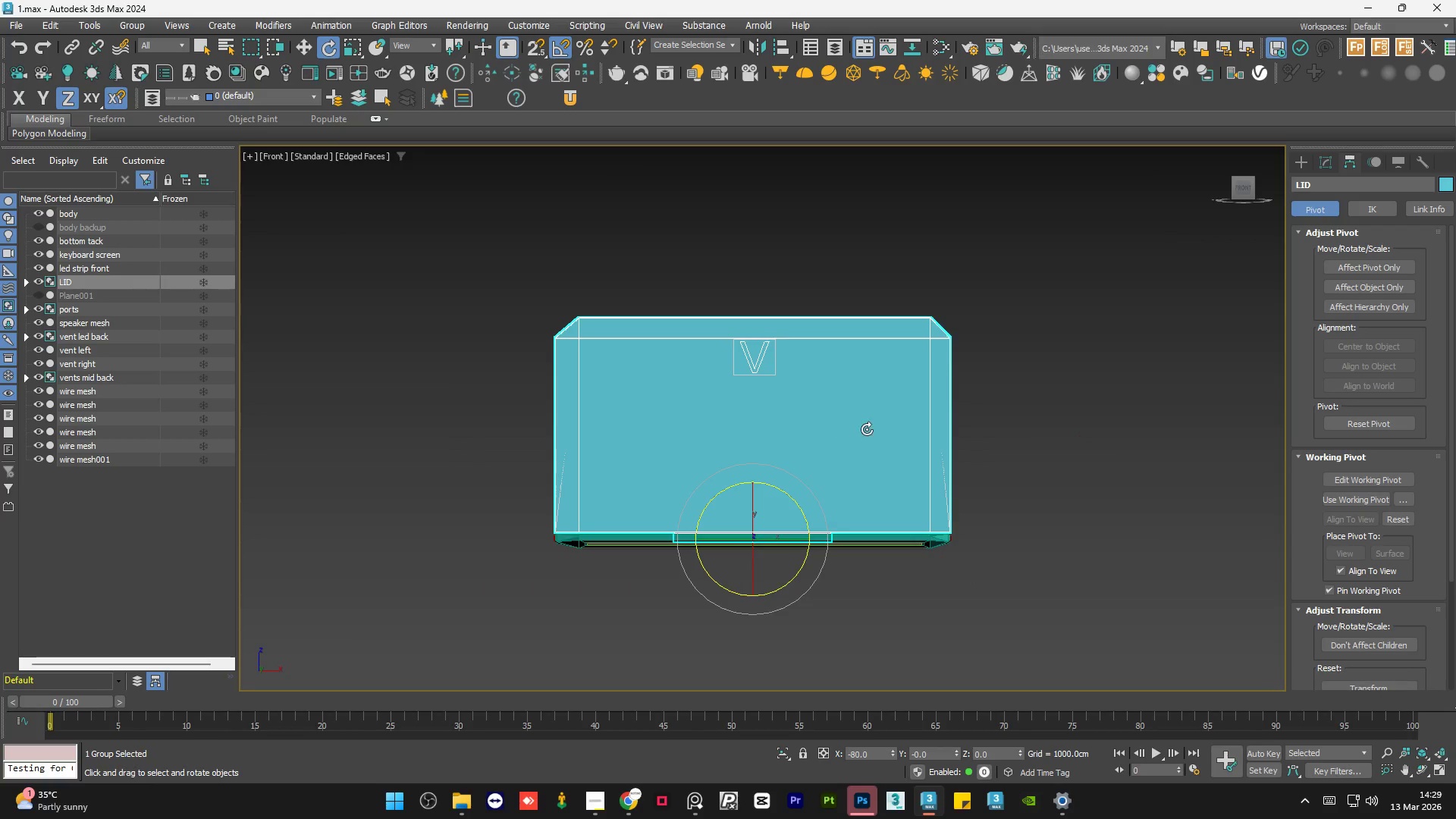 
left_click([1247, 190])
 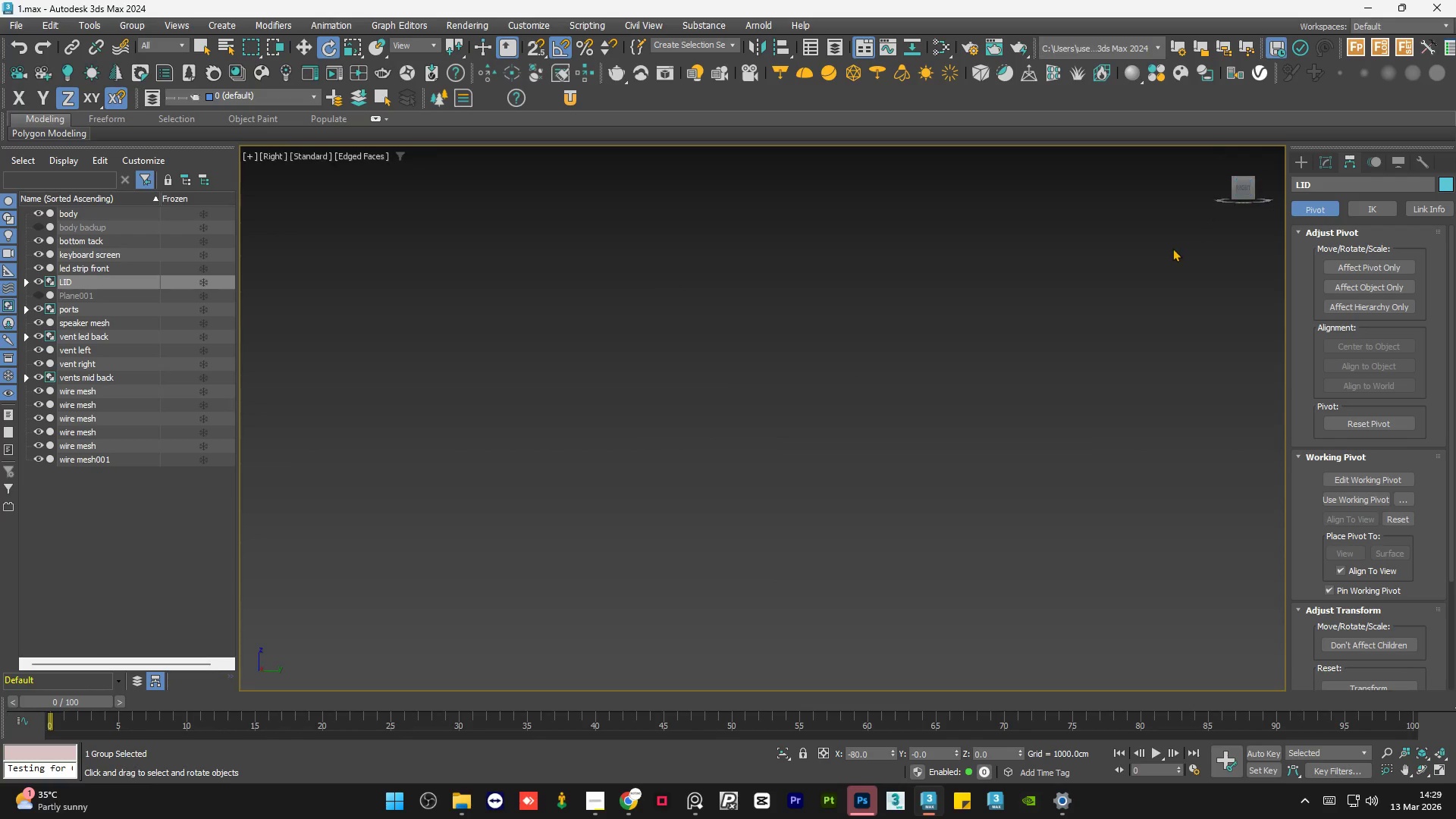 
key(Z)
 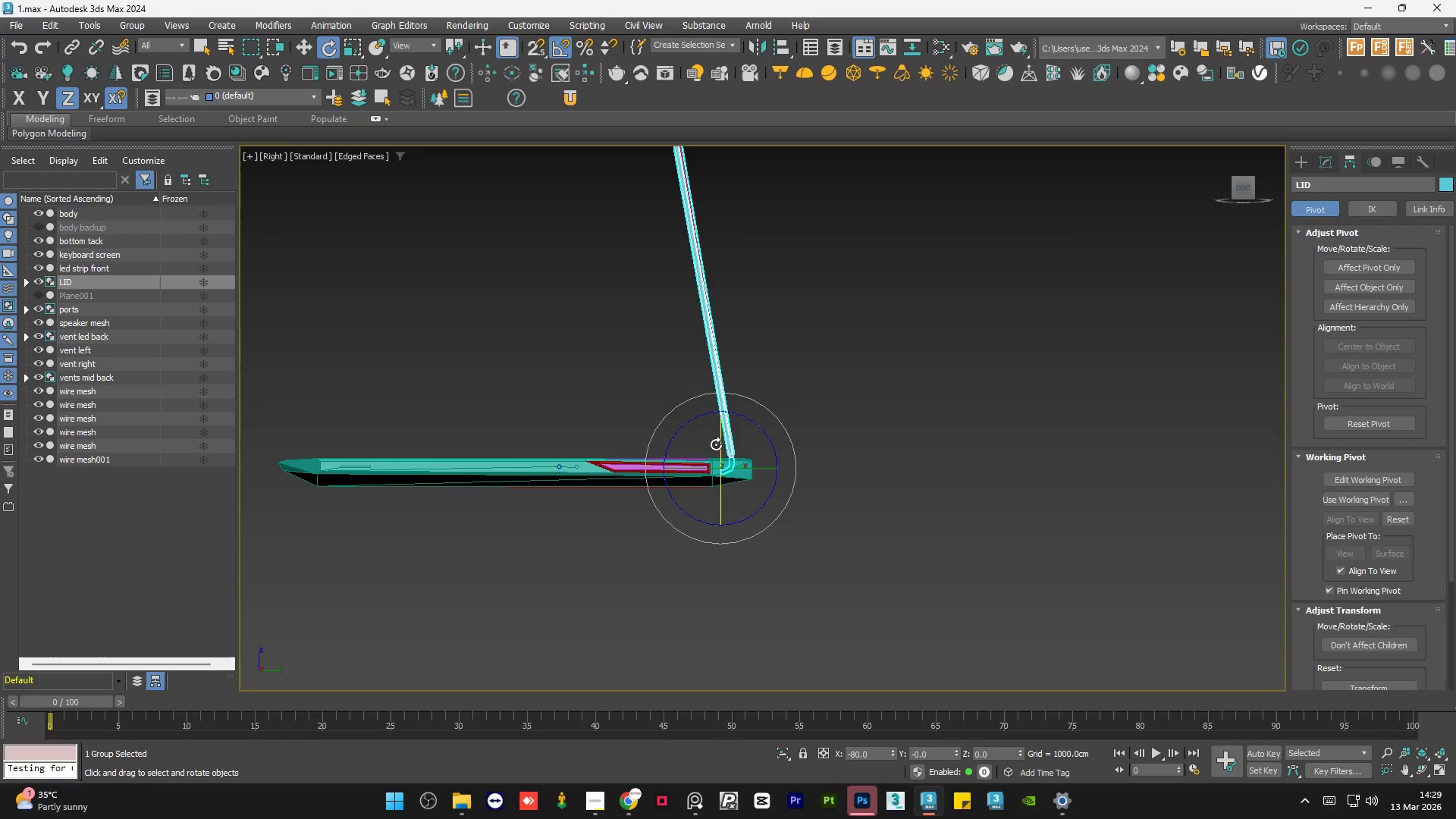 
scroll: coordinate [729, 435], scroll_direction: up, amount: 2.0
 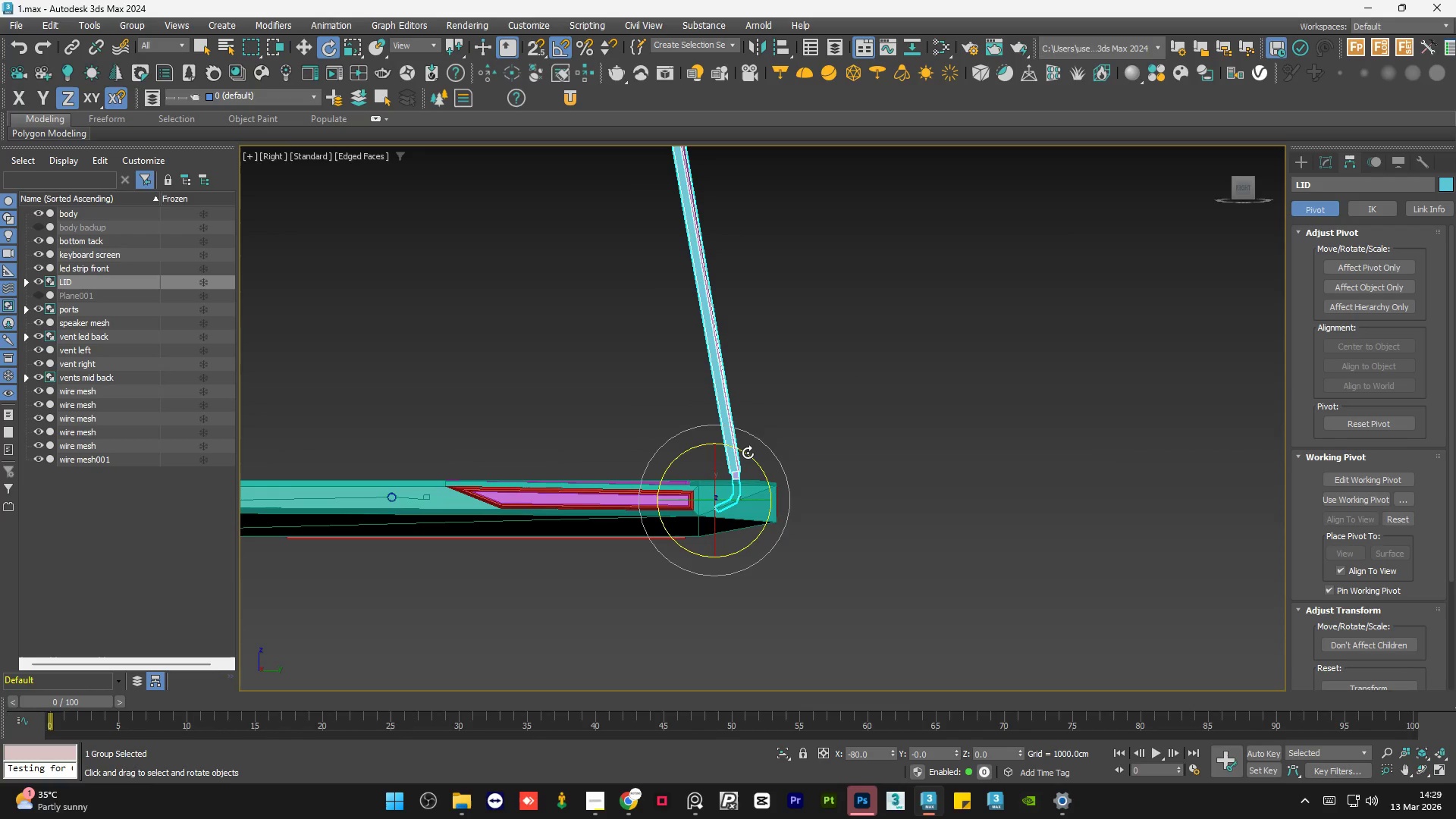 
left_click_drag(start_coordinate=[748, 453], to_coordinate=[758, 453])
 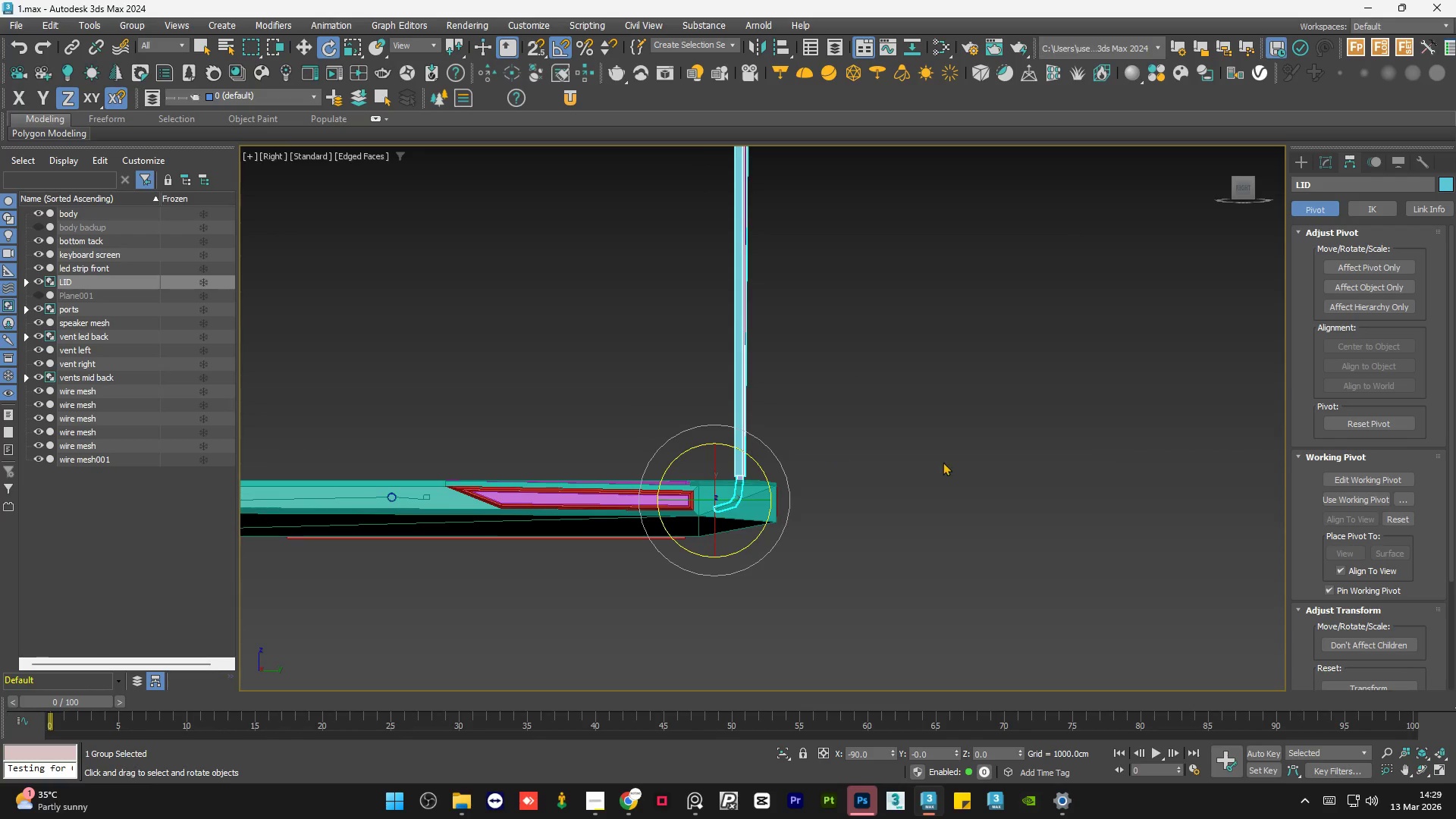 
left_click([944, 462])
 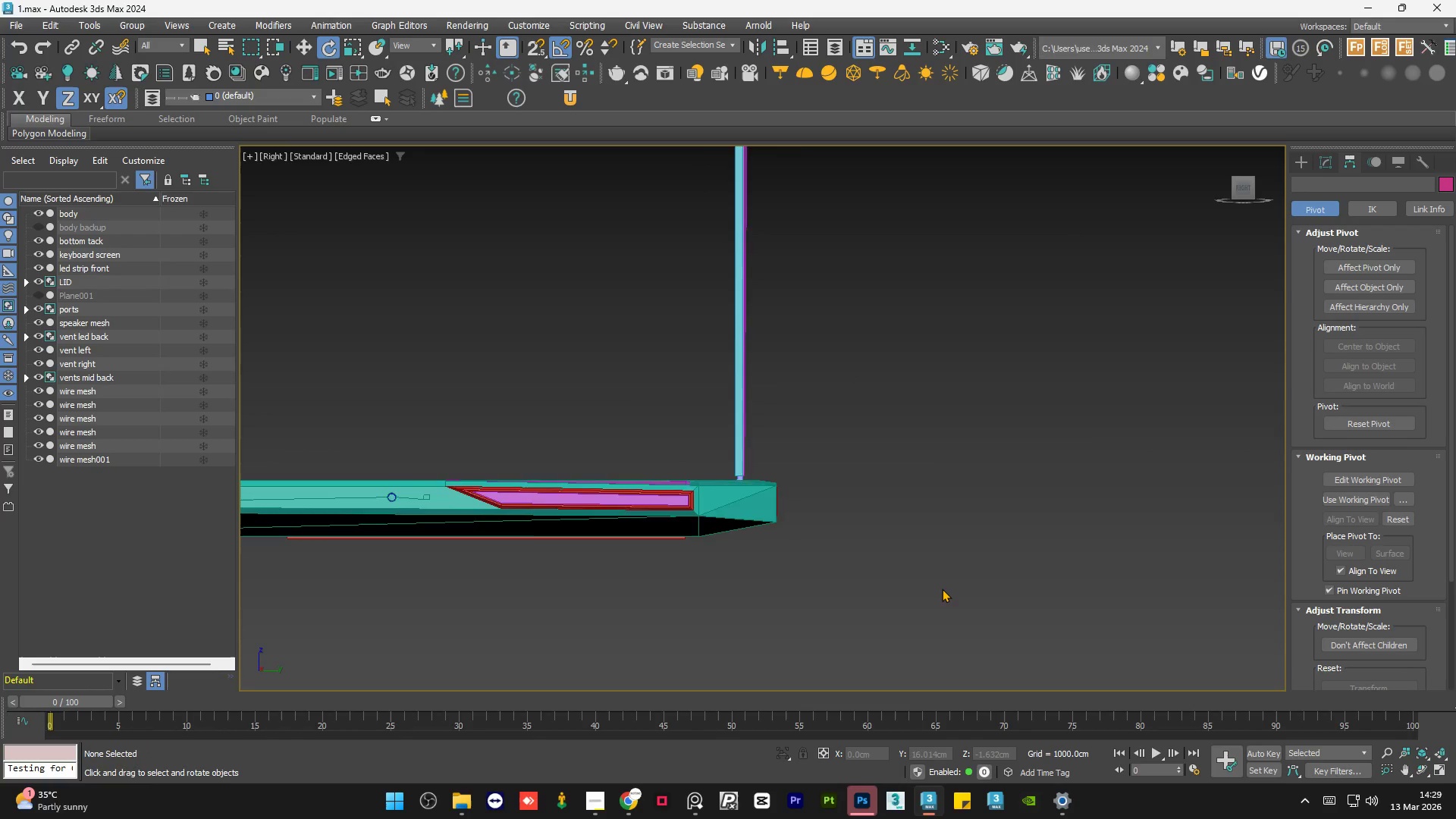 
scroll: coordinate [942, 588], scroll_direction: down, amount: 1.0
 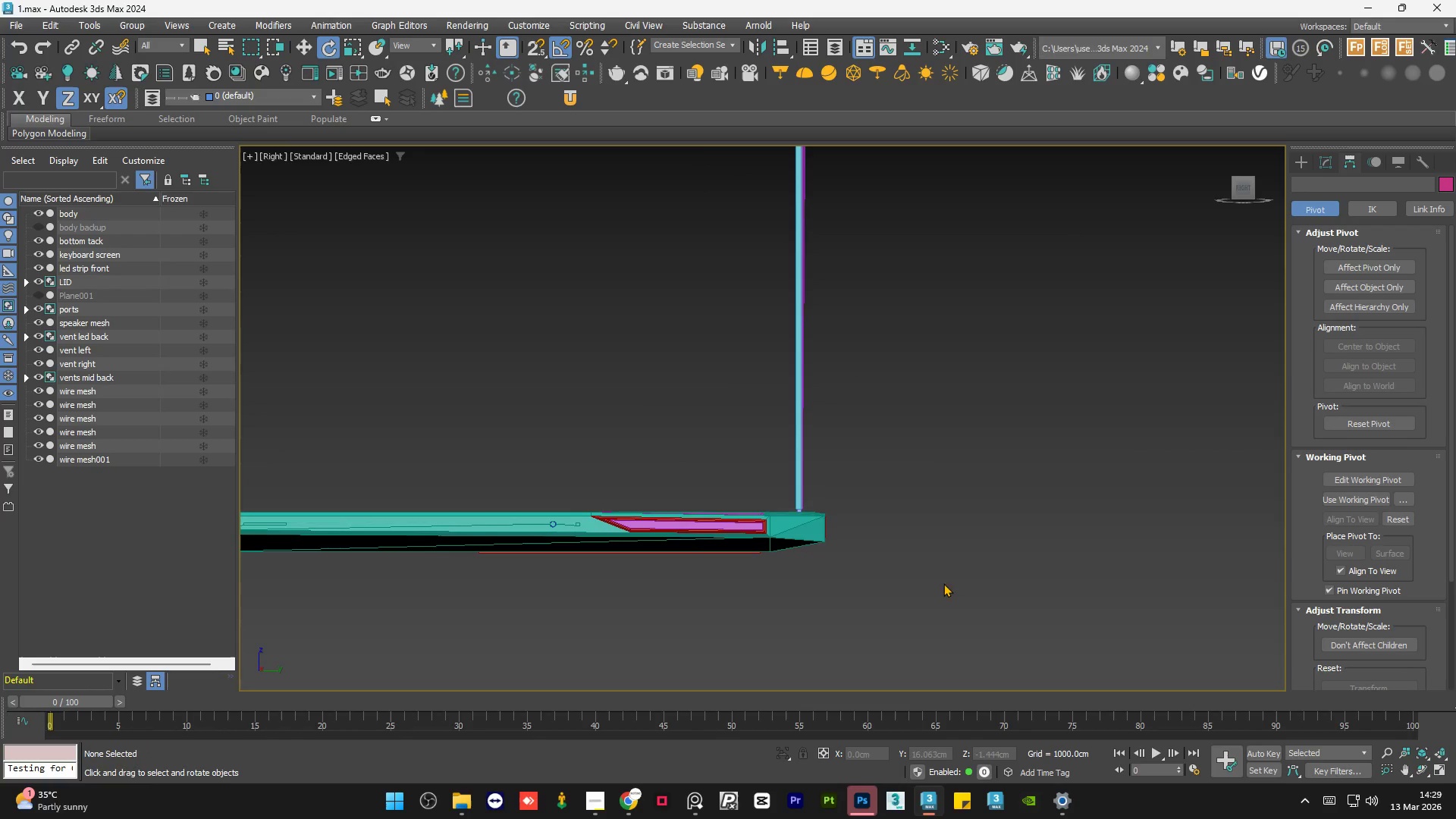 
key(Control+S)
 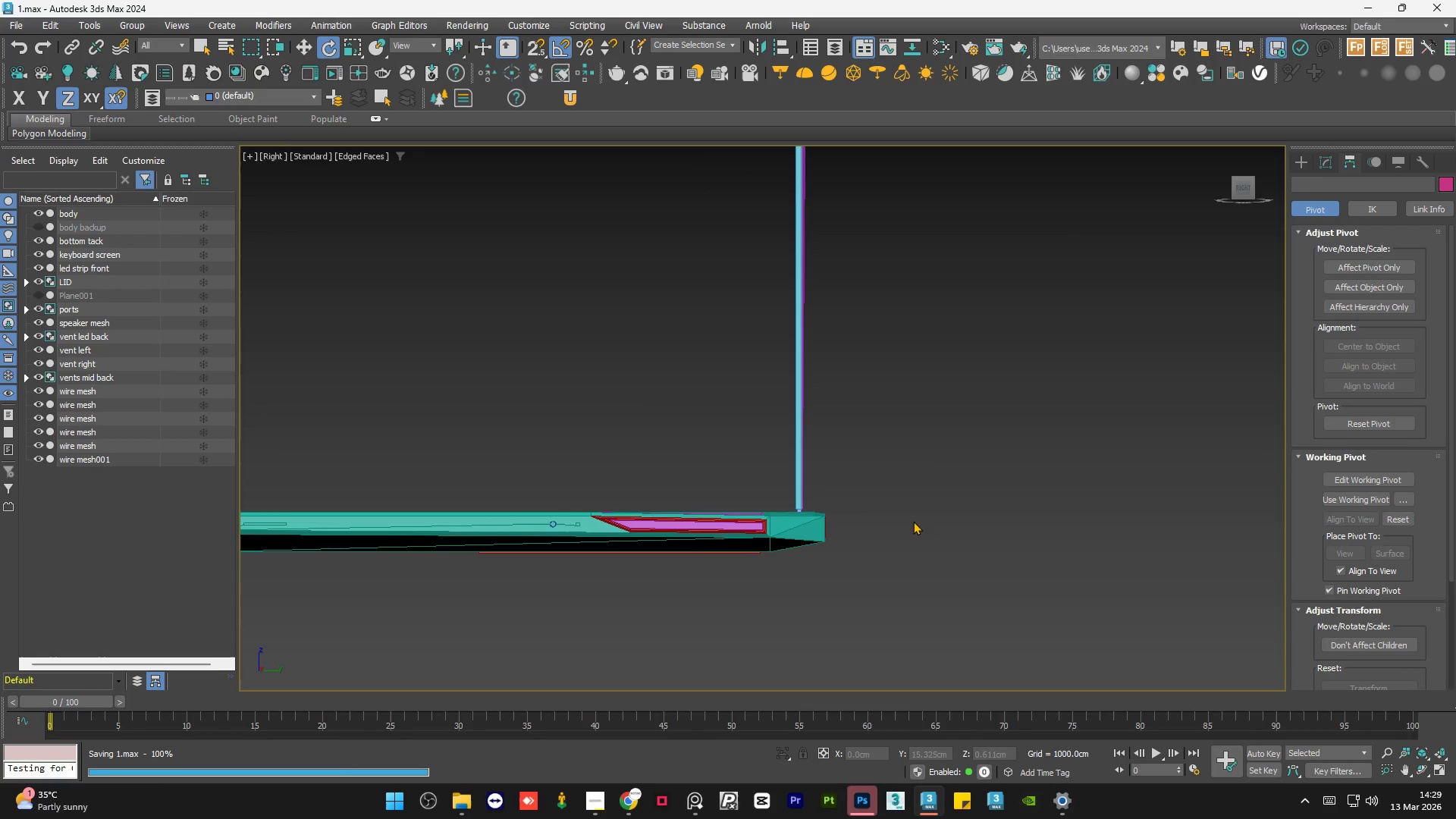 
hold_key(key=AltLeft, duration=1.03)
 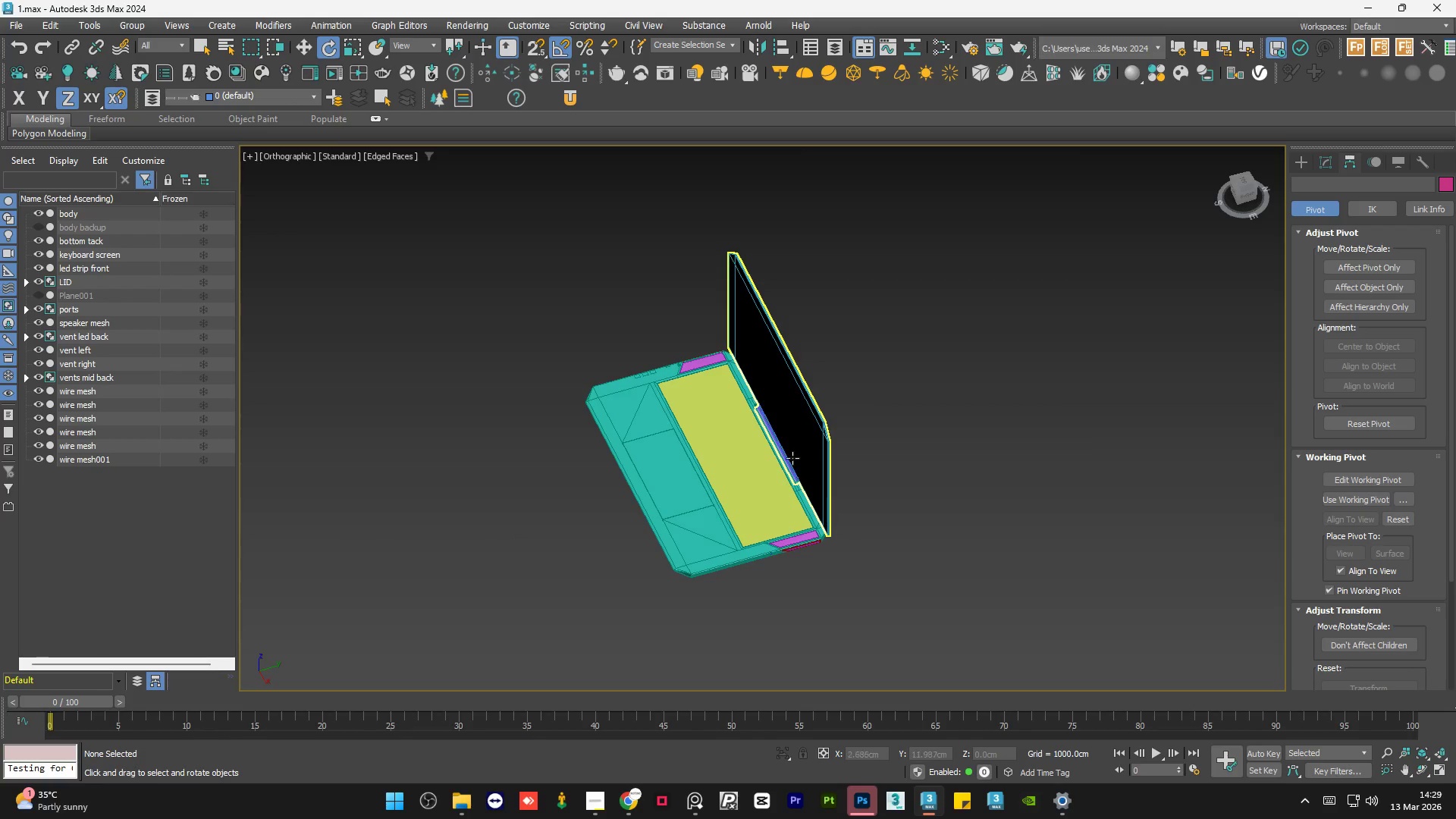 
scroll: coordinate [821, 527], scroll_direction: down, amount: 4.0
 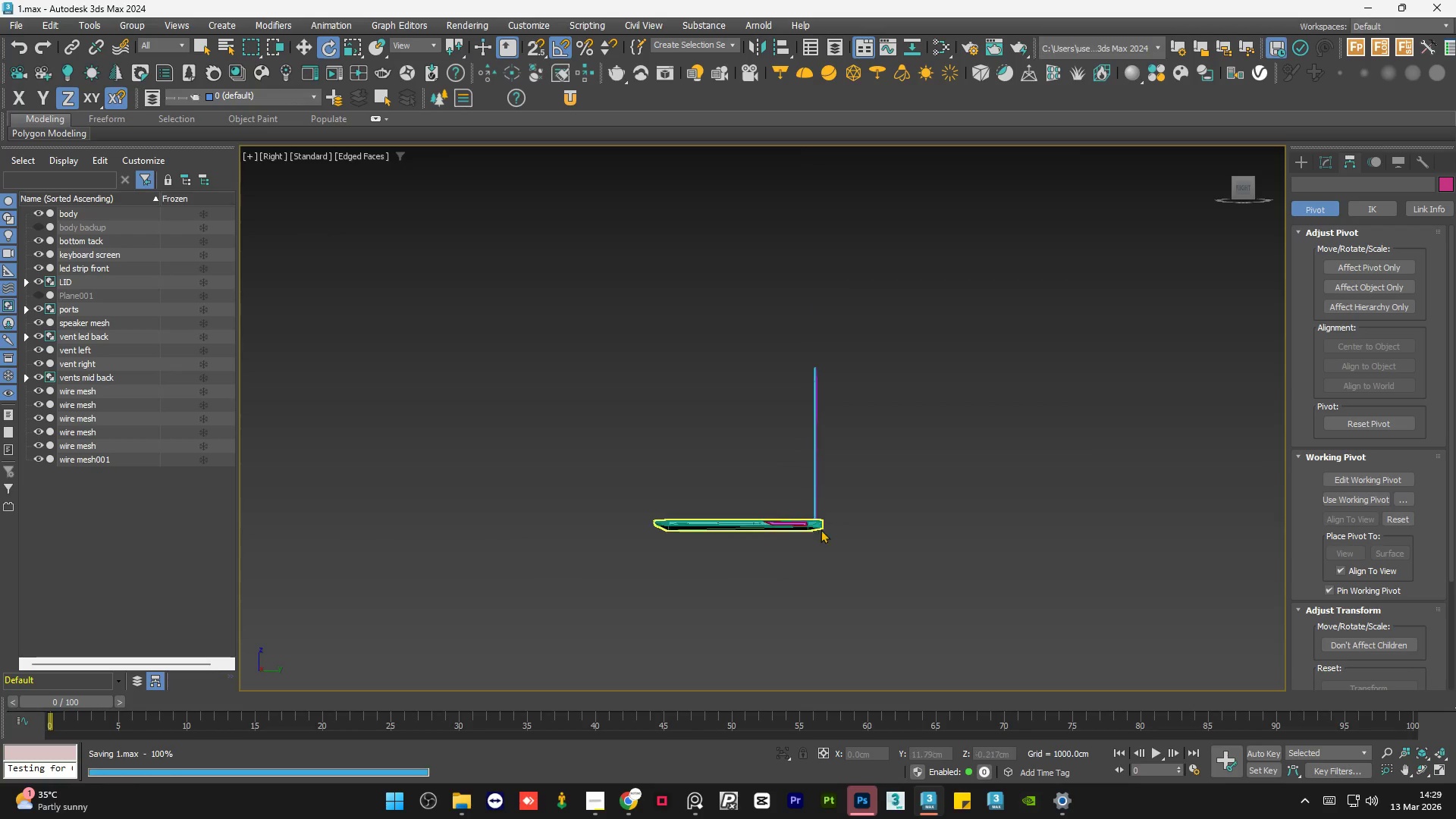 
scroll: coordinate [799, 506], scroll_direction: up, amount: 5.0
 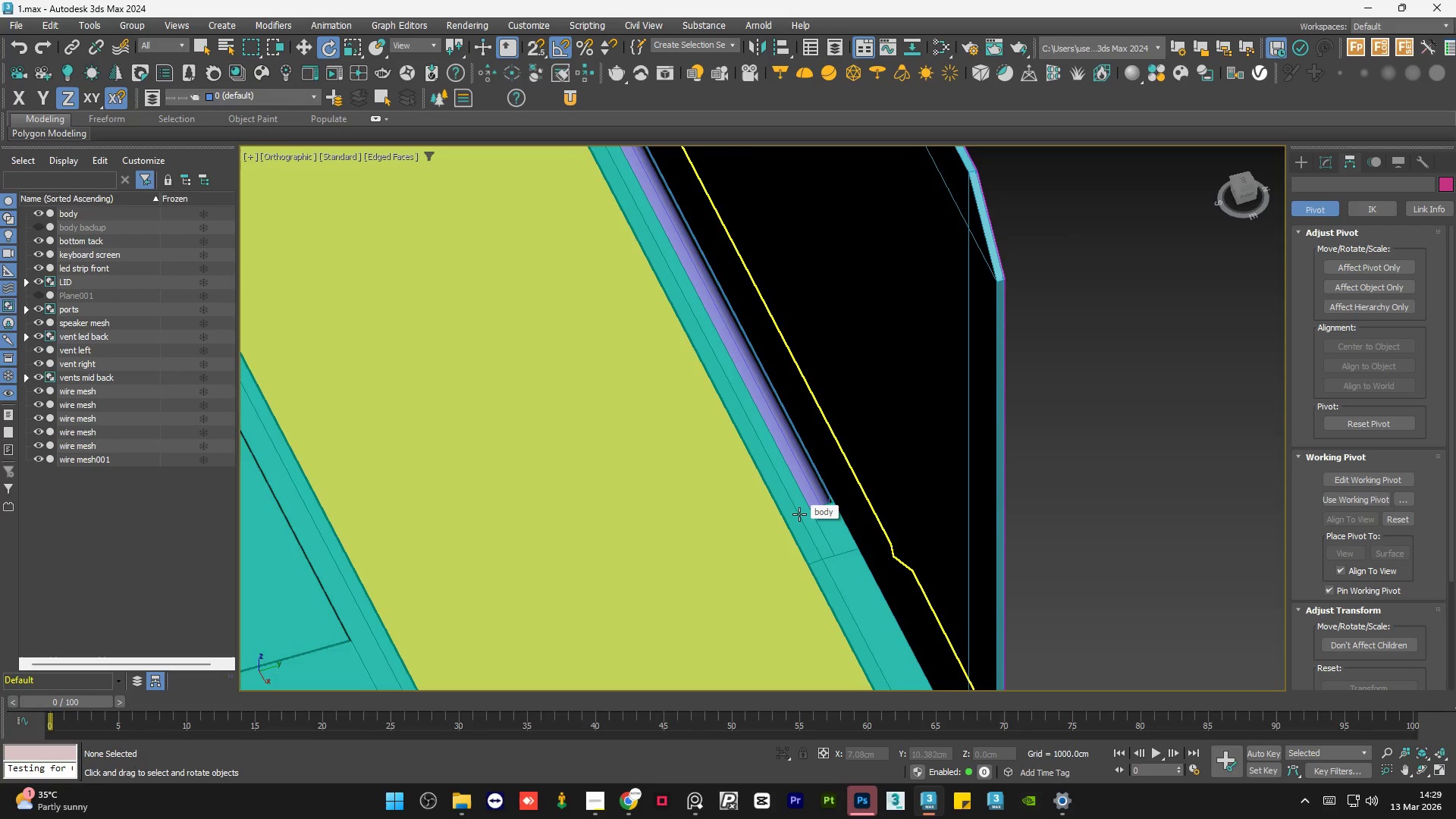 
key(F4)
 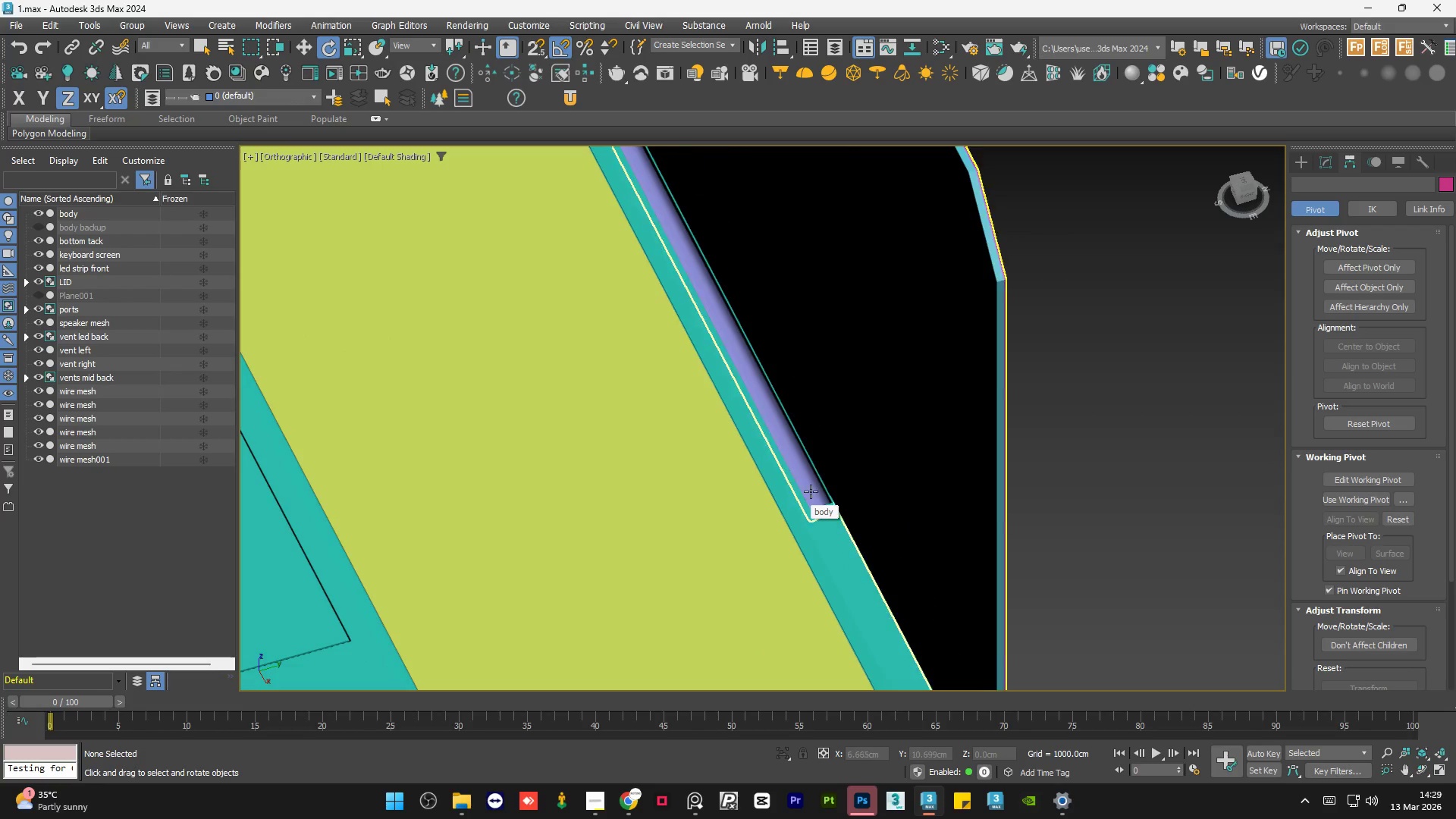 
hold_key(key=AltLeft, duration=1.16)
 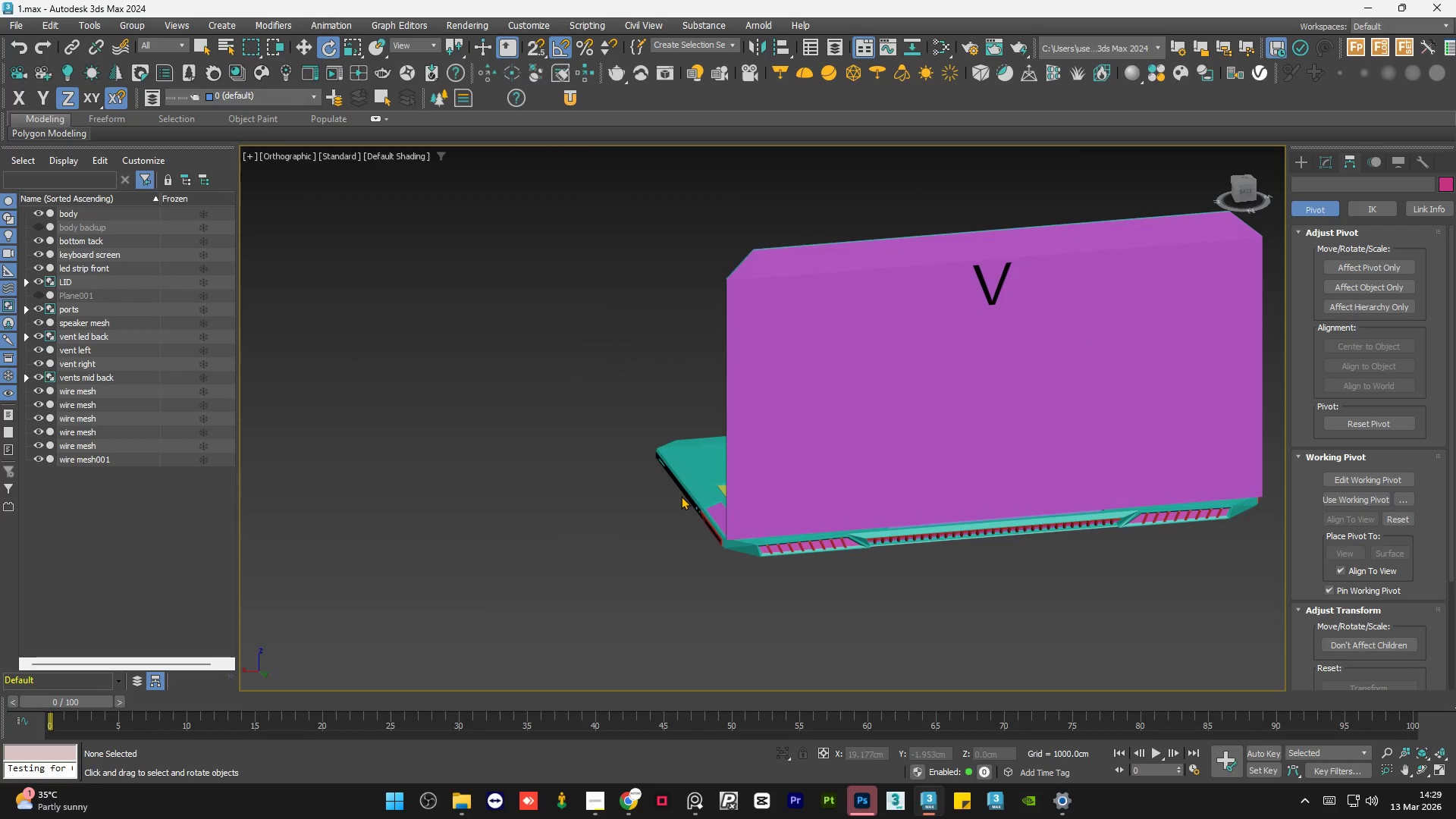 
scroll: coordinate [820, 485], scroll_direction: down, amount: 3.0
 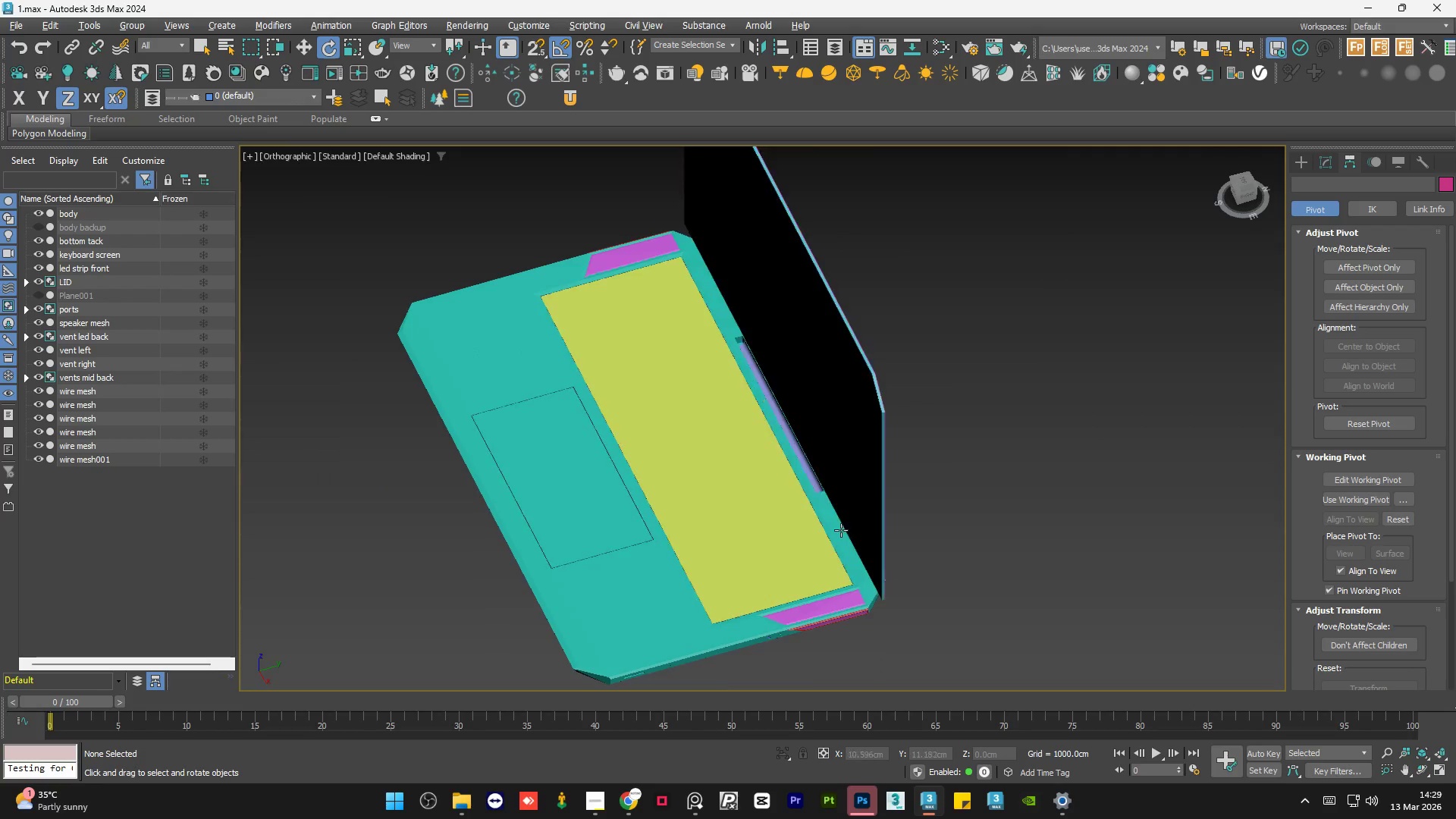 
hold_key(key=AltLeft, duration=1.31)
 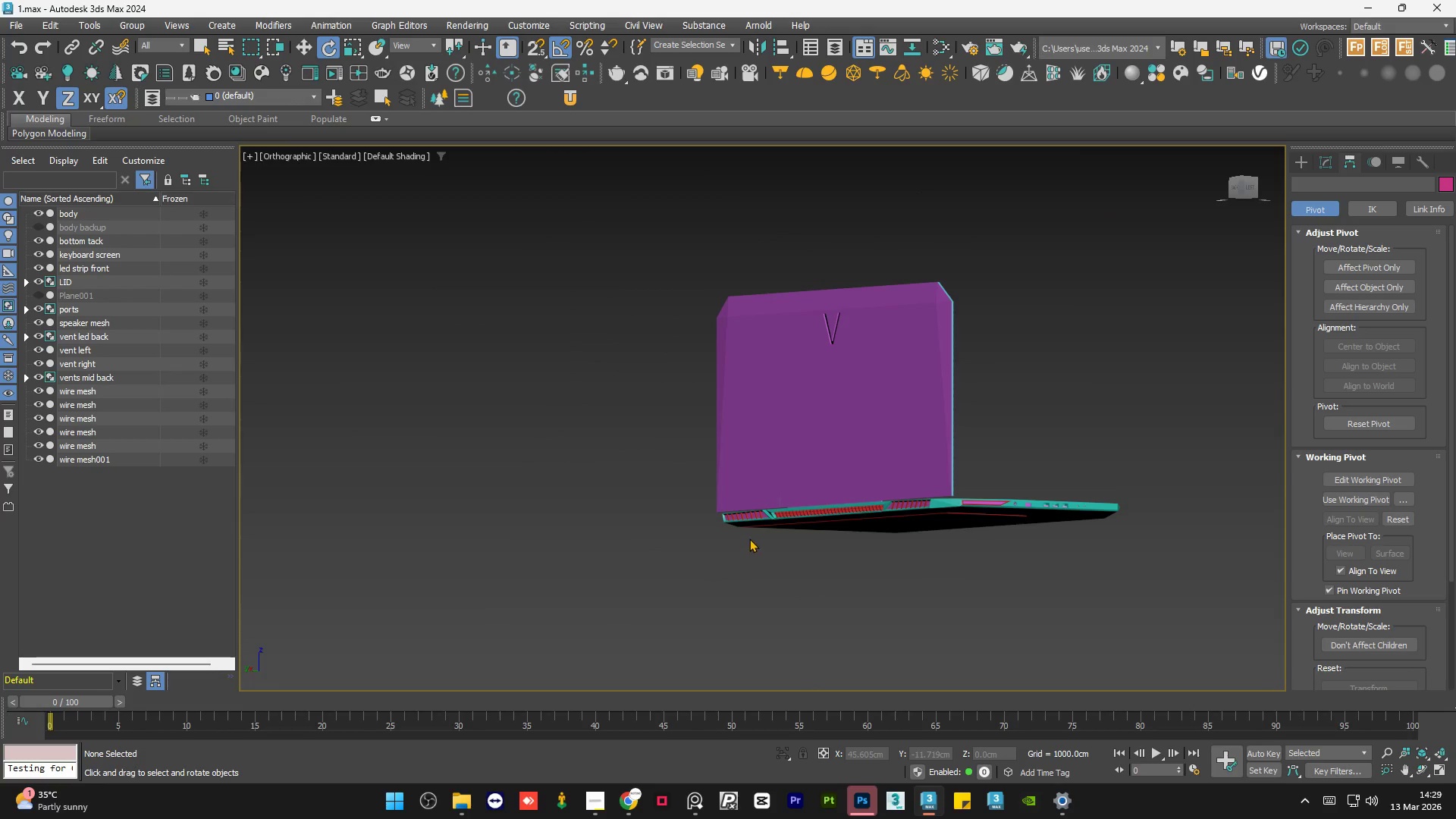 
scroll: coordinate [661, 497], scroll_direction: down, amount: 1.0
 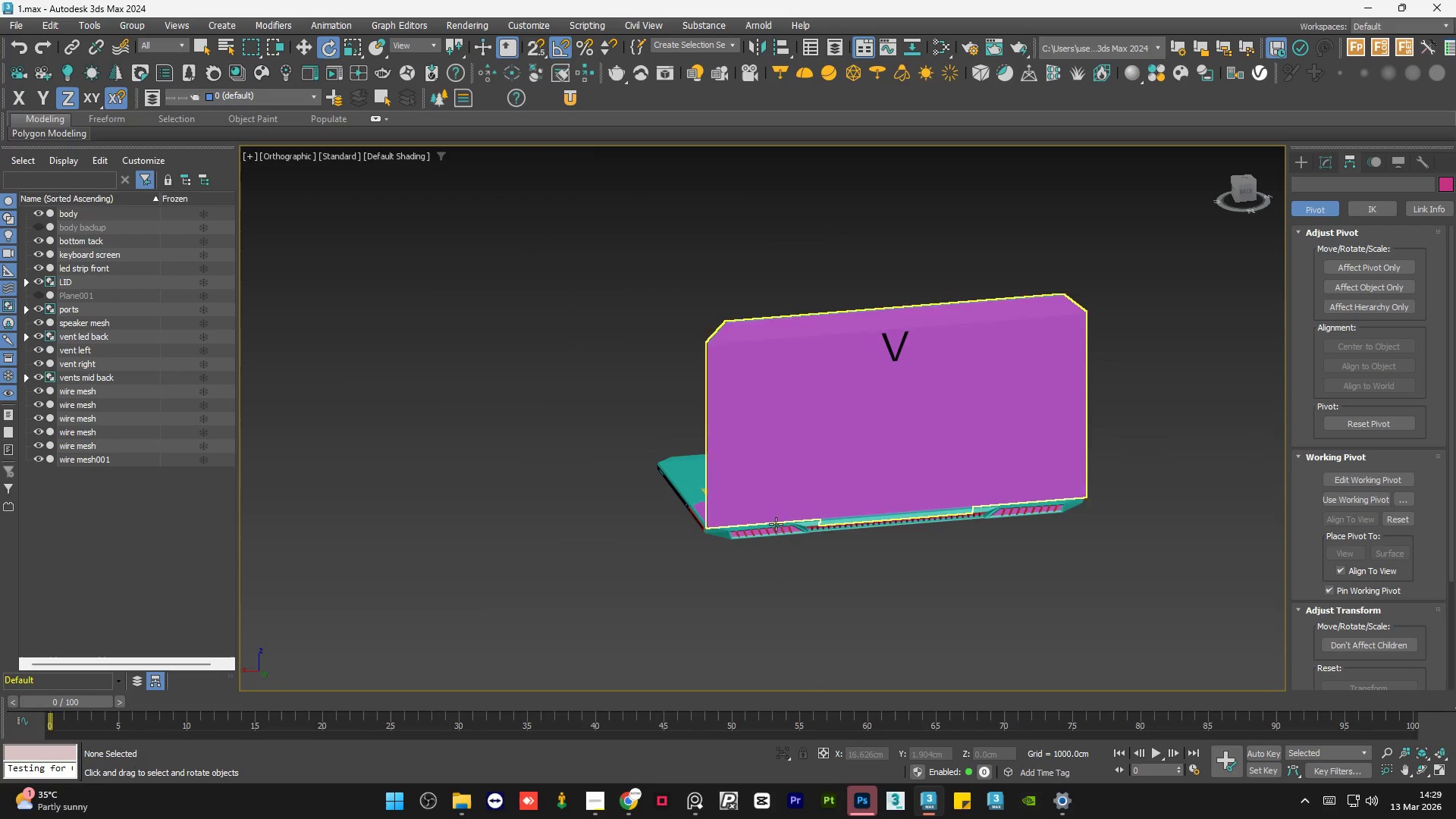 
hold_key(key=AltLeft, duration=1.3)
 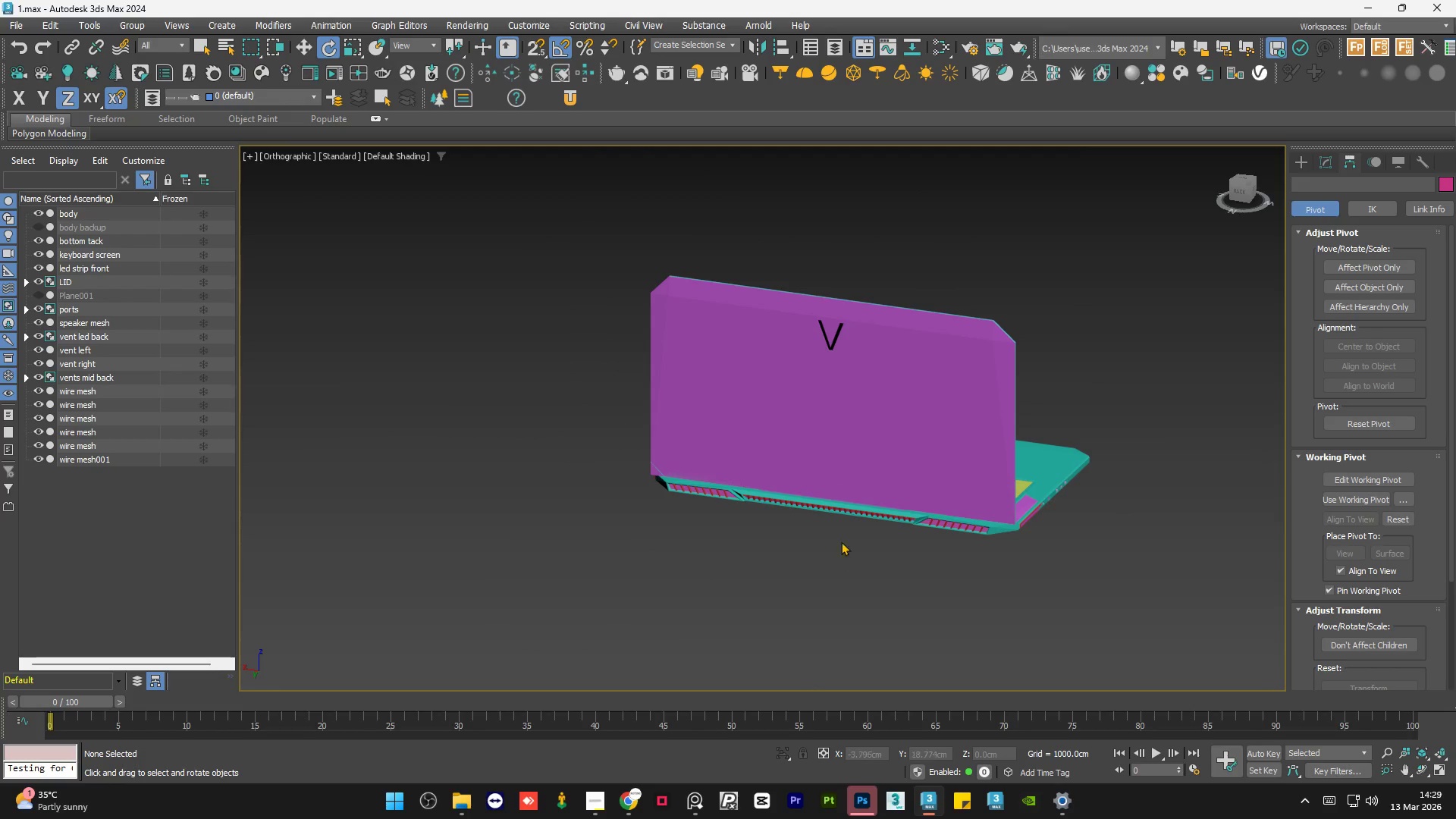 
hold_key(key=AltLeft, duration=0.61)
 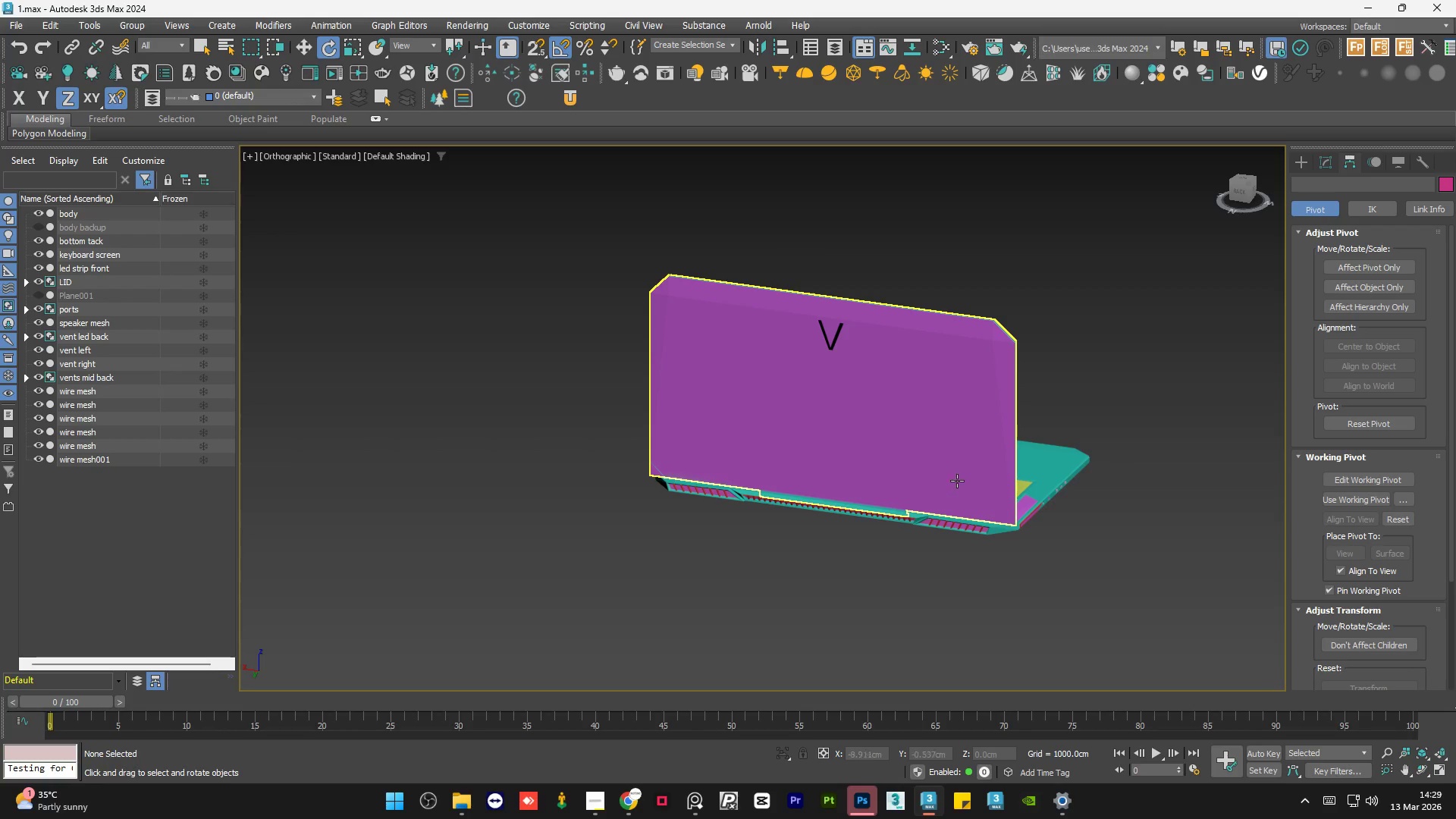 
hold_key(key=AltLeft, duration=0.77)
 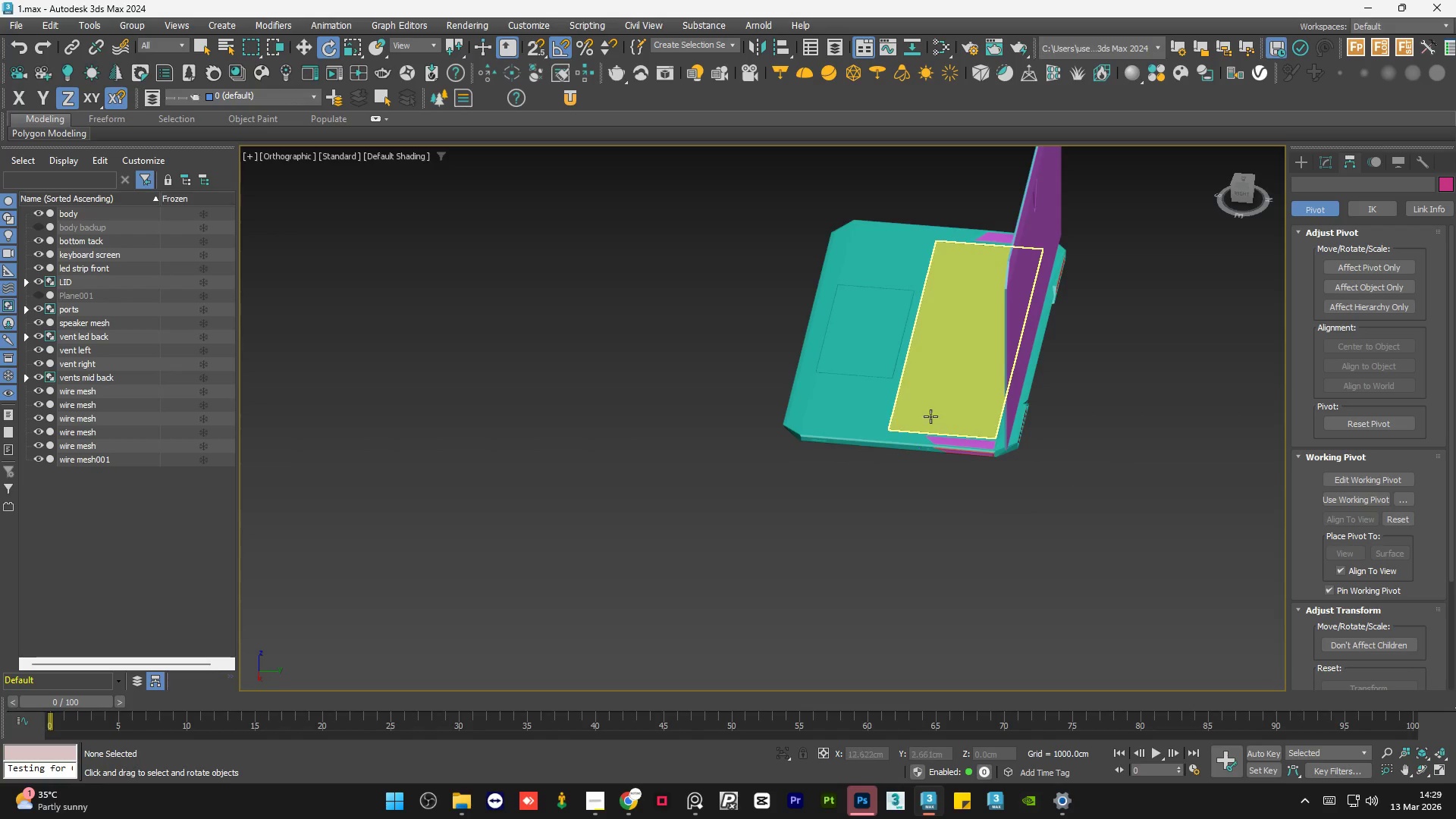 
hold_key(key=AltLeft, duration=1.5)
 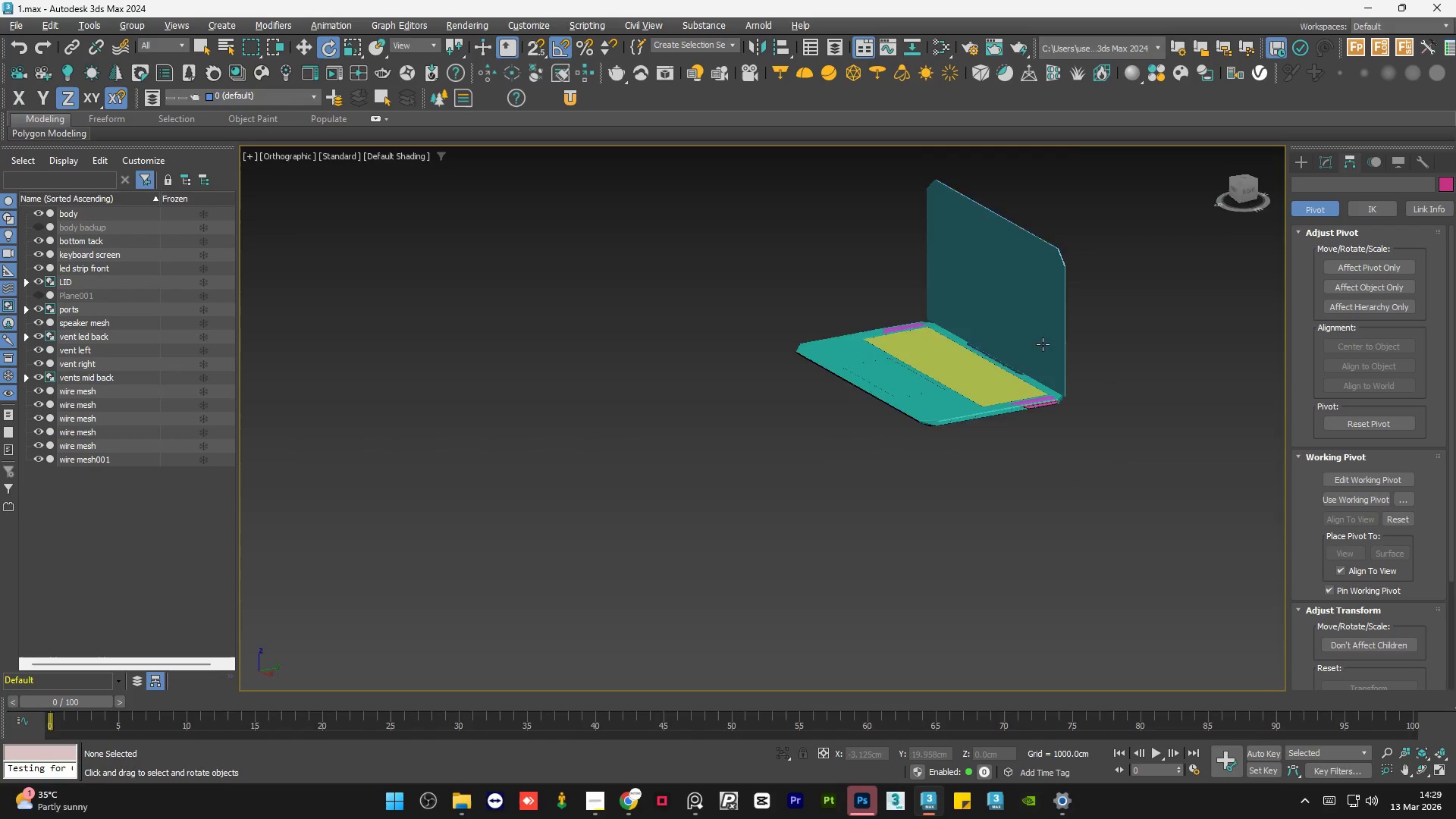 
scroll: coordinate [936, 406], scroll_direction: down, amount: 1.0
 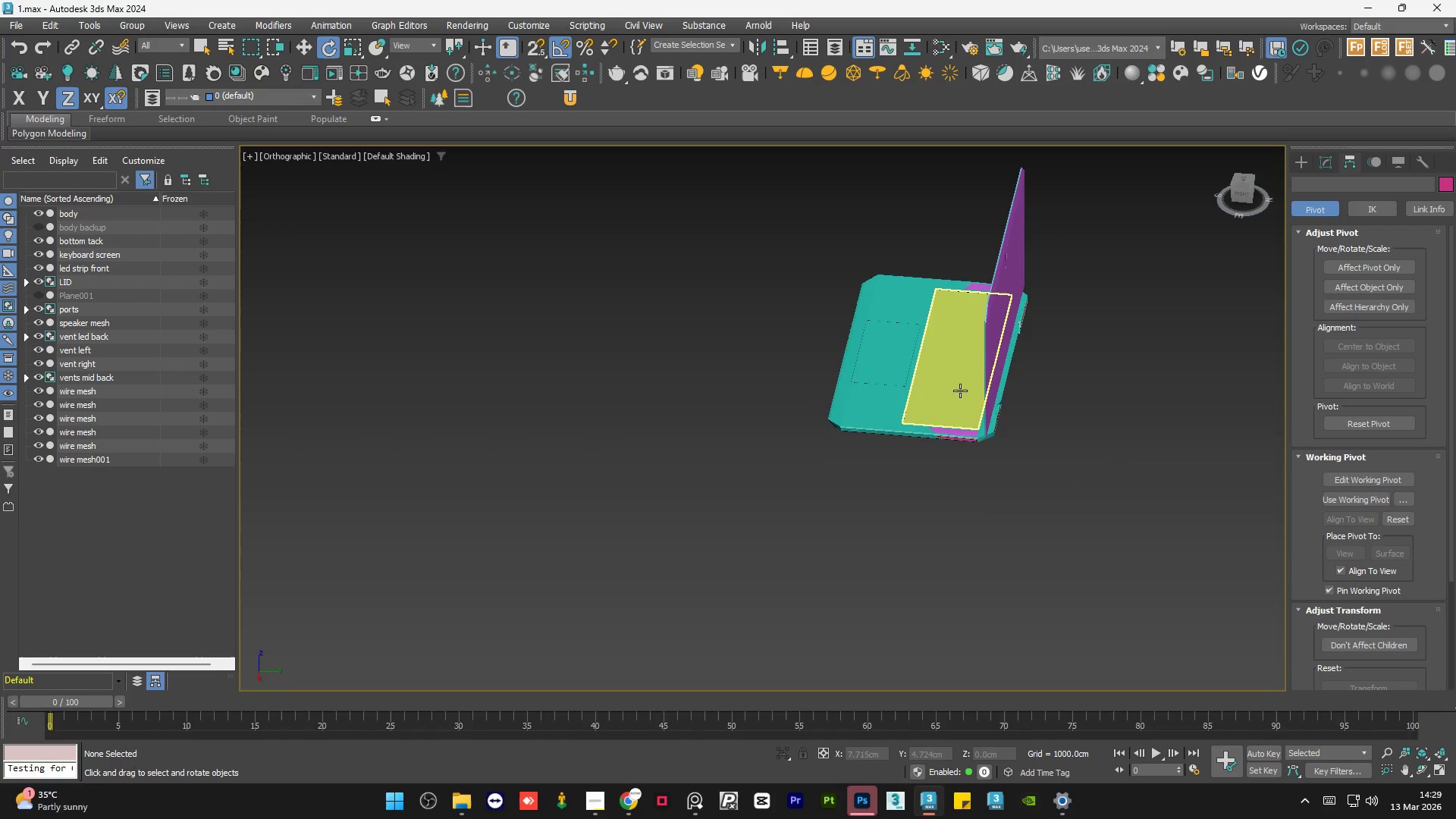 
hold_key(key=AltLeft, duration=1.53)
 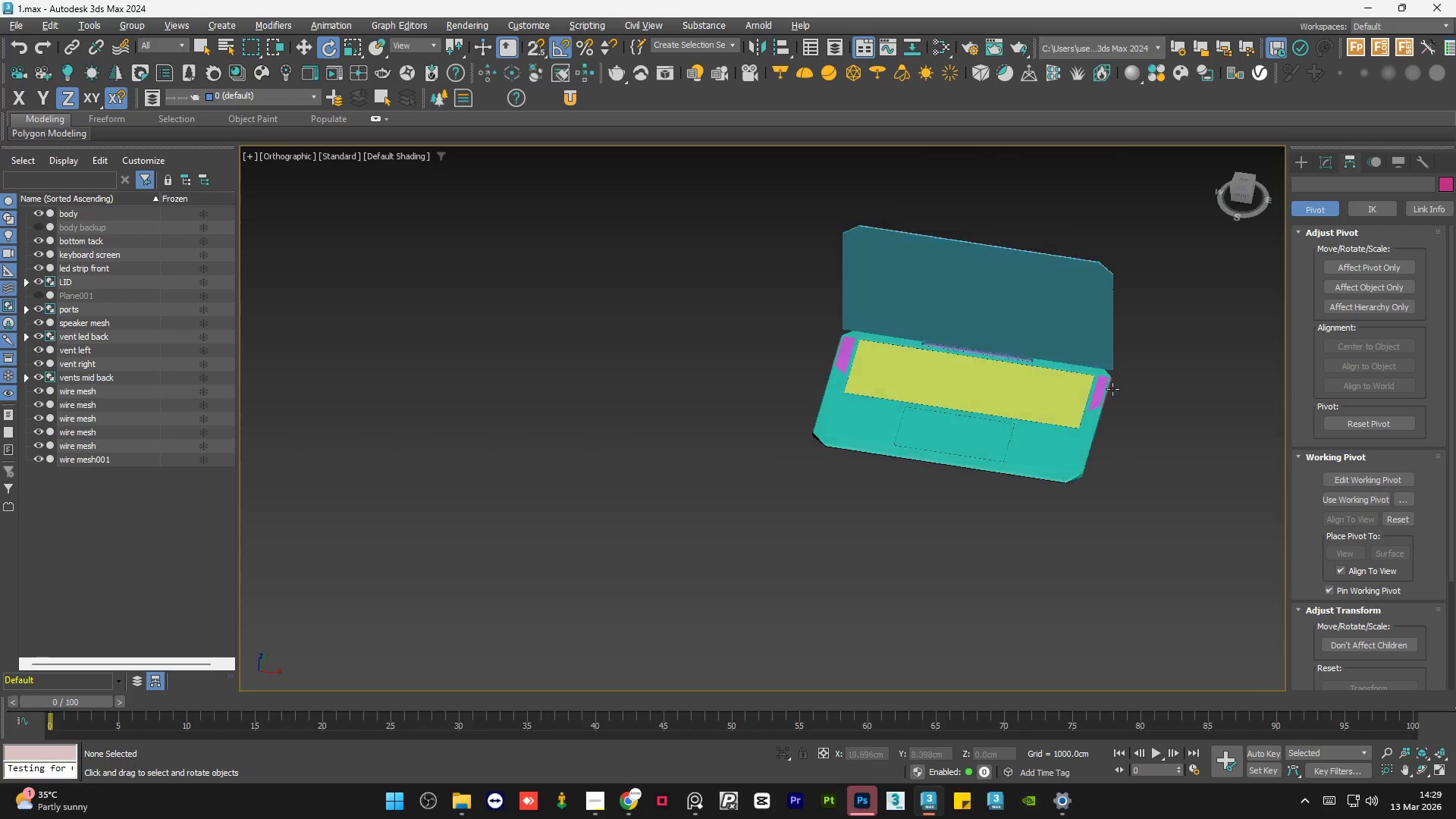 
hold_key(key=AltLeft, duration=1.47)
 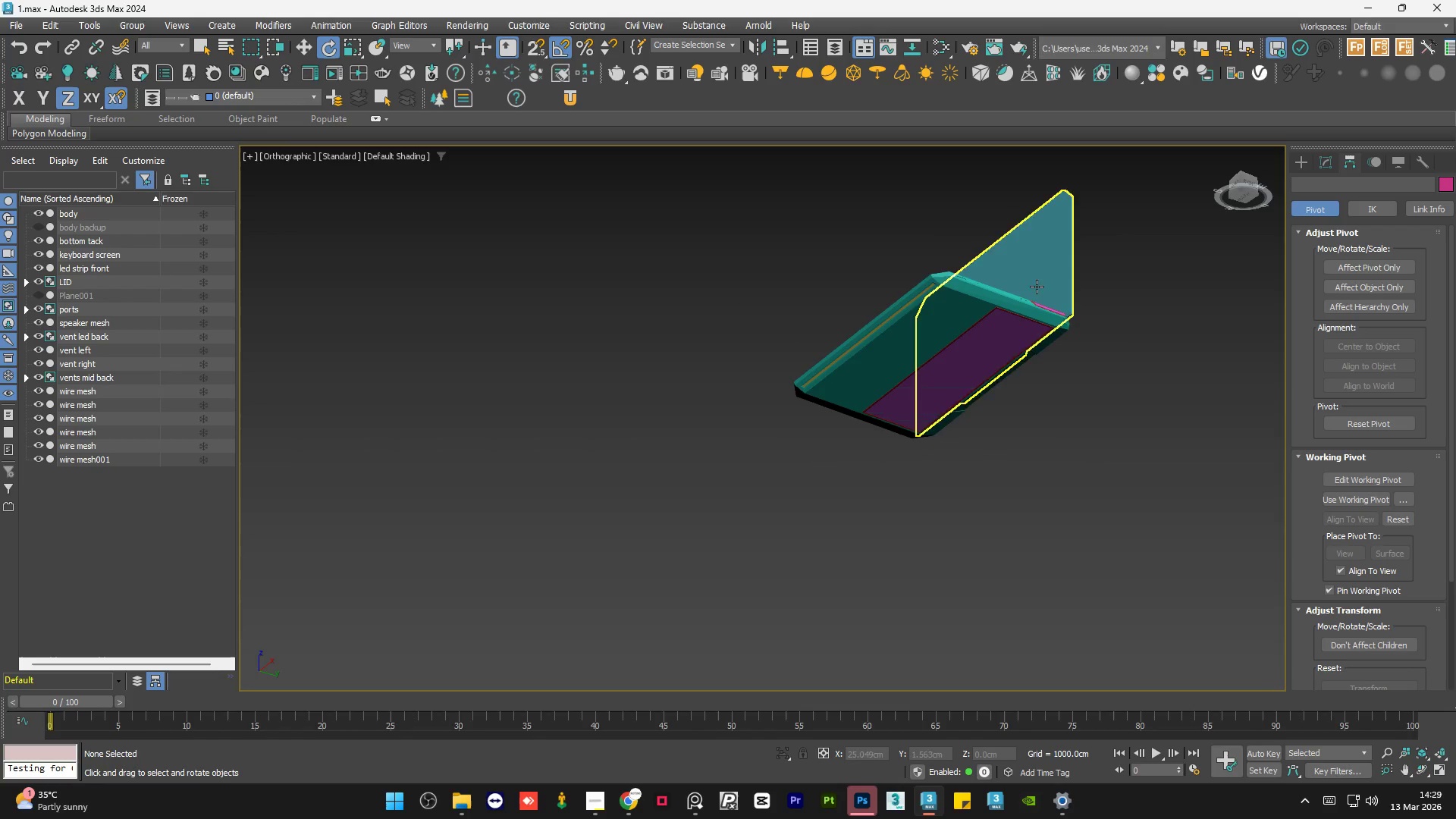 
hold_key(key=AltLeft, duration=1.52)
 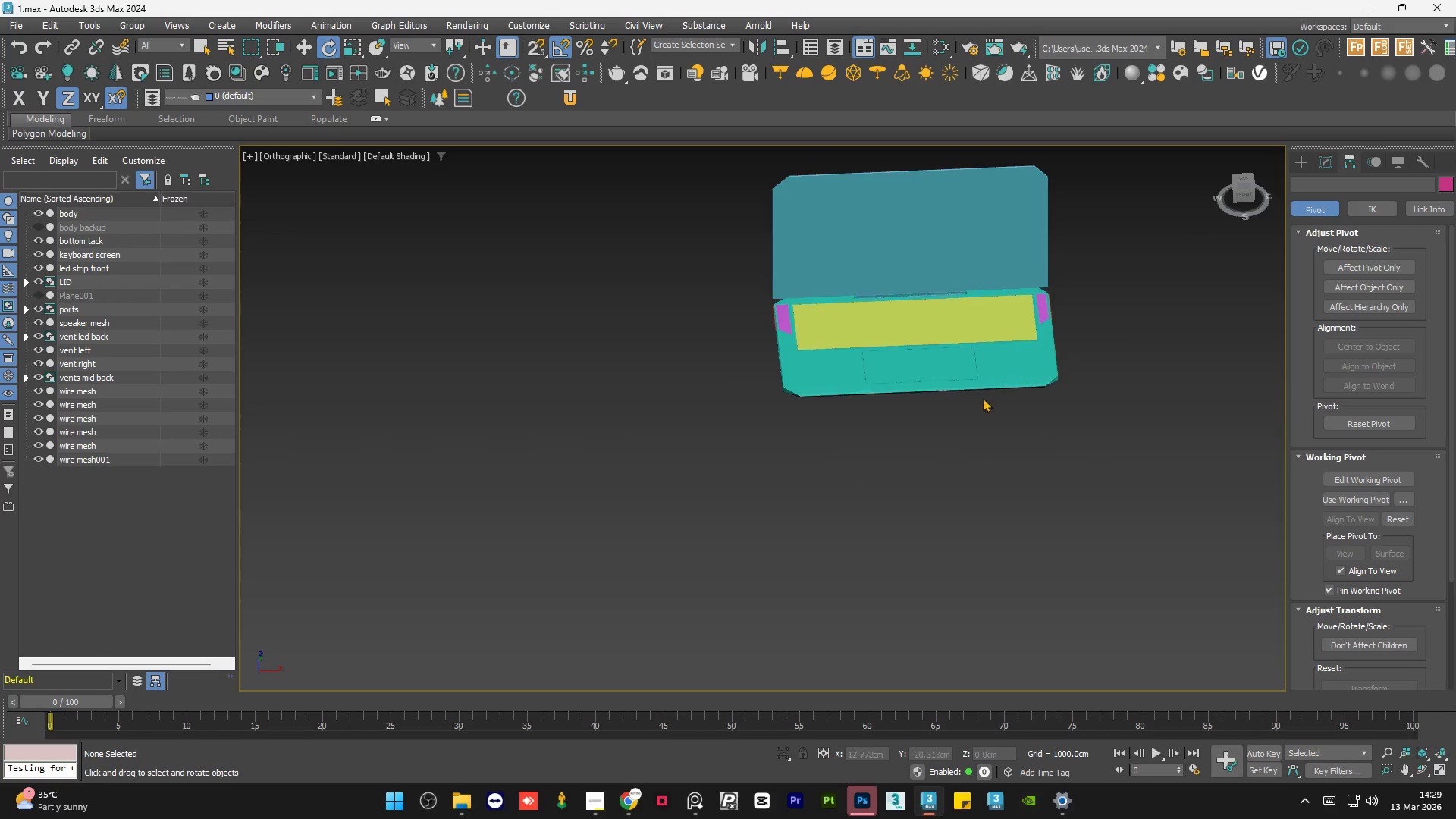 
hold_key(key=AltLeft, duration=0.41)
 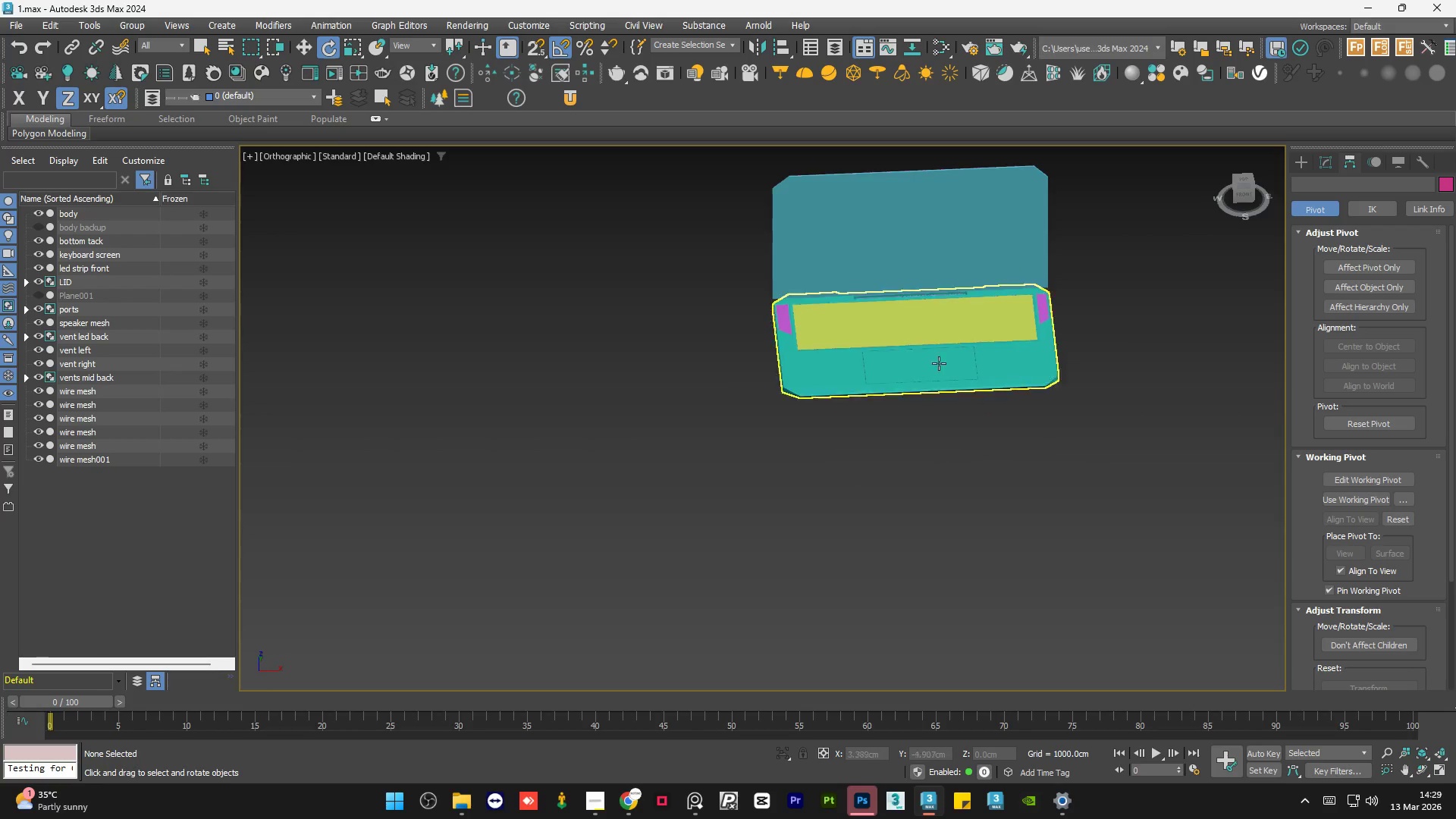 
hold_key(key=AltLeft, duration=0.61)
 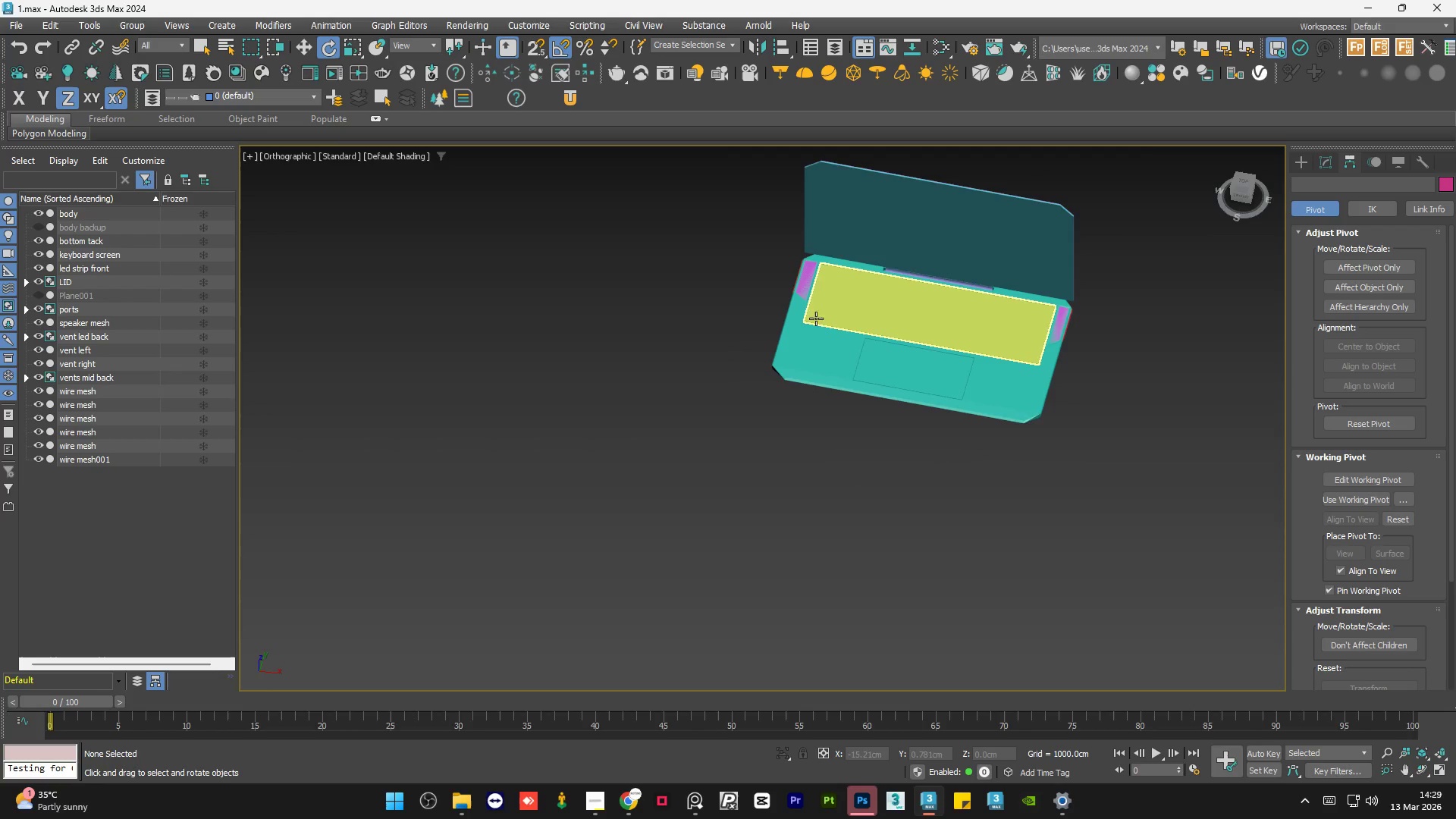 
scroll: coordinate [795, 356], scroll_direction: up, amount: 8.0
 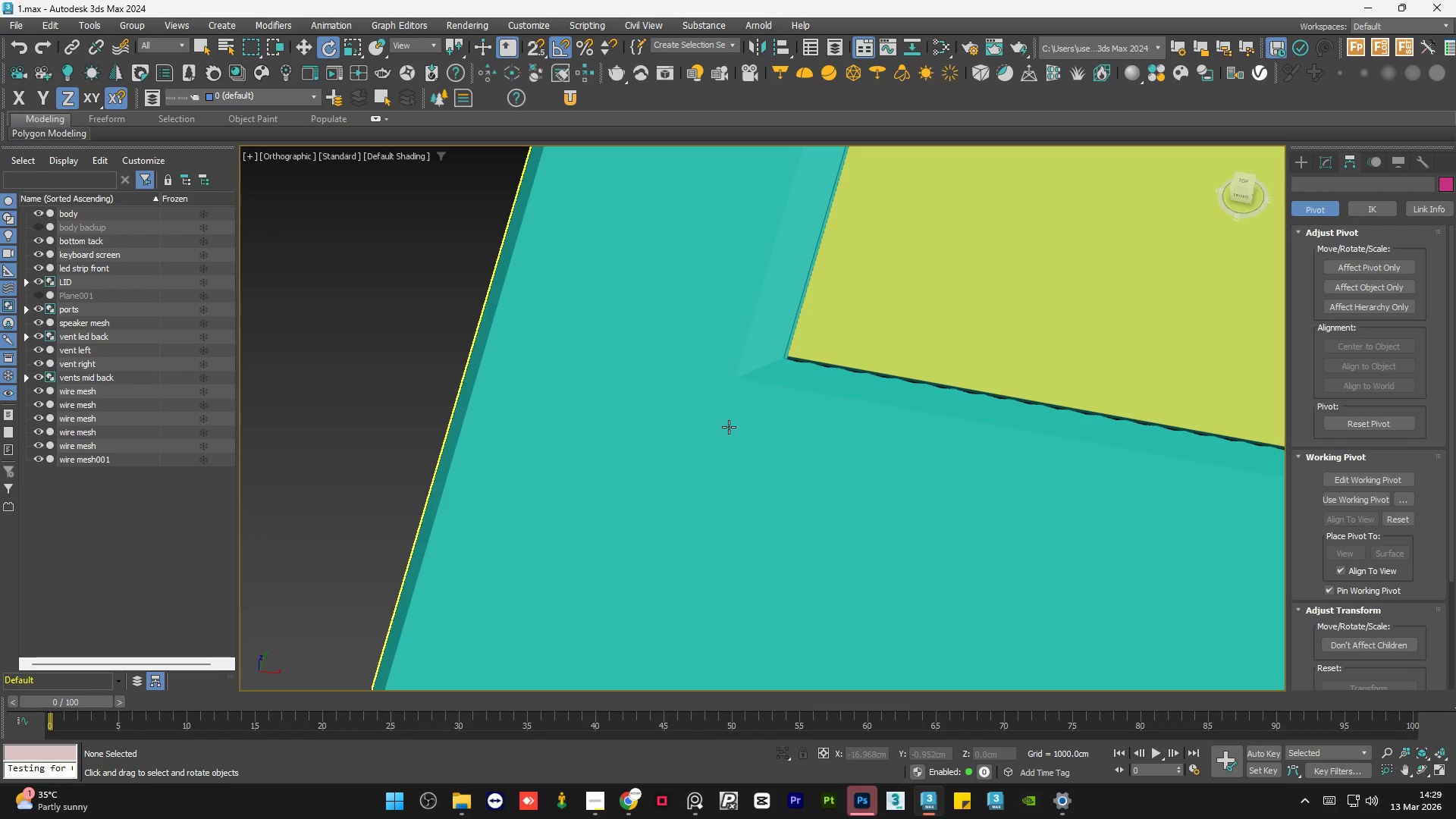 
scroll: coordinate [713, 439], scroll_direction: down, amount: 3.0
 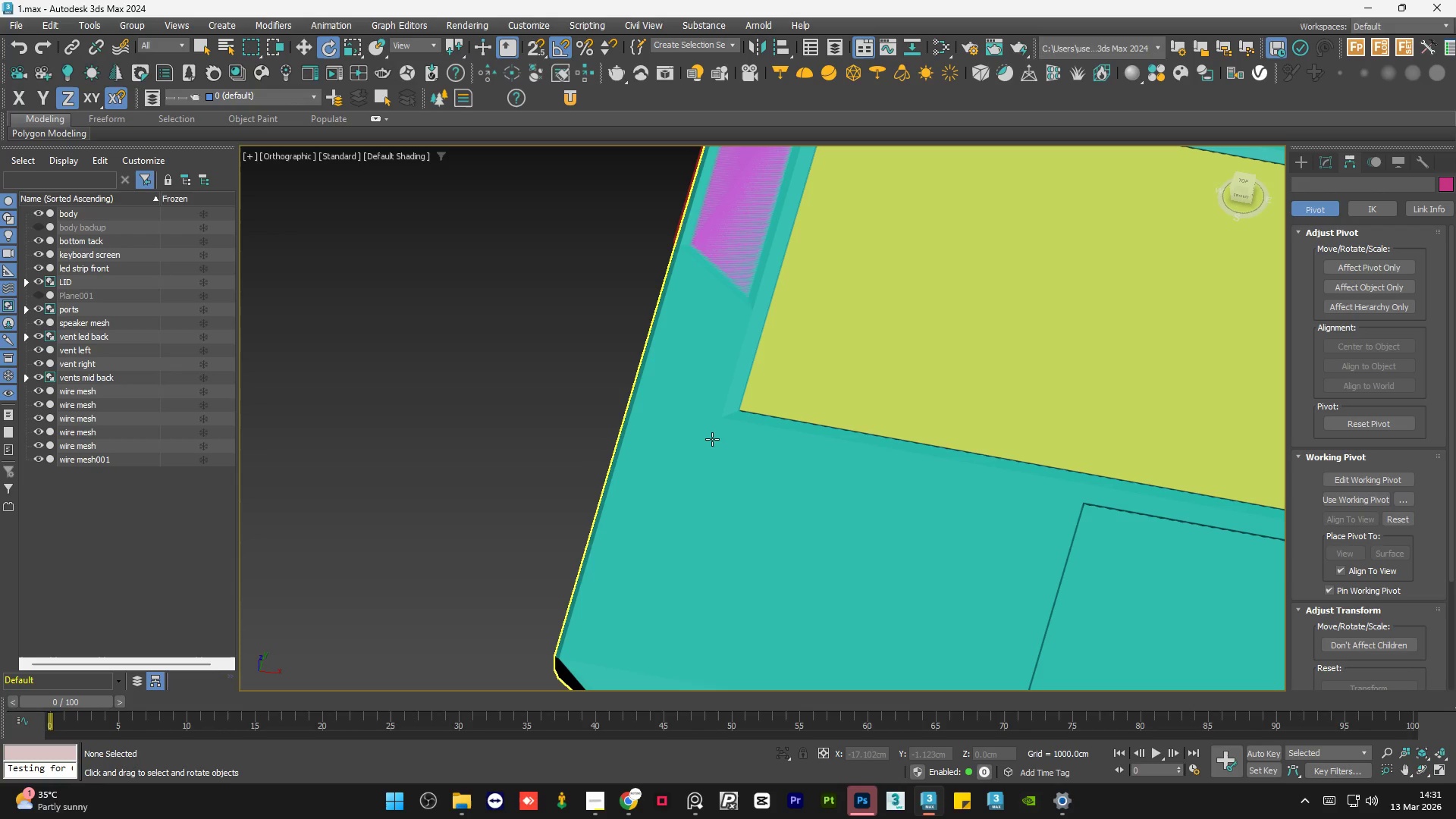 
wait(79.1)
 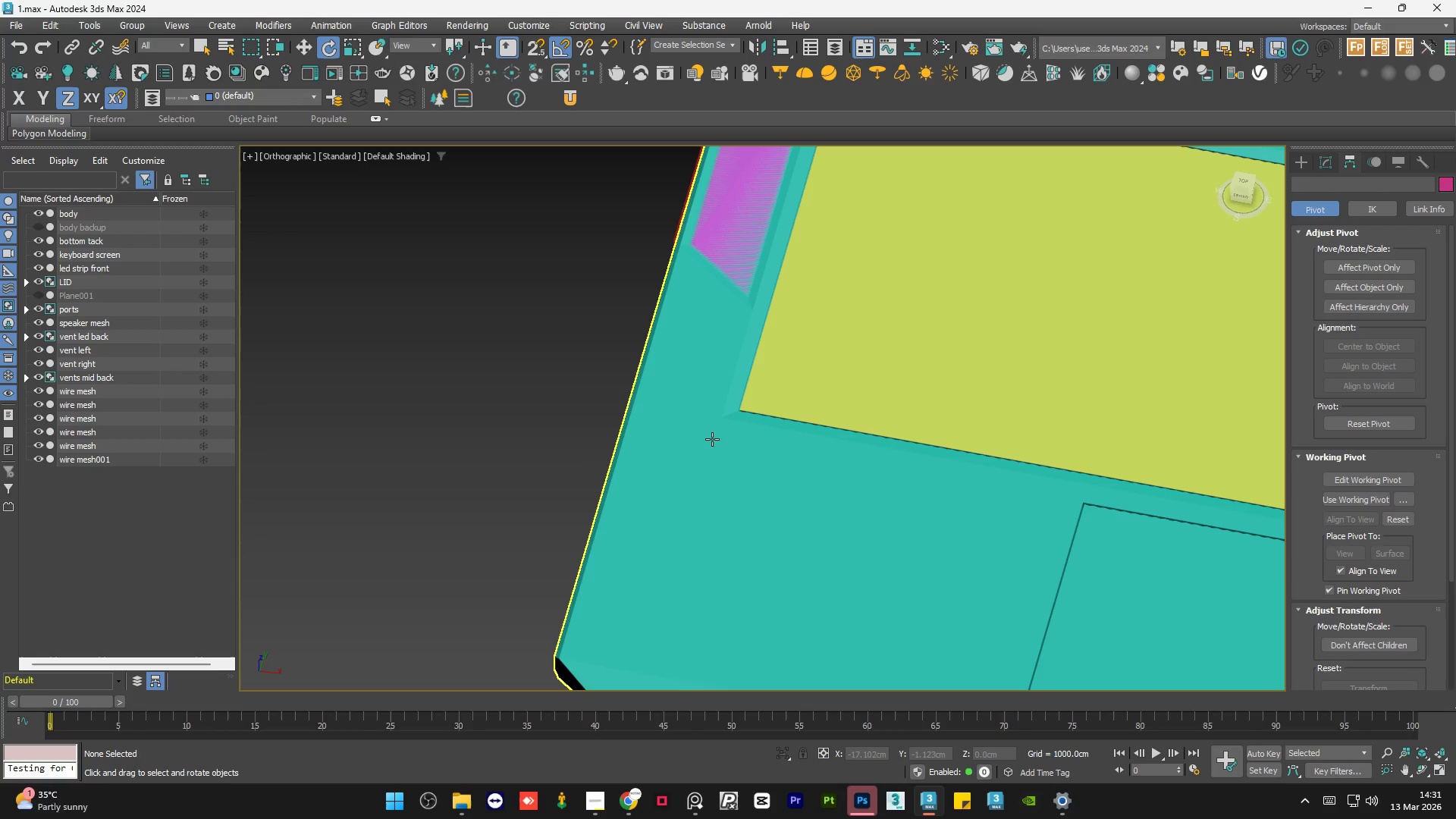 
scroll: coordinate [712, 439], scroll_direction: down, amount: 3.0
 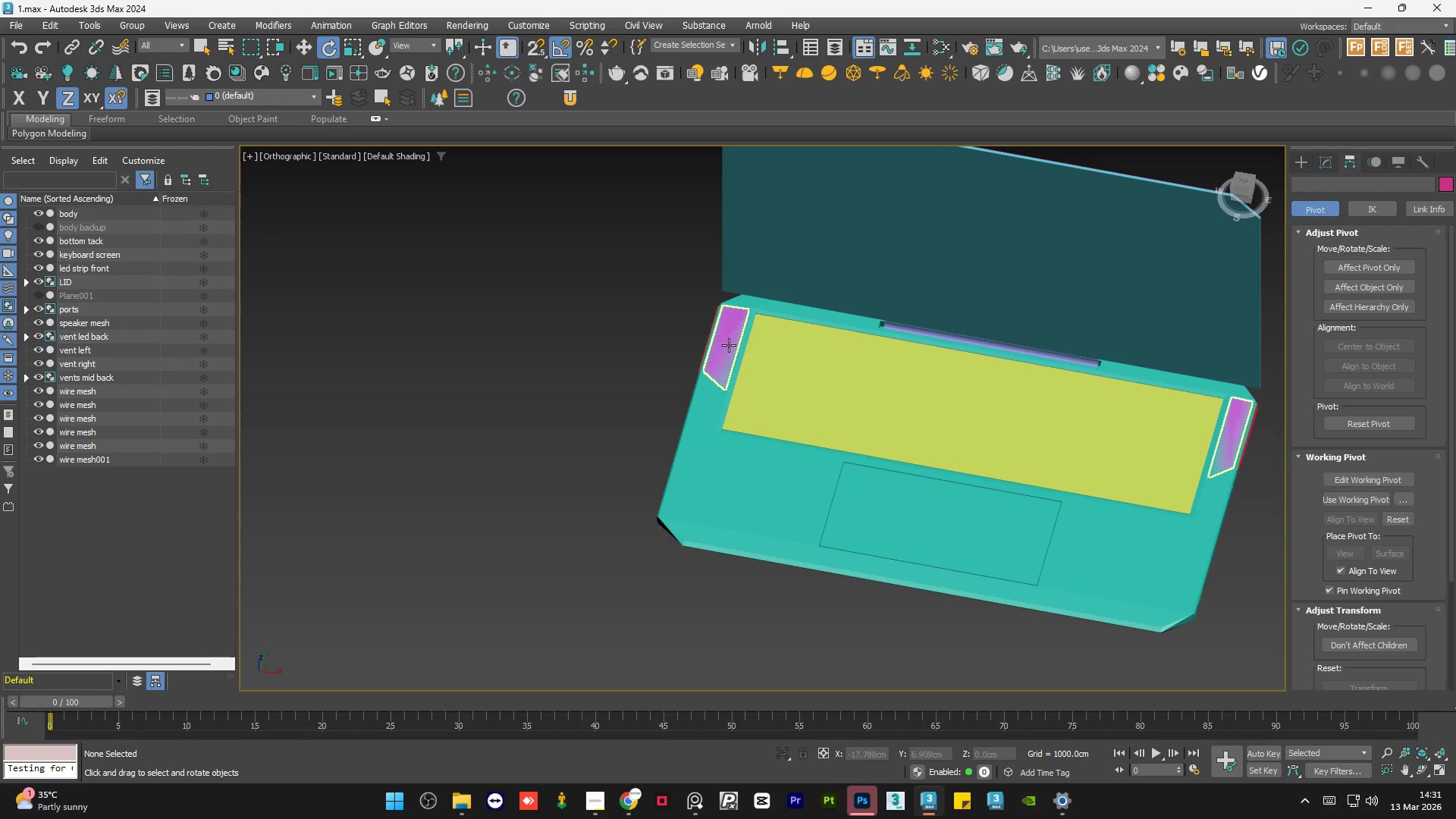 
scroll: coordinate [761, 620], scroll_direction: up, amount: 13.0
 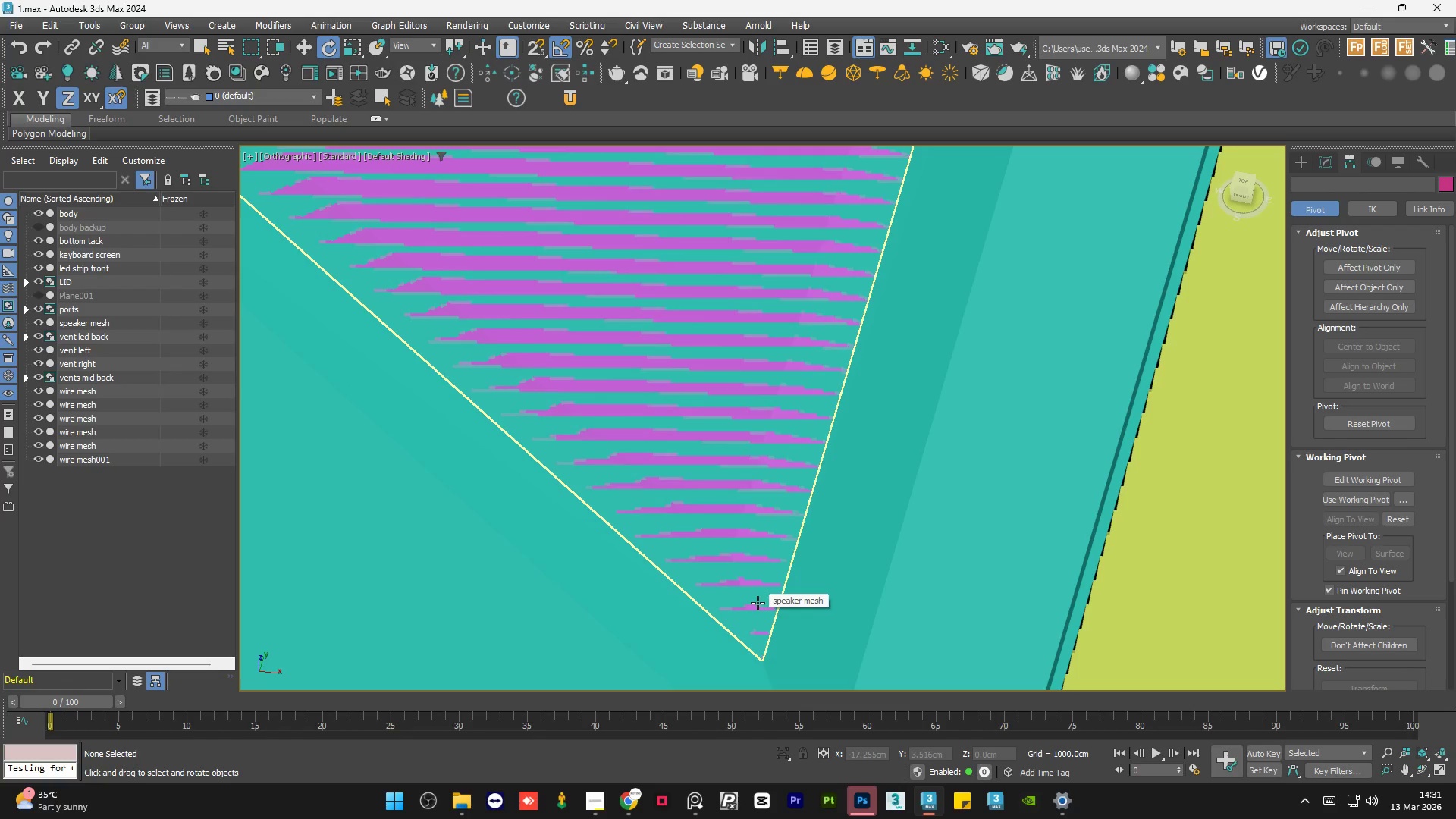 
left_click([758, 603])
 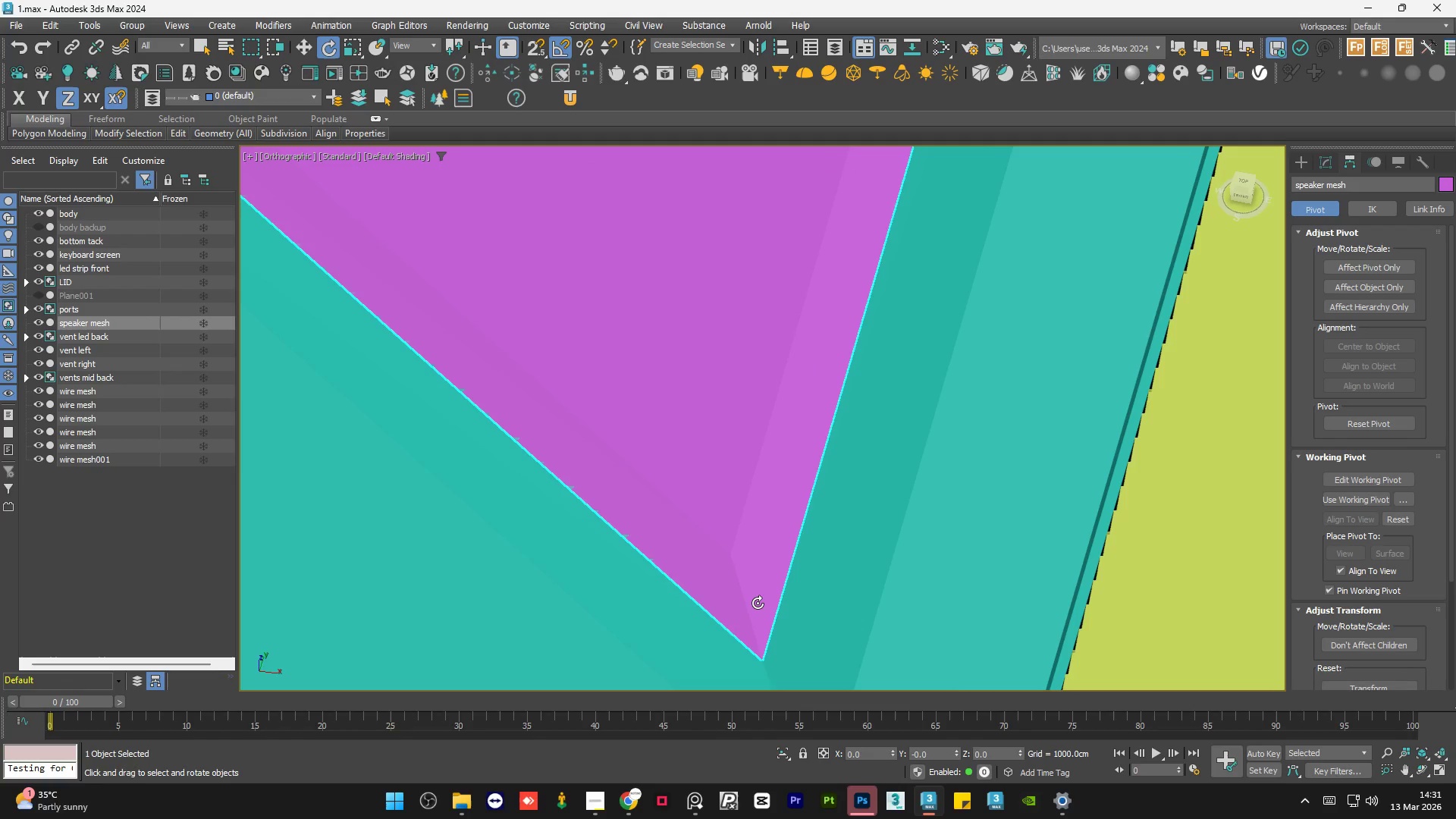 
double_click([758, 603])
 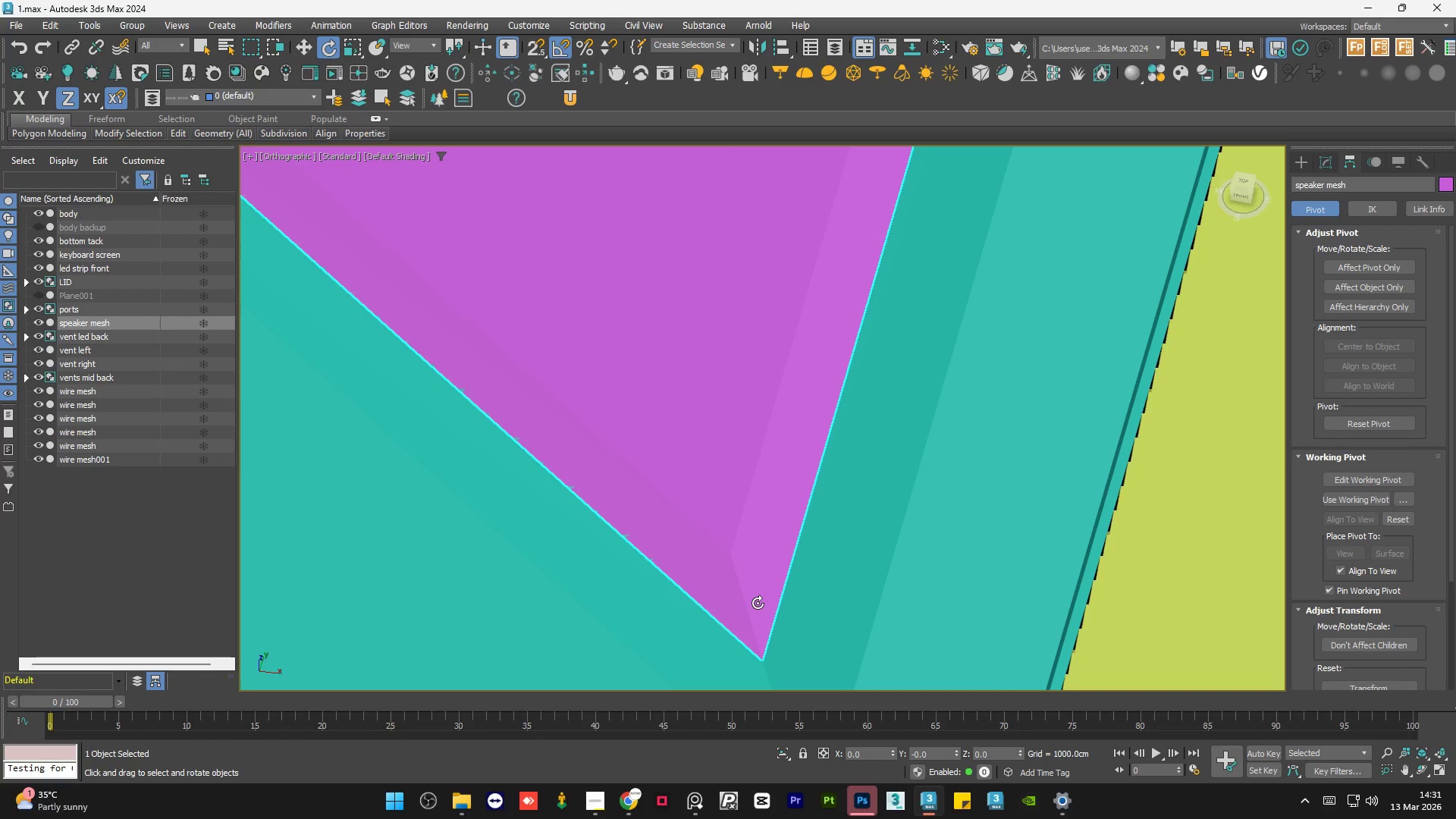 
scroll: coordinate [758, 603], scroll_direction: down, amount: 6.0
 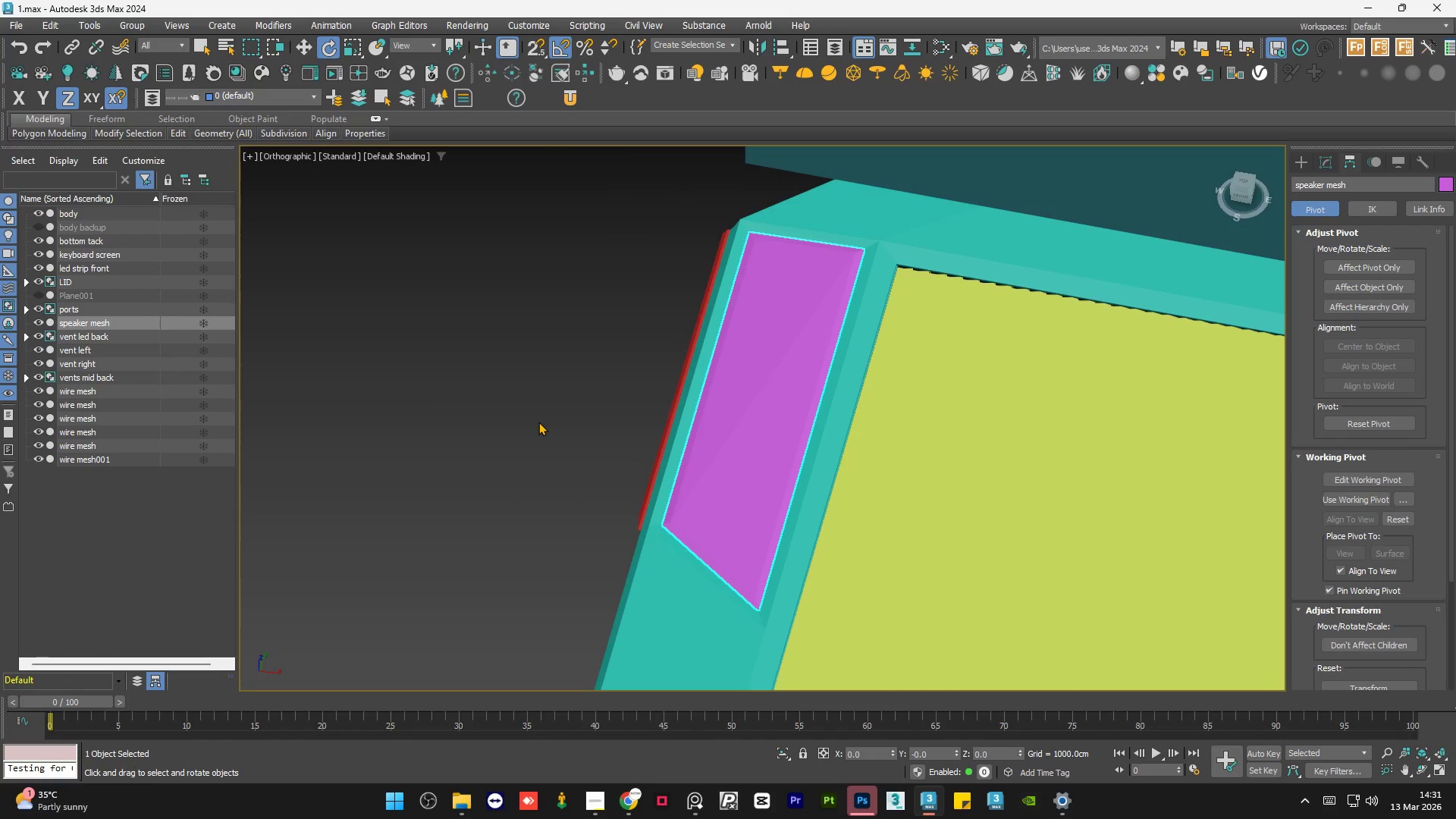 
double_click([538, 422])
 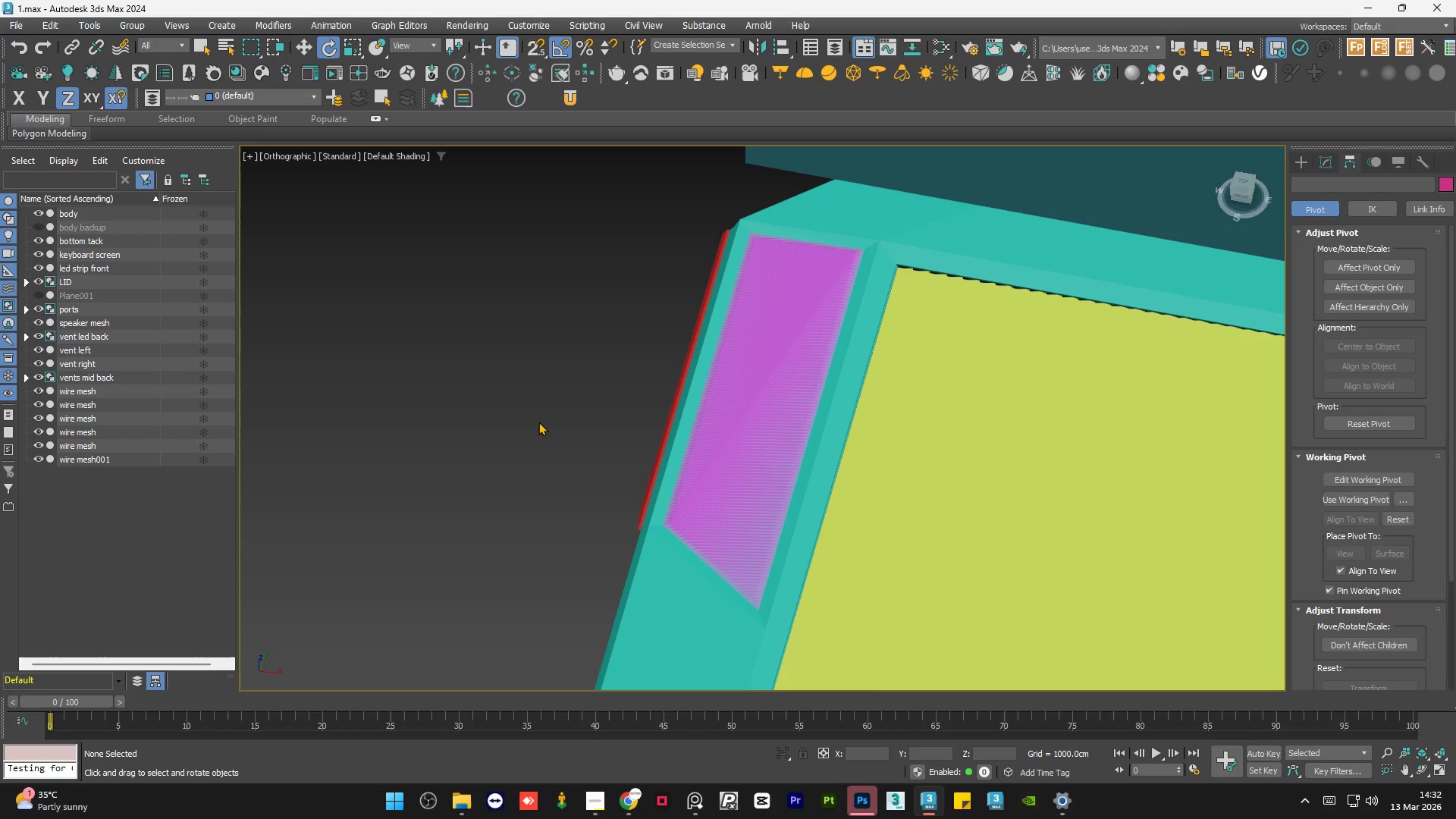 
wait(83.58)
 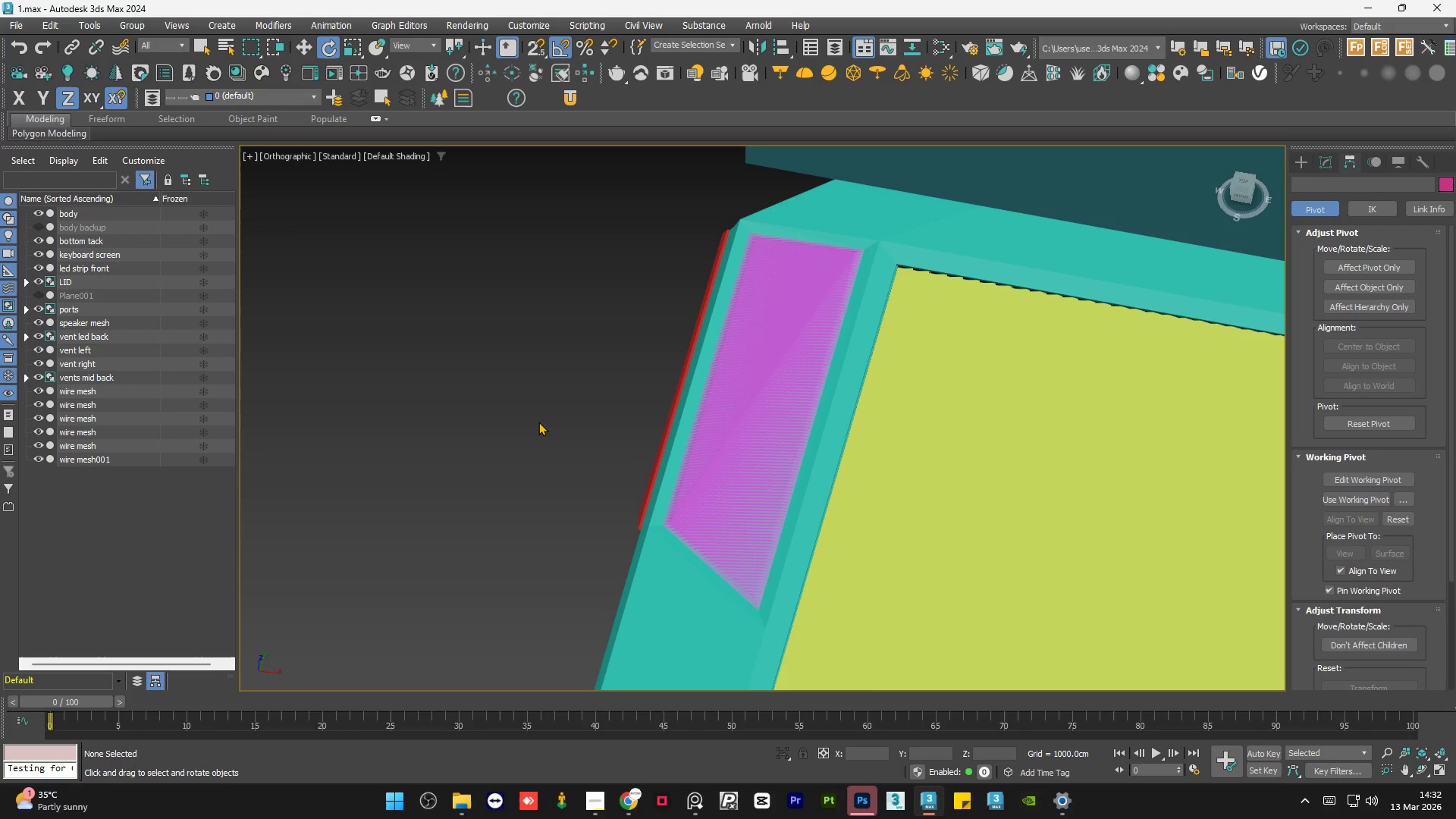 
right_click([526, 430])
 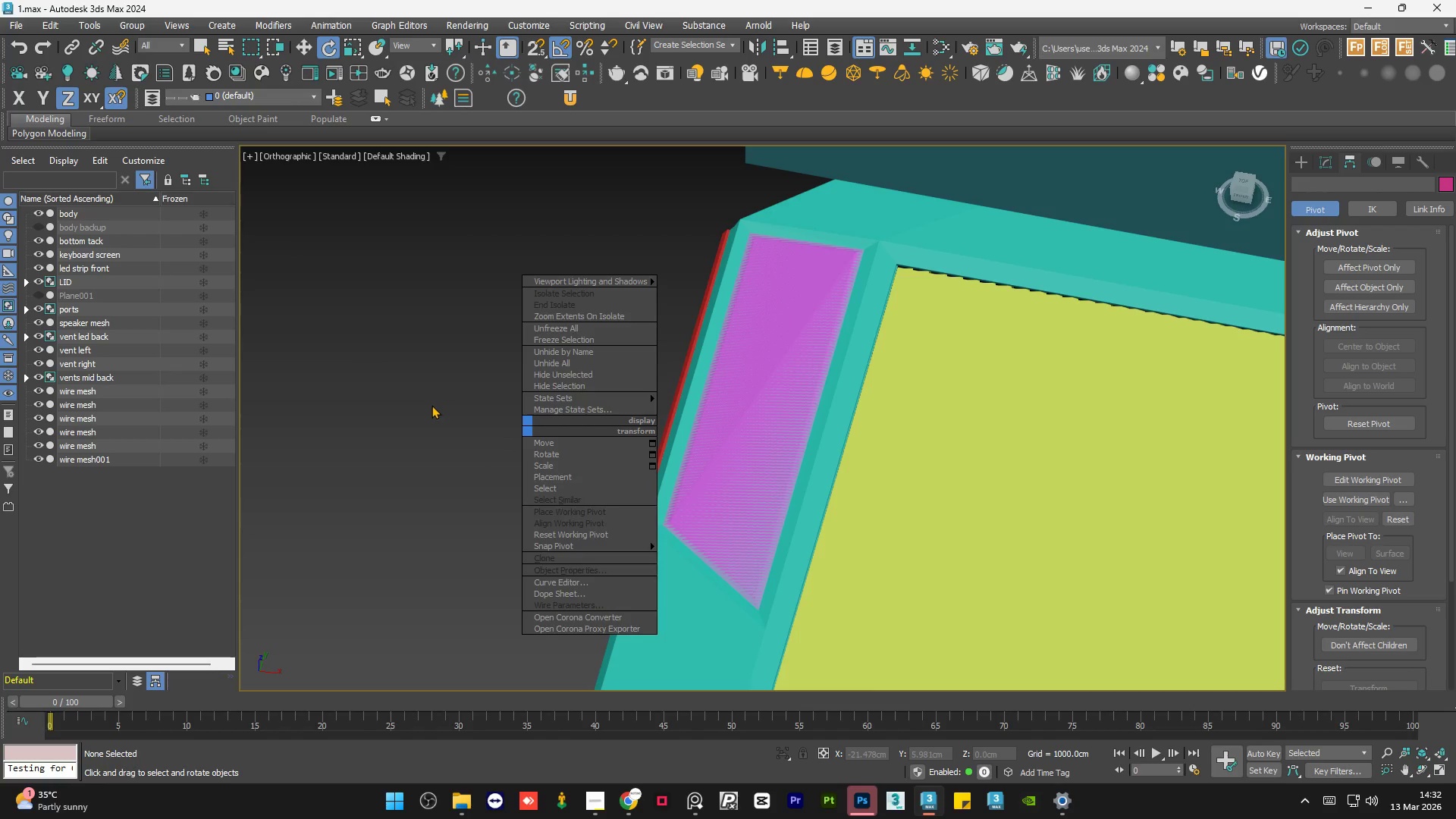 
left_click([426, 403])
 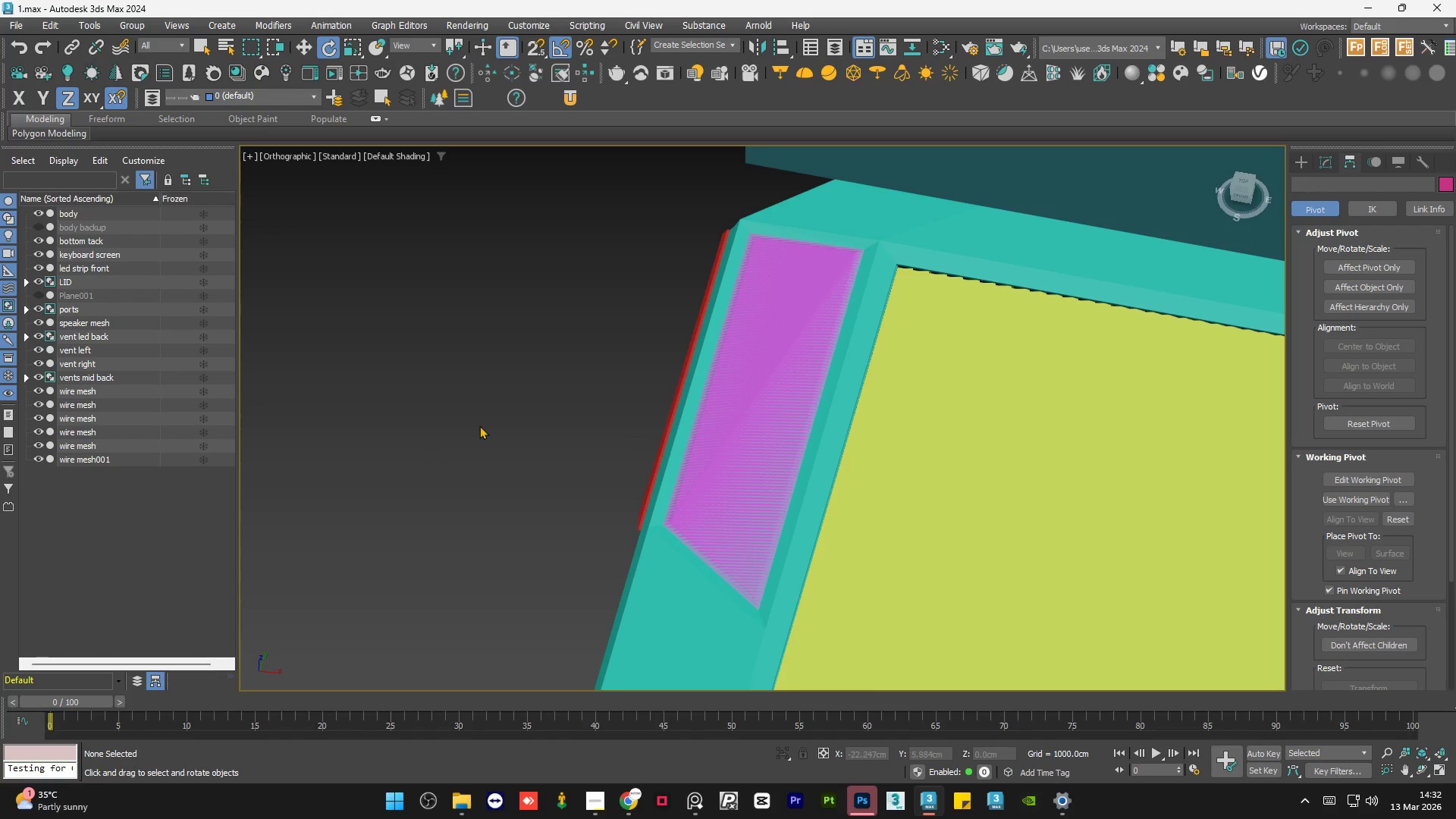 
key(Control+S)
 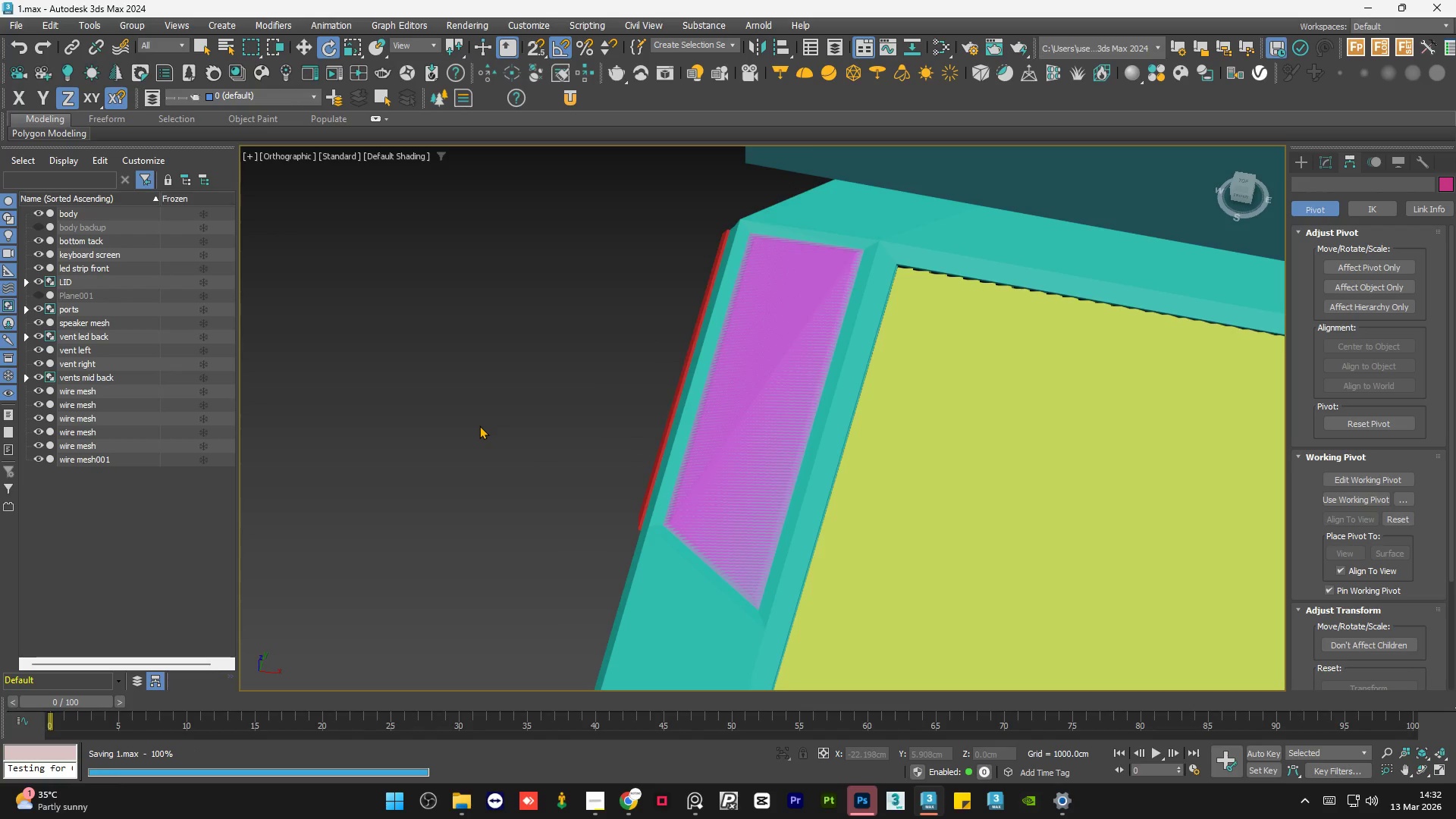 
scroll: coordinate [479, 425], scroll_direction: down, amount: 5.0
 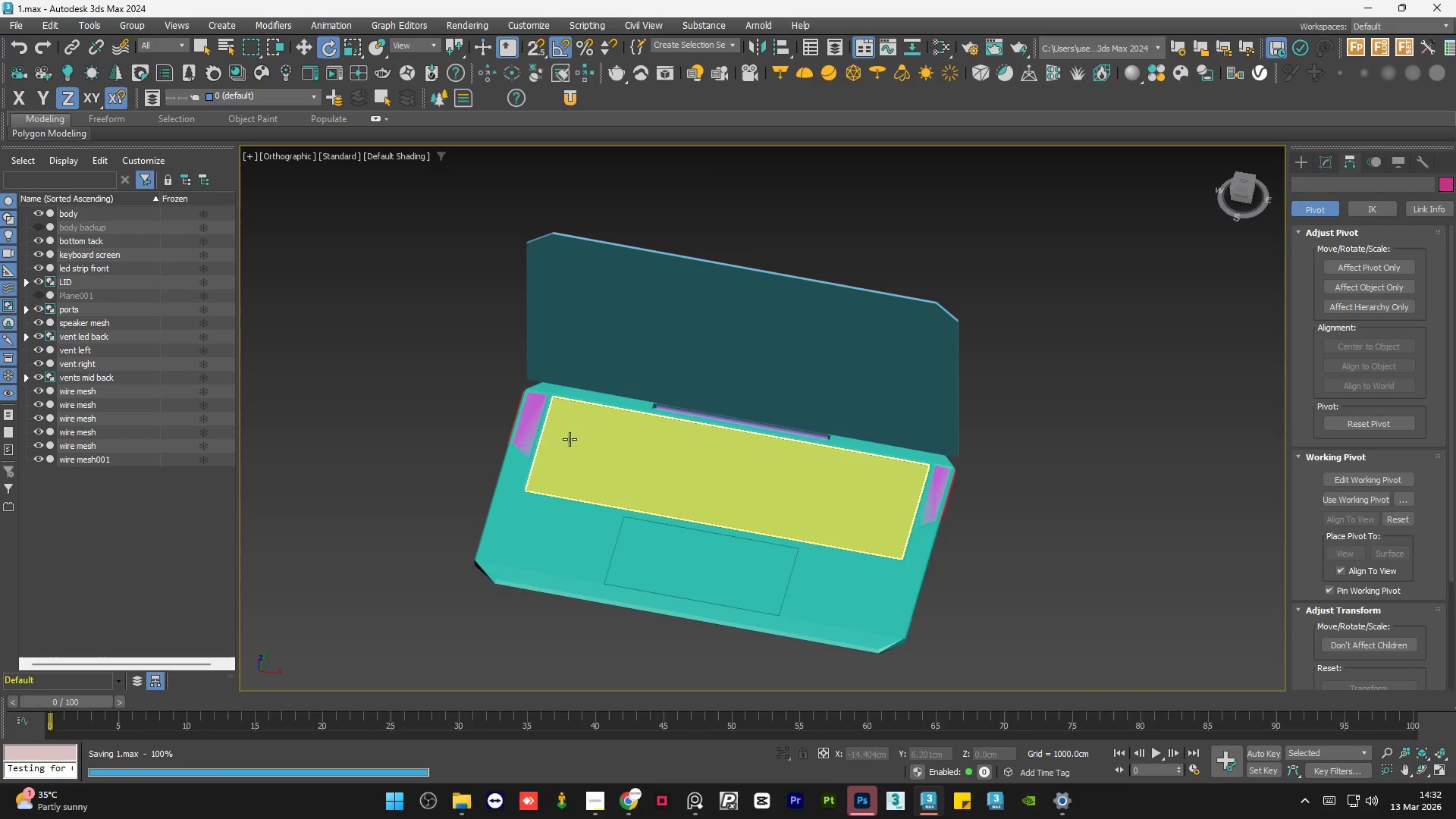 
hold_key(key=AltLeft, duration=1.5)
 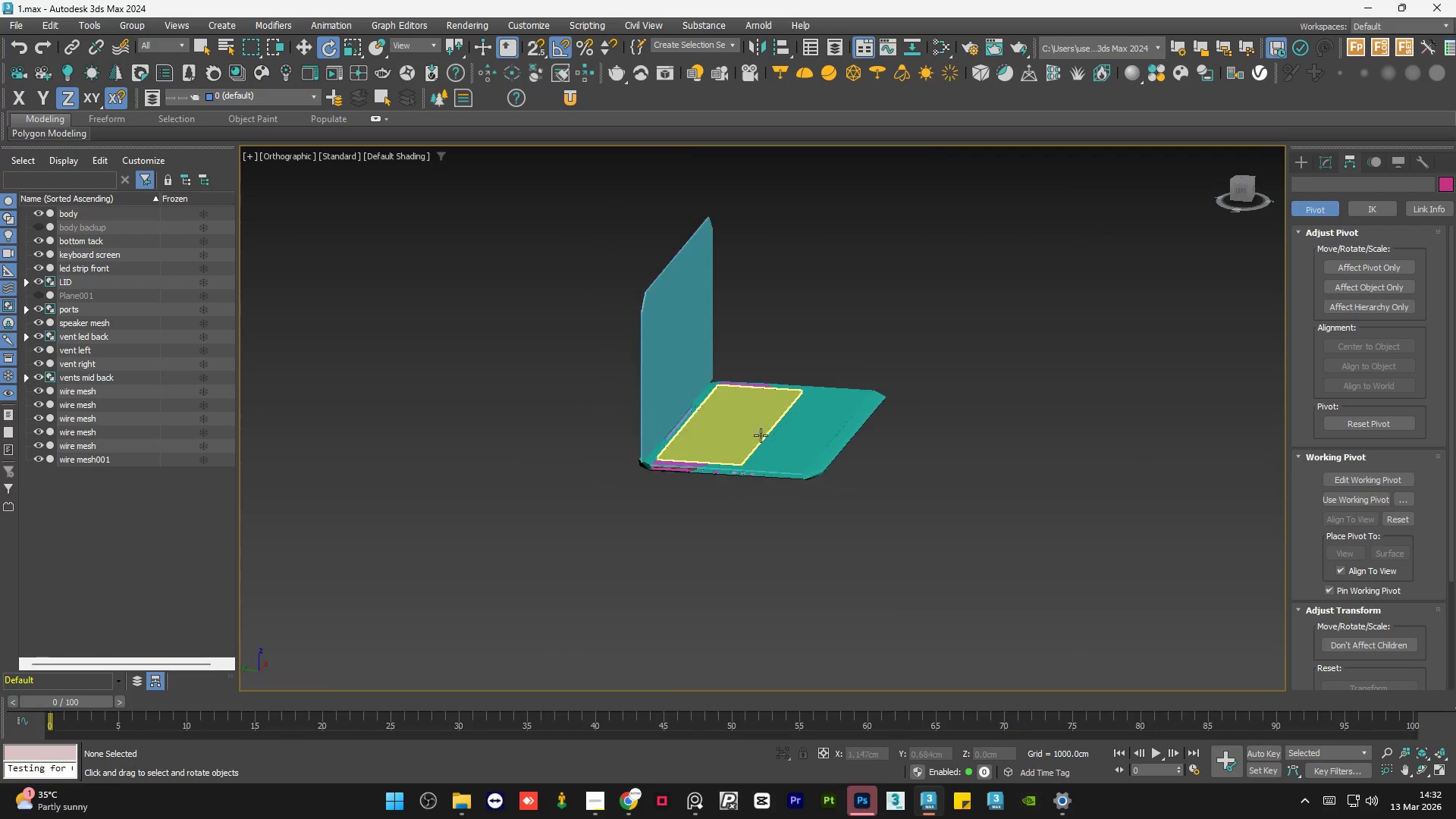 
key(Alt+AltLeft)
 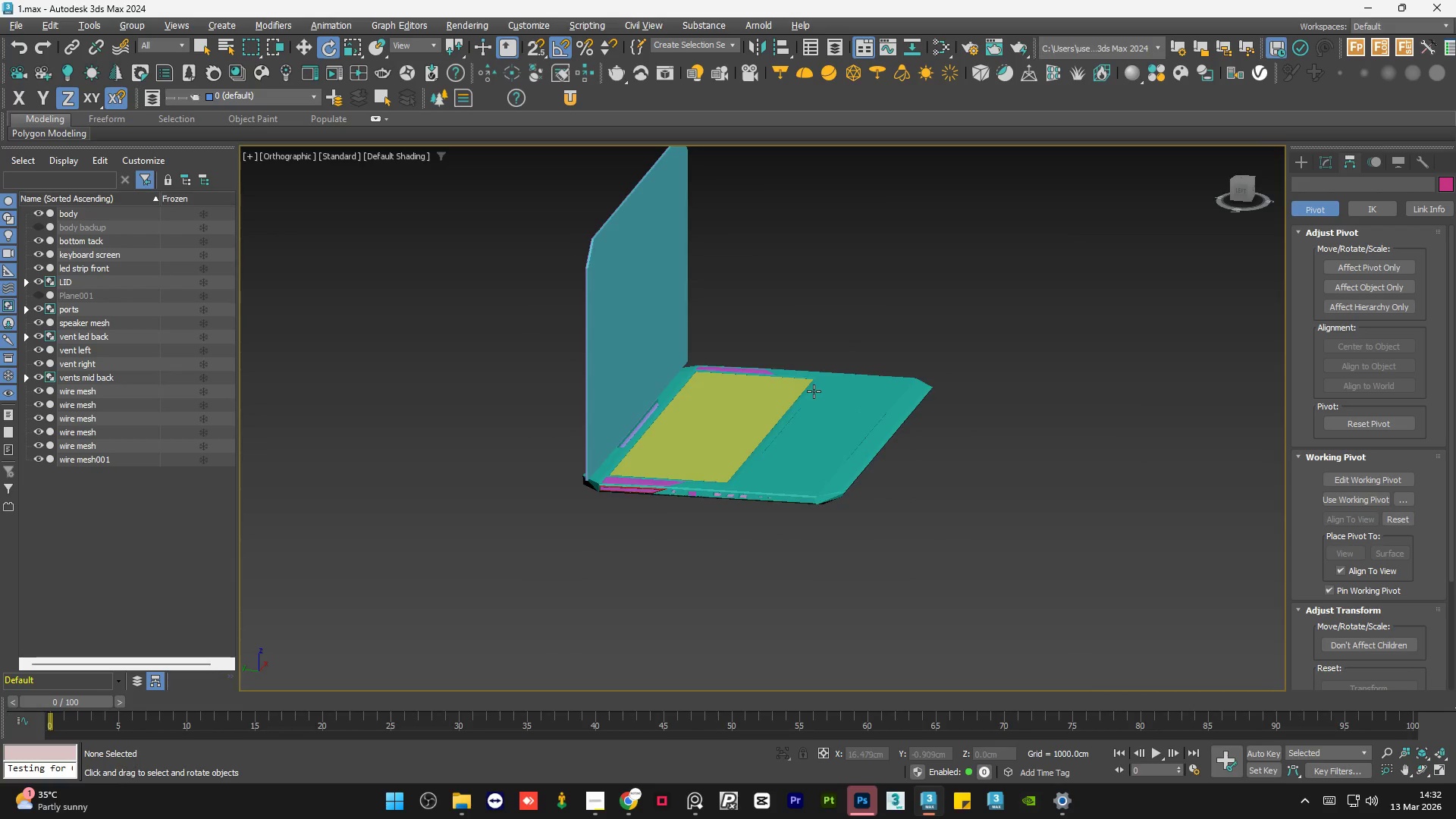 
key(Alt+AltLeft)
 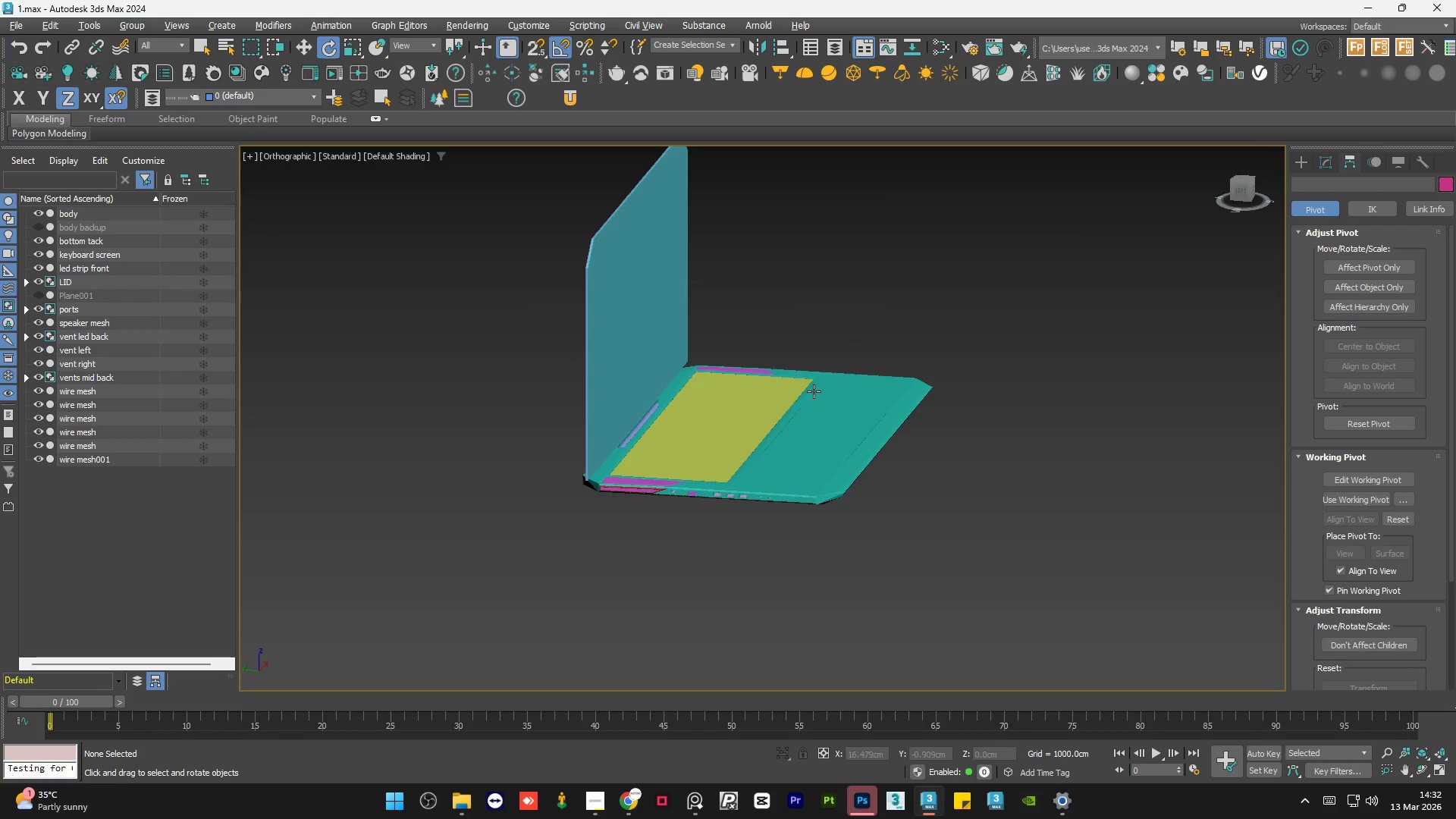 
key(Alt+AltLeft)
 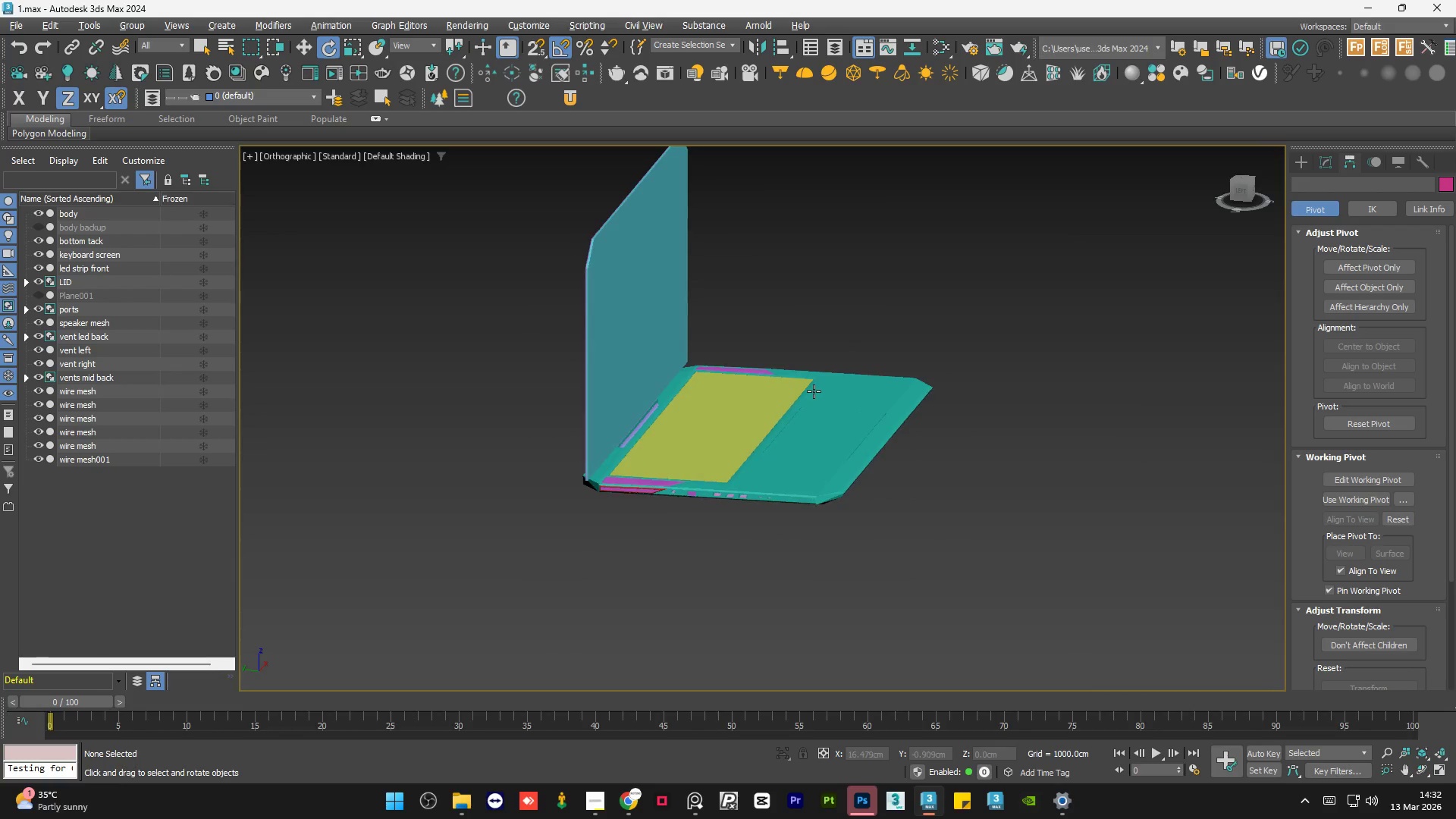 
key(Alt+AltLeft)
 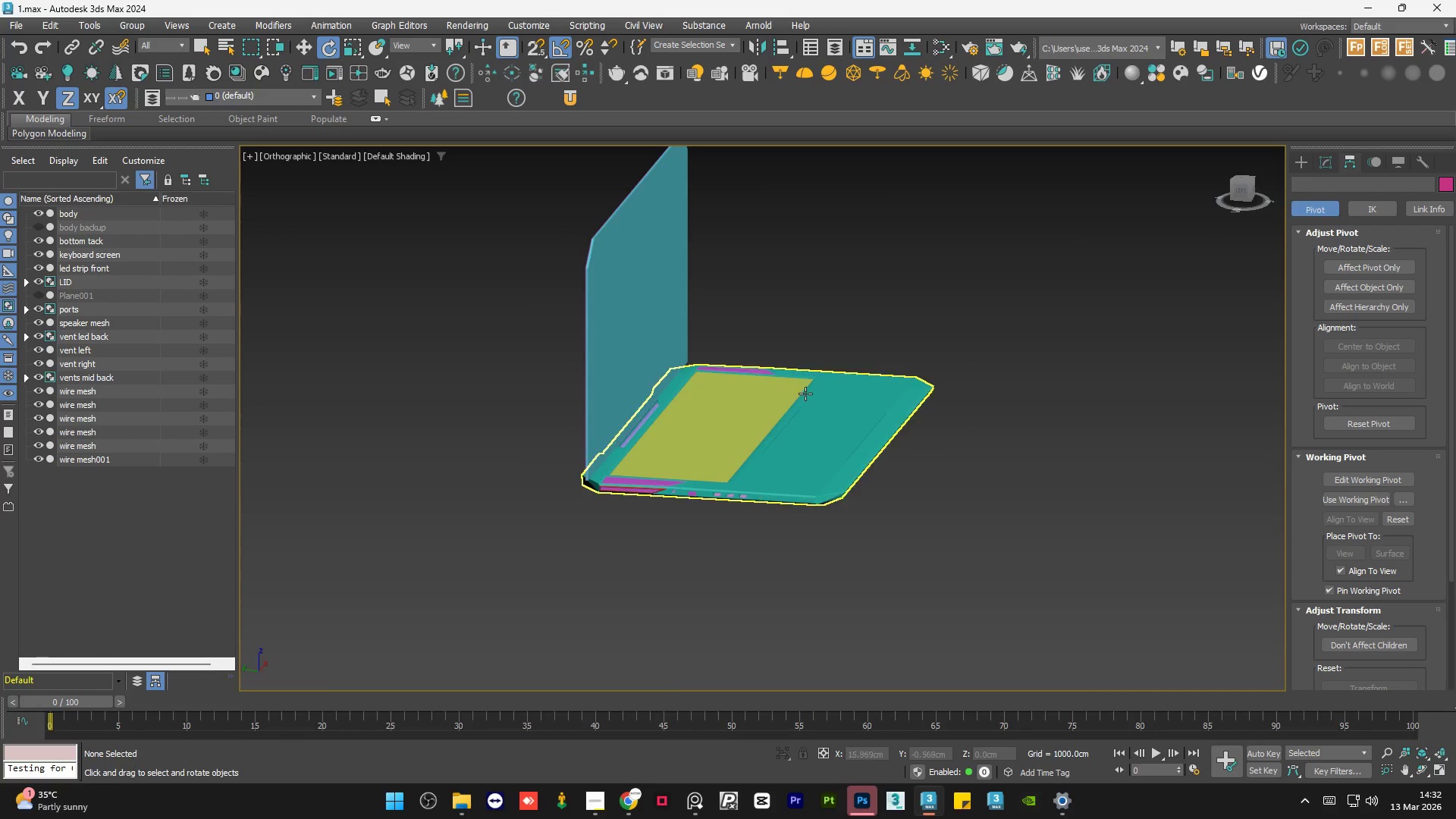 
hold_key(key=AltLeft, duration=1.33)
 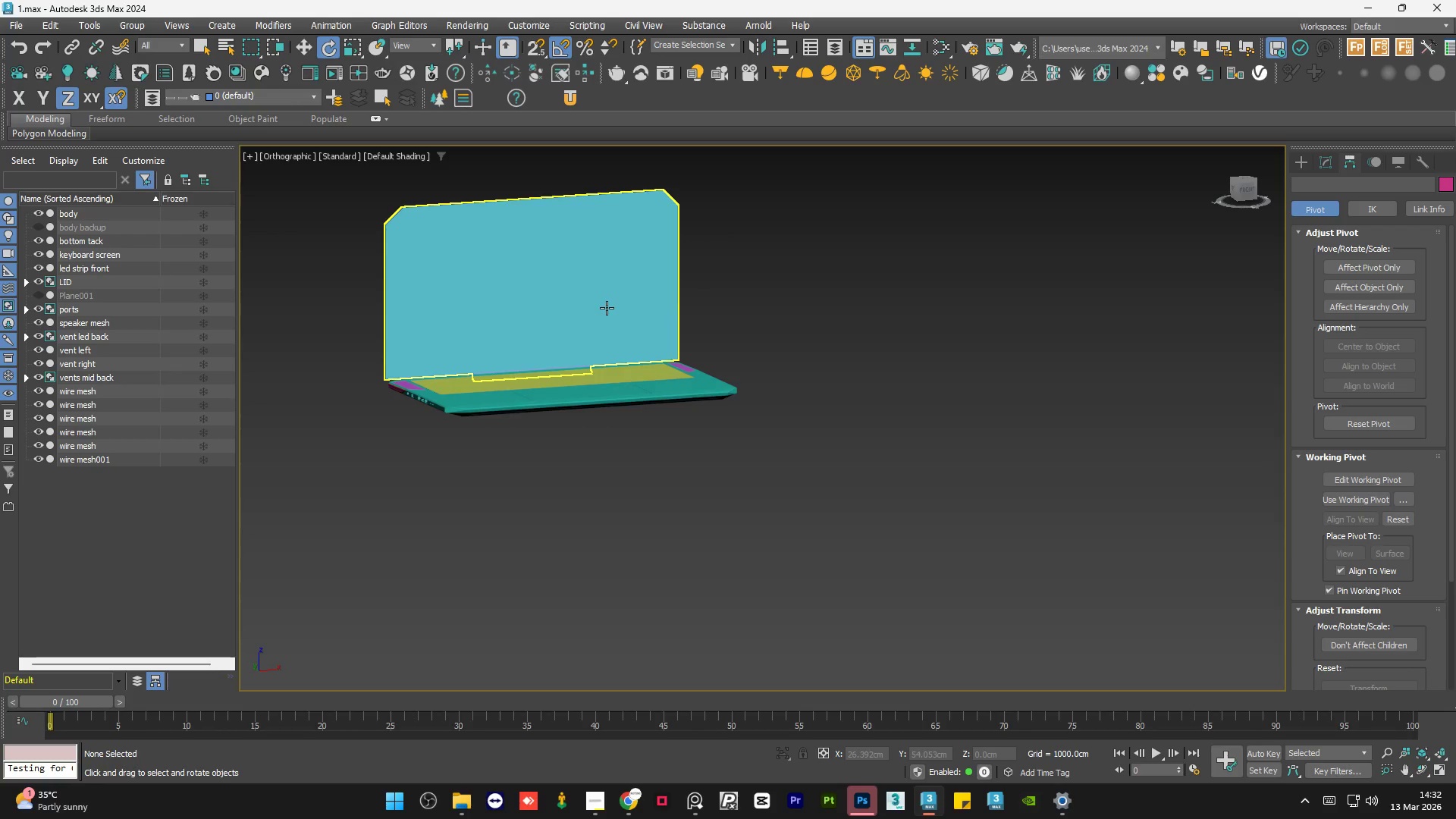 
scroll: coordinate [774, 419], scroll_direction: down, amount: 1.0
 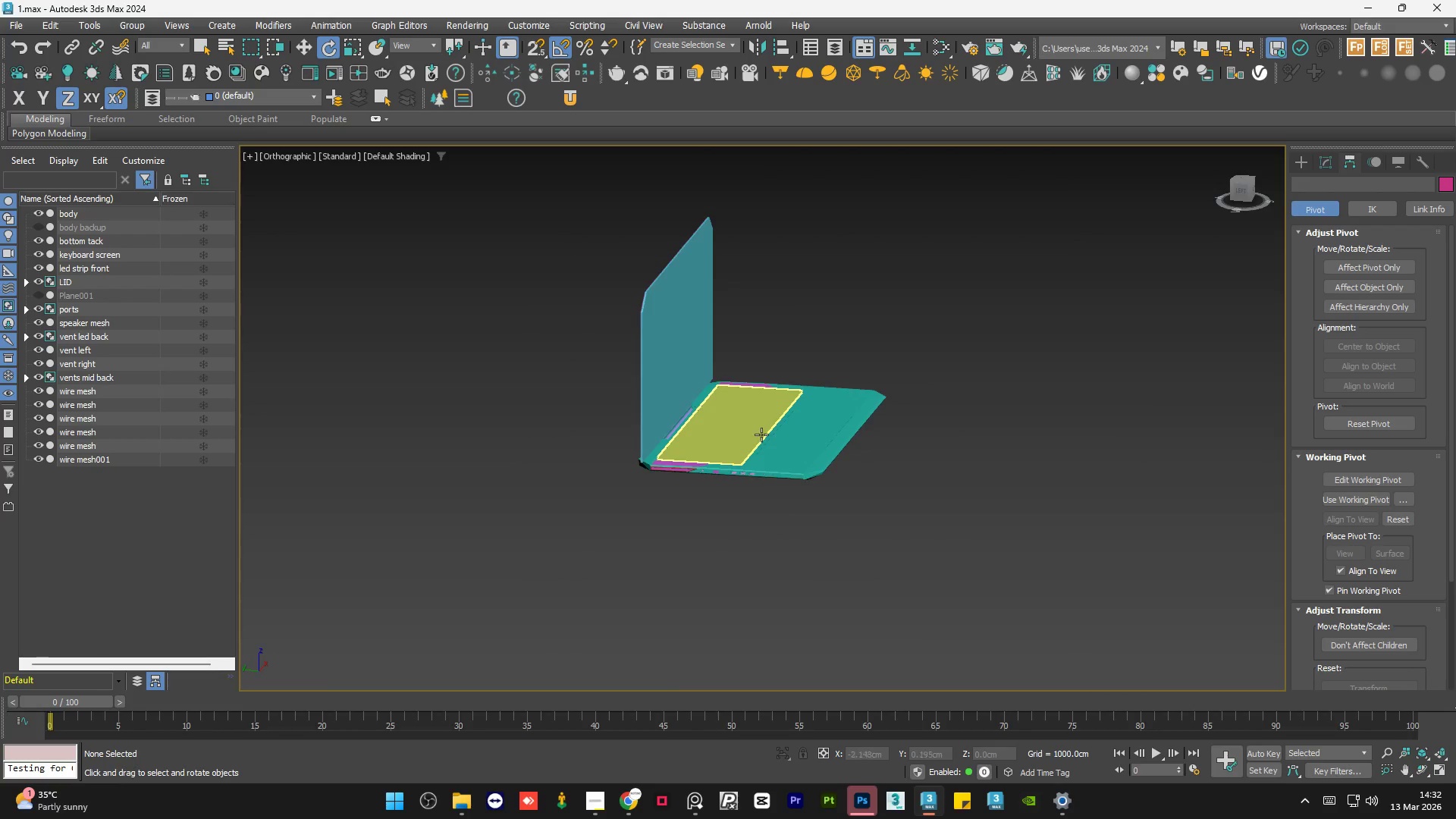 
left_click([607, 308])
 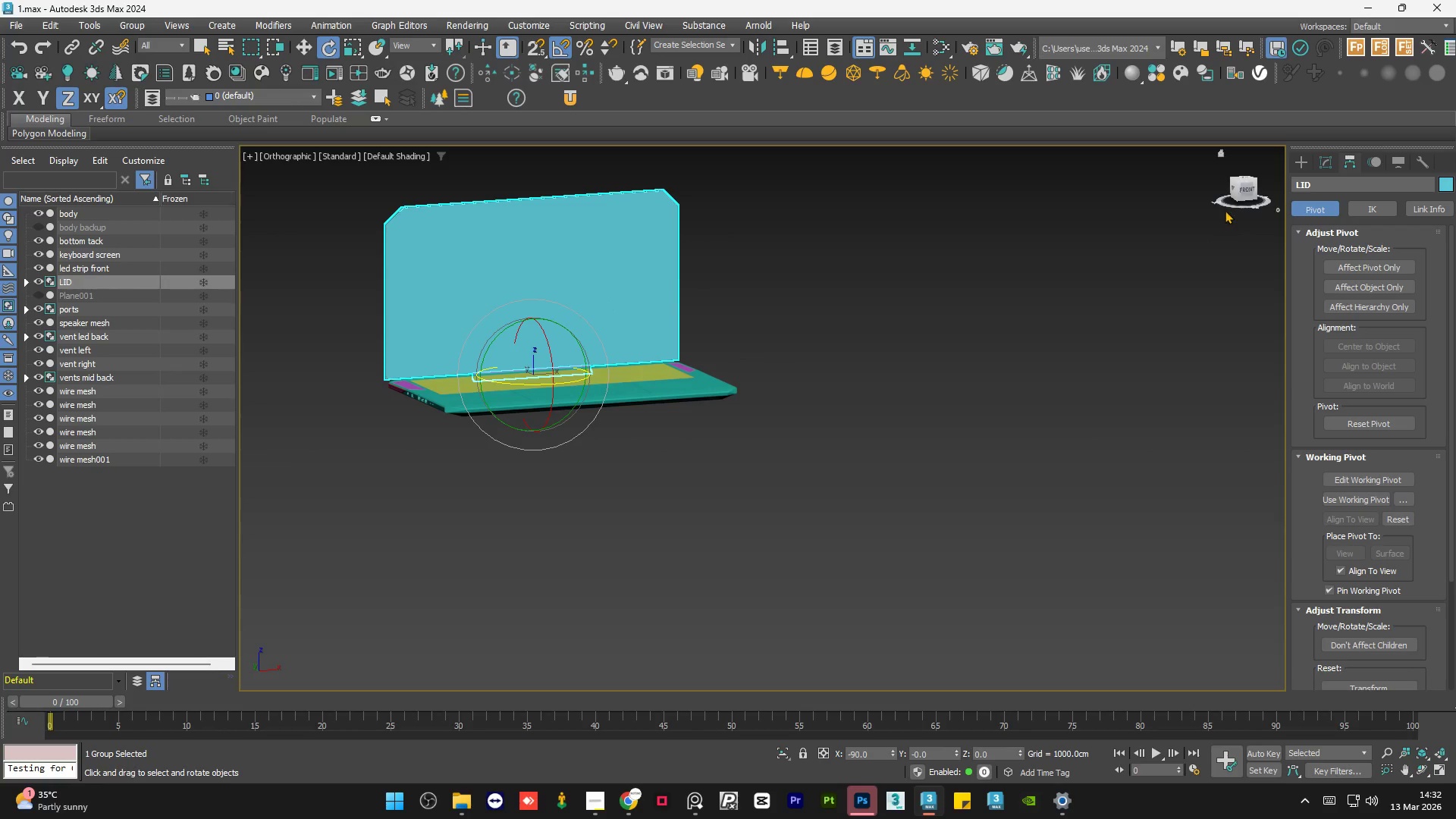 
left_click([1244, 190])
 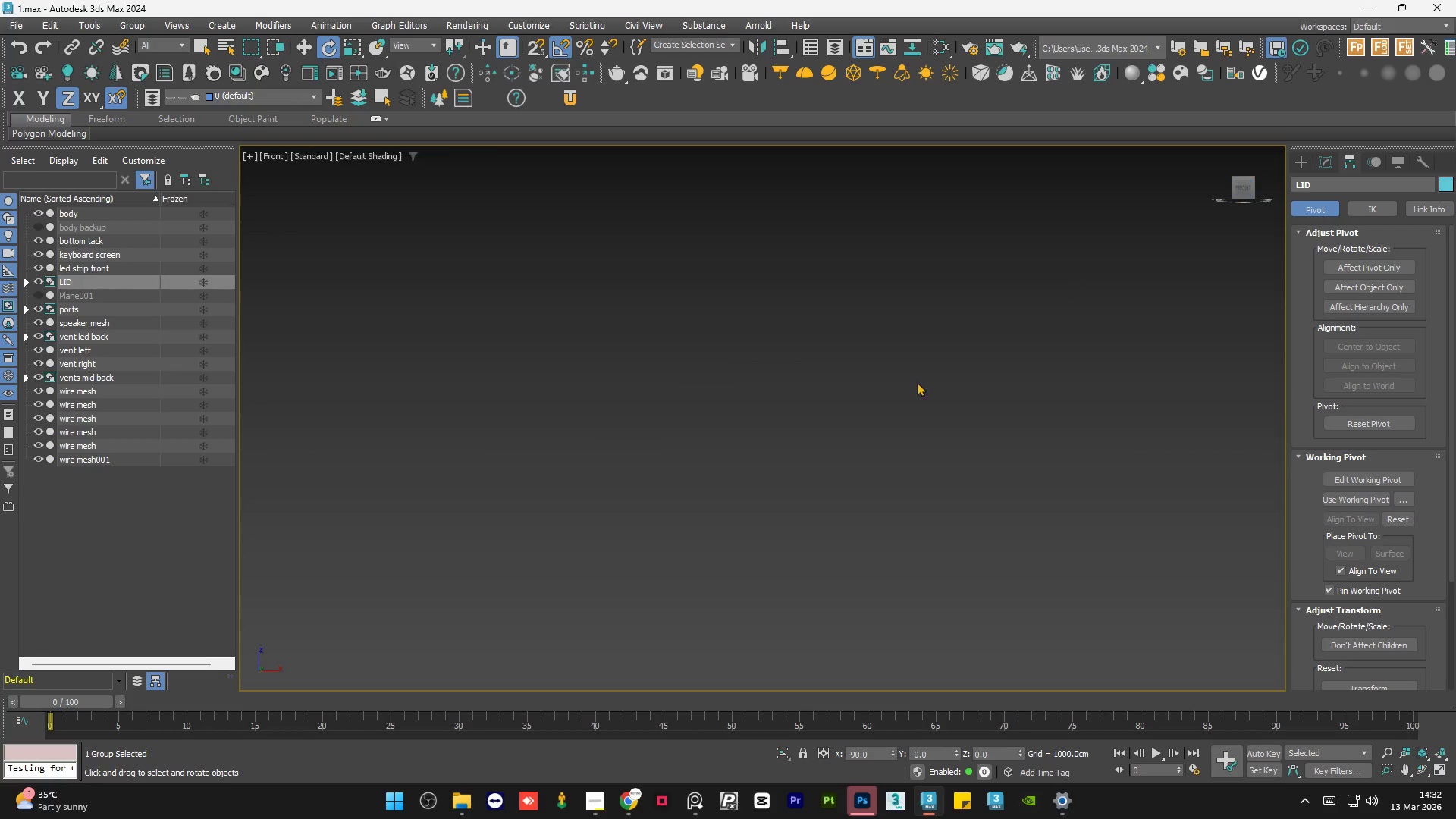 
type(ZZ)
 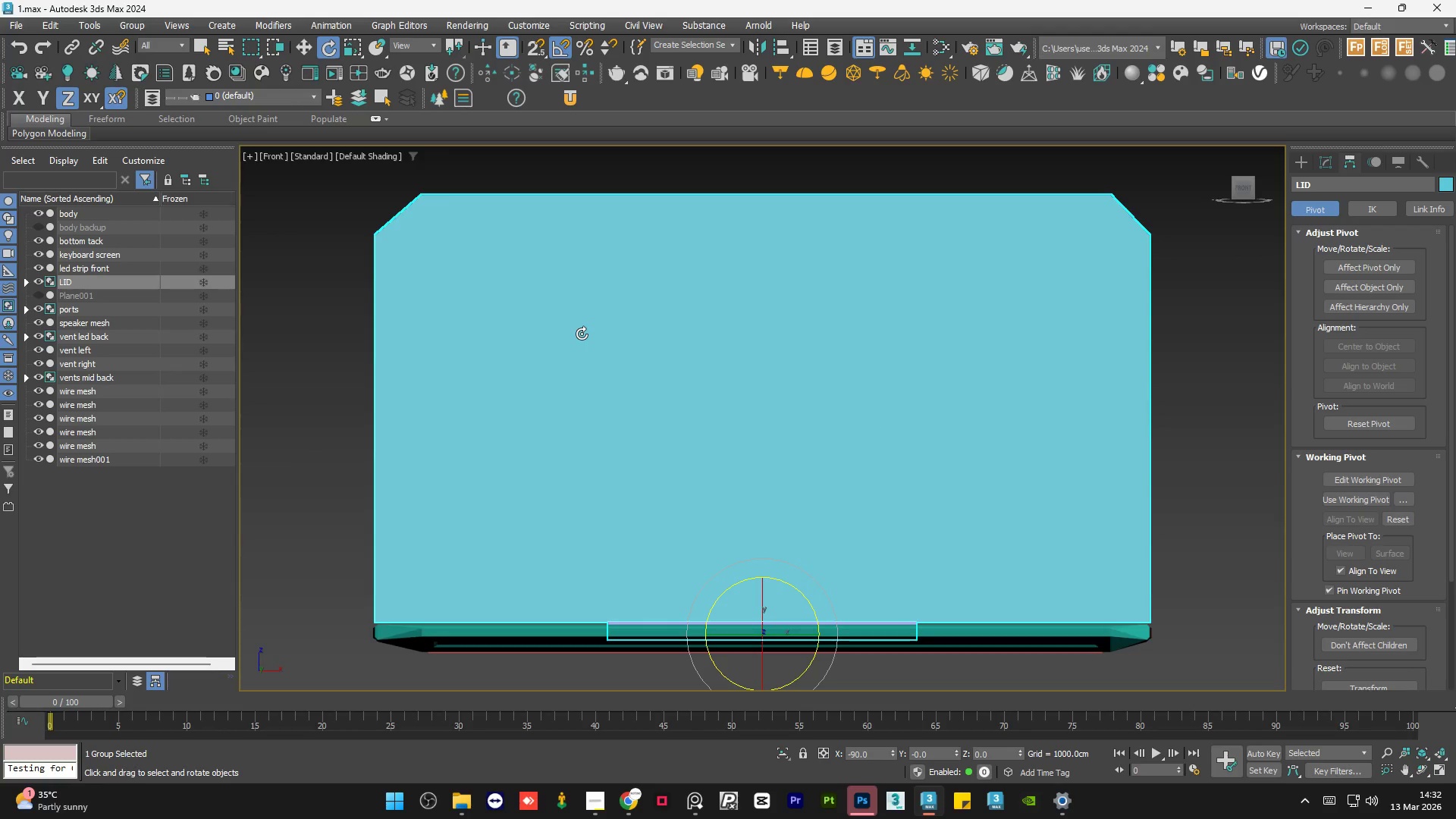 
key(F4)
 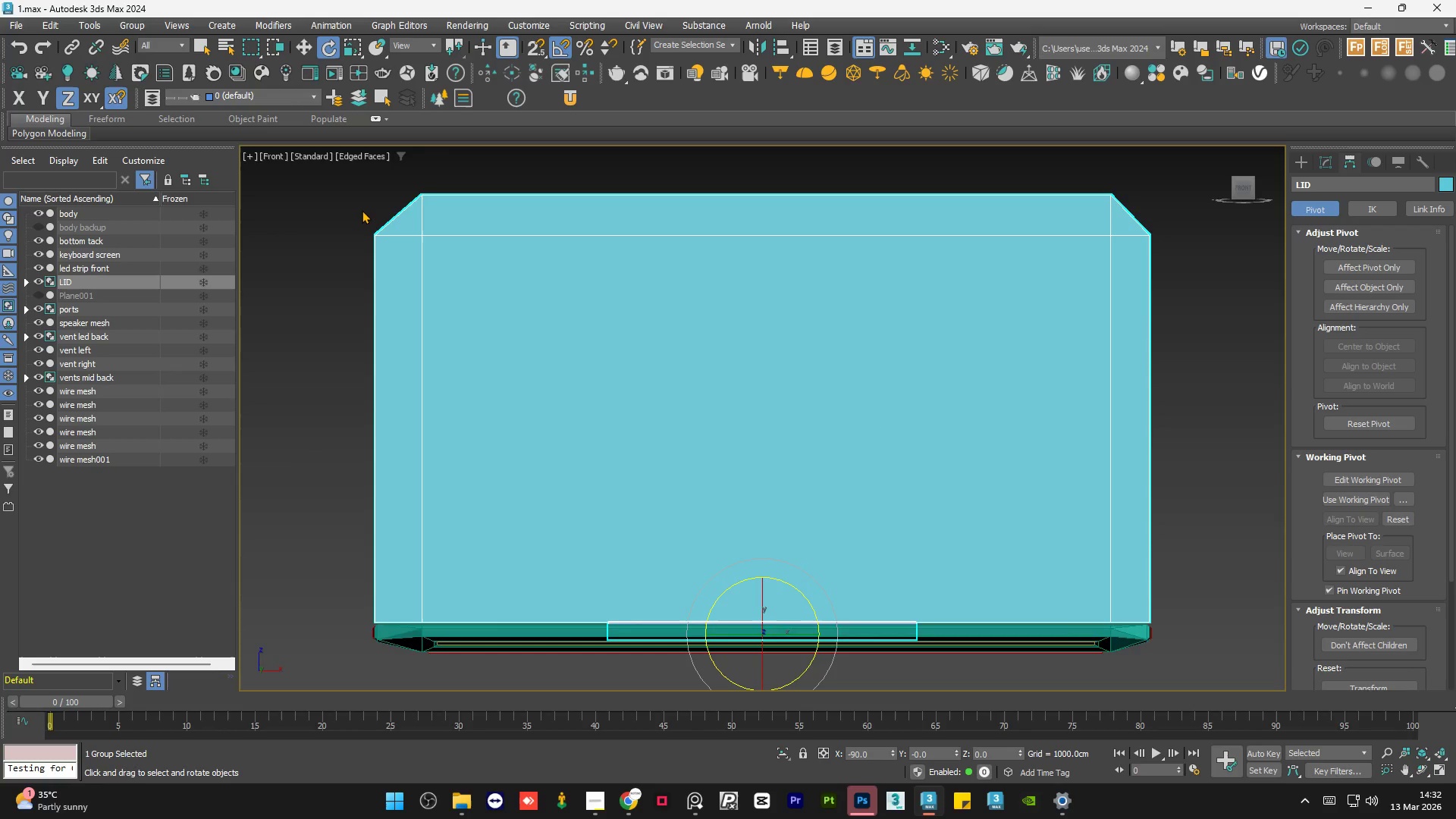 
left_click([354, 205])
 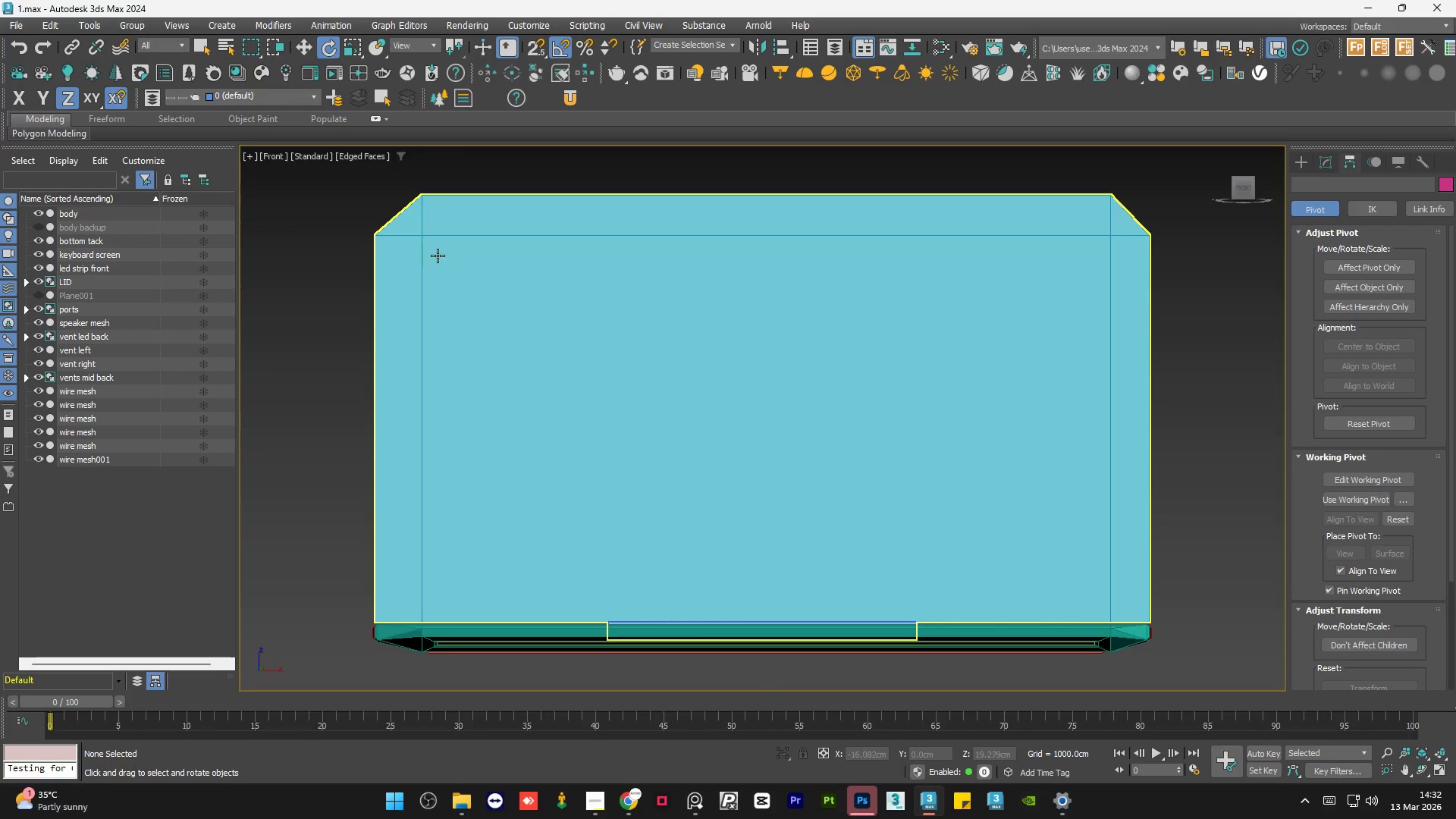 
left_click([452, 272])
 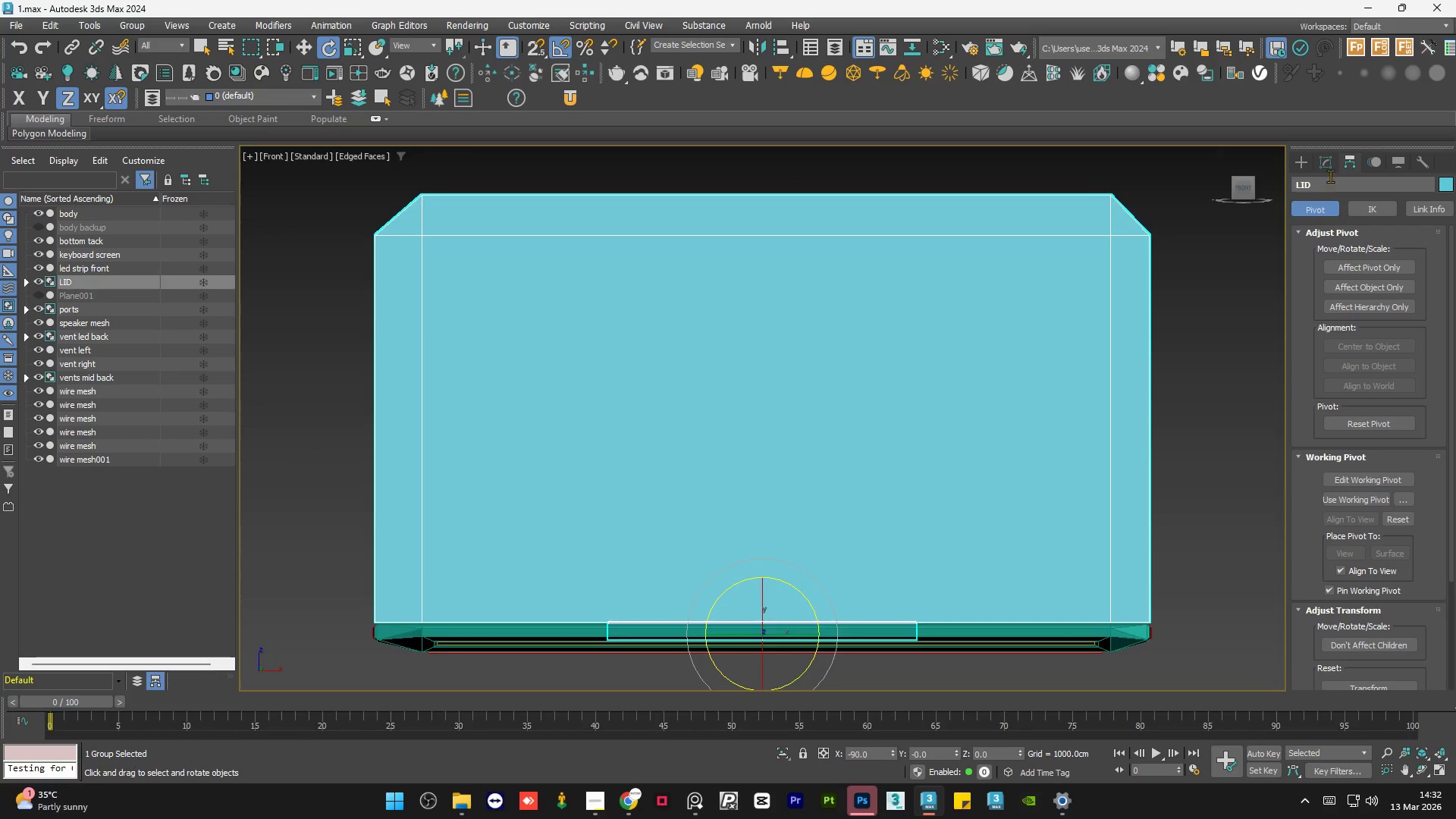 
left_click([1333, 162])
 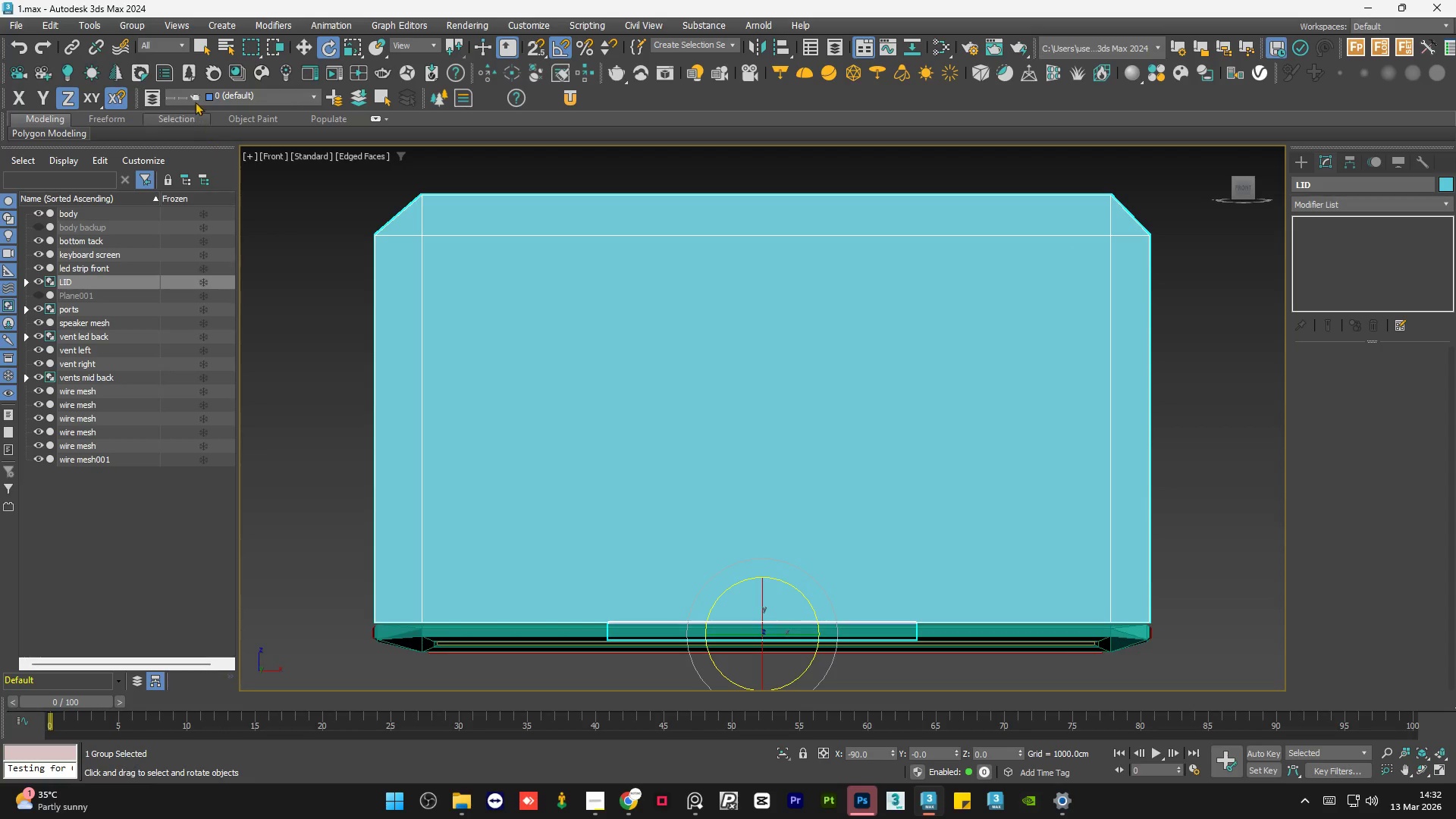 
left_click([128, 28])
 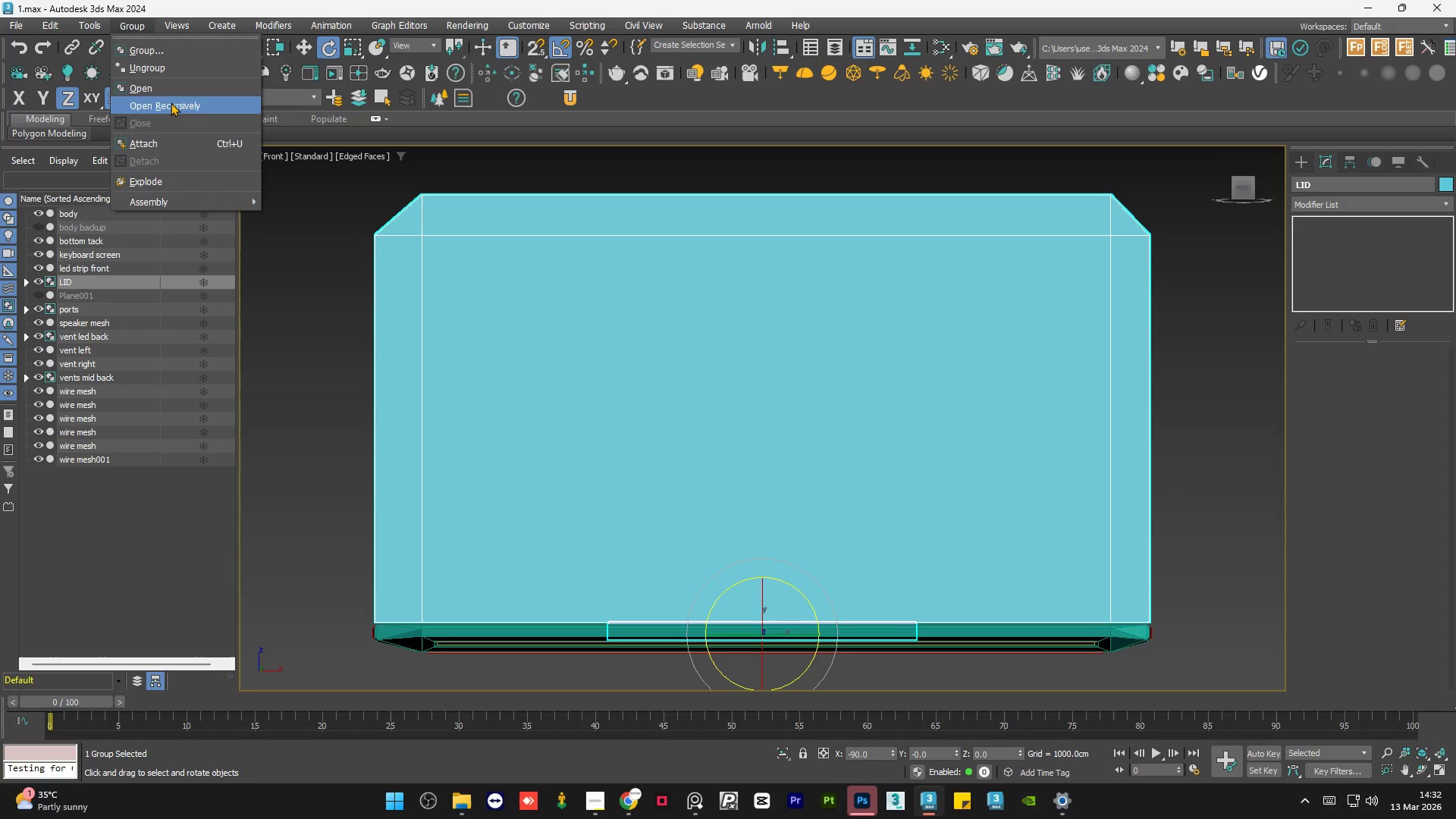 
left_click([171, 102])
 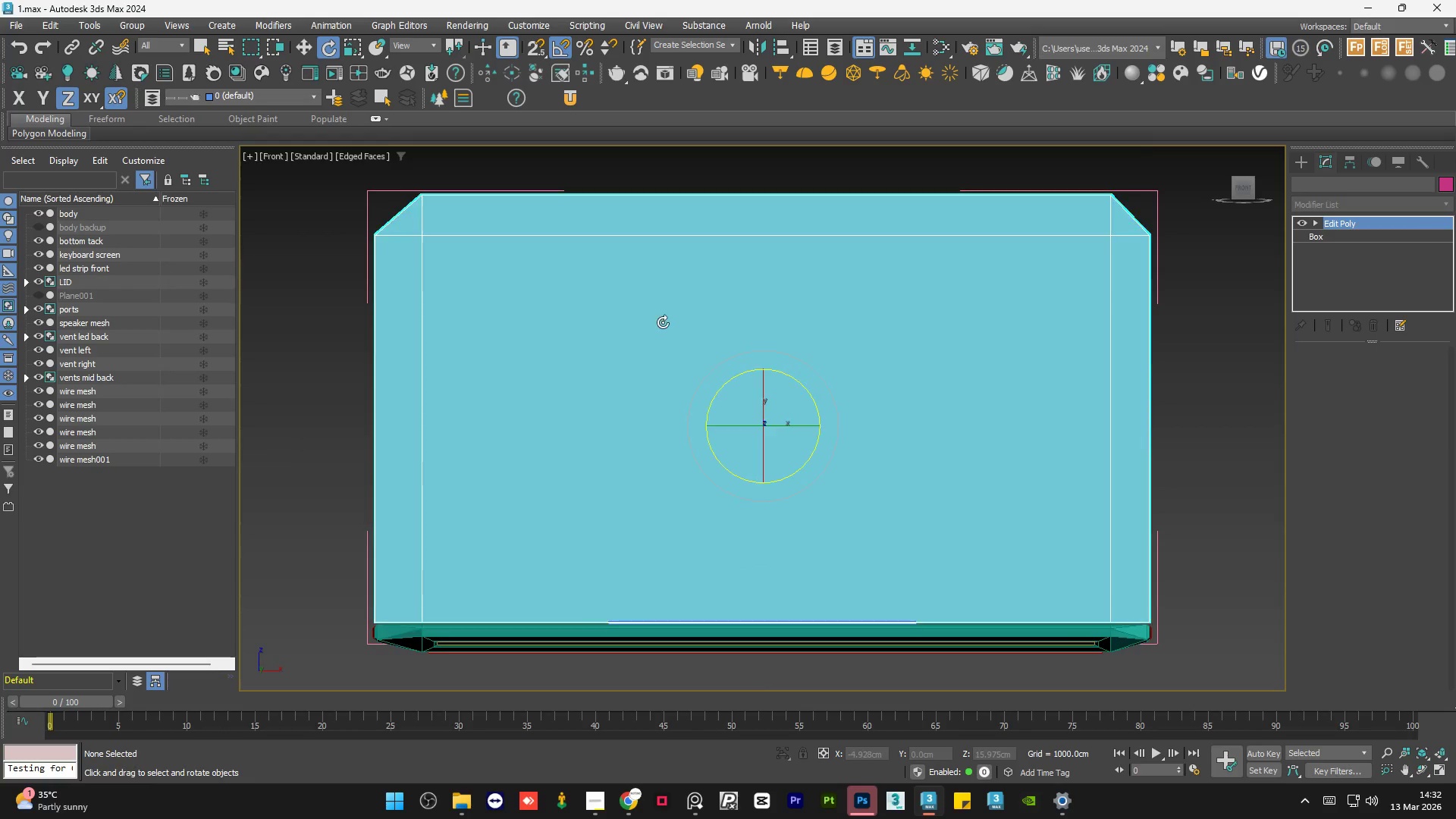 
left_click([663, 322])
 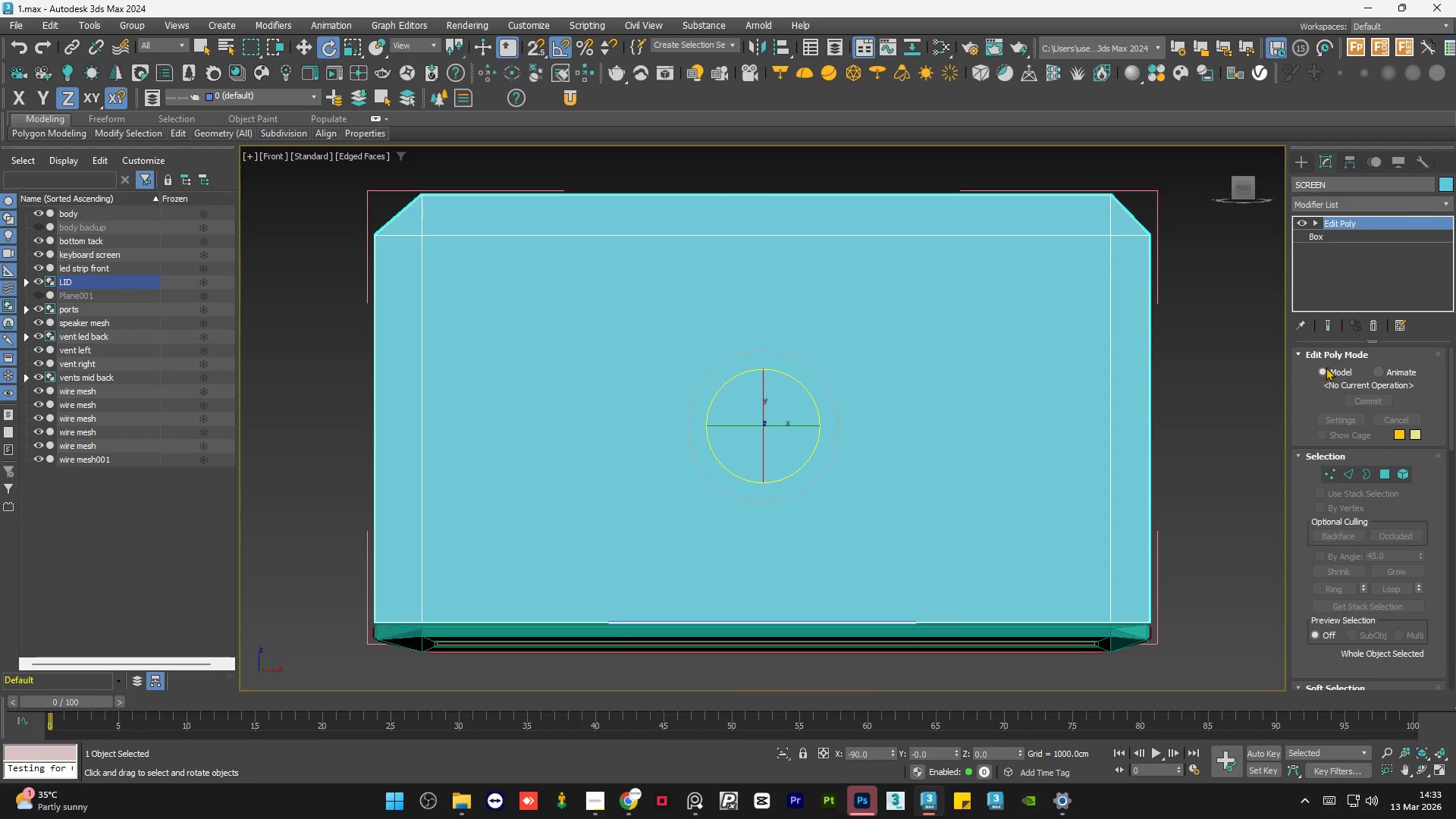 
left_click([1348, 471])
 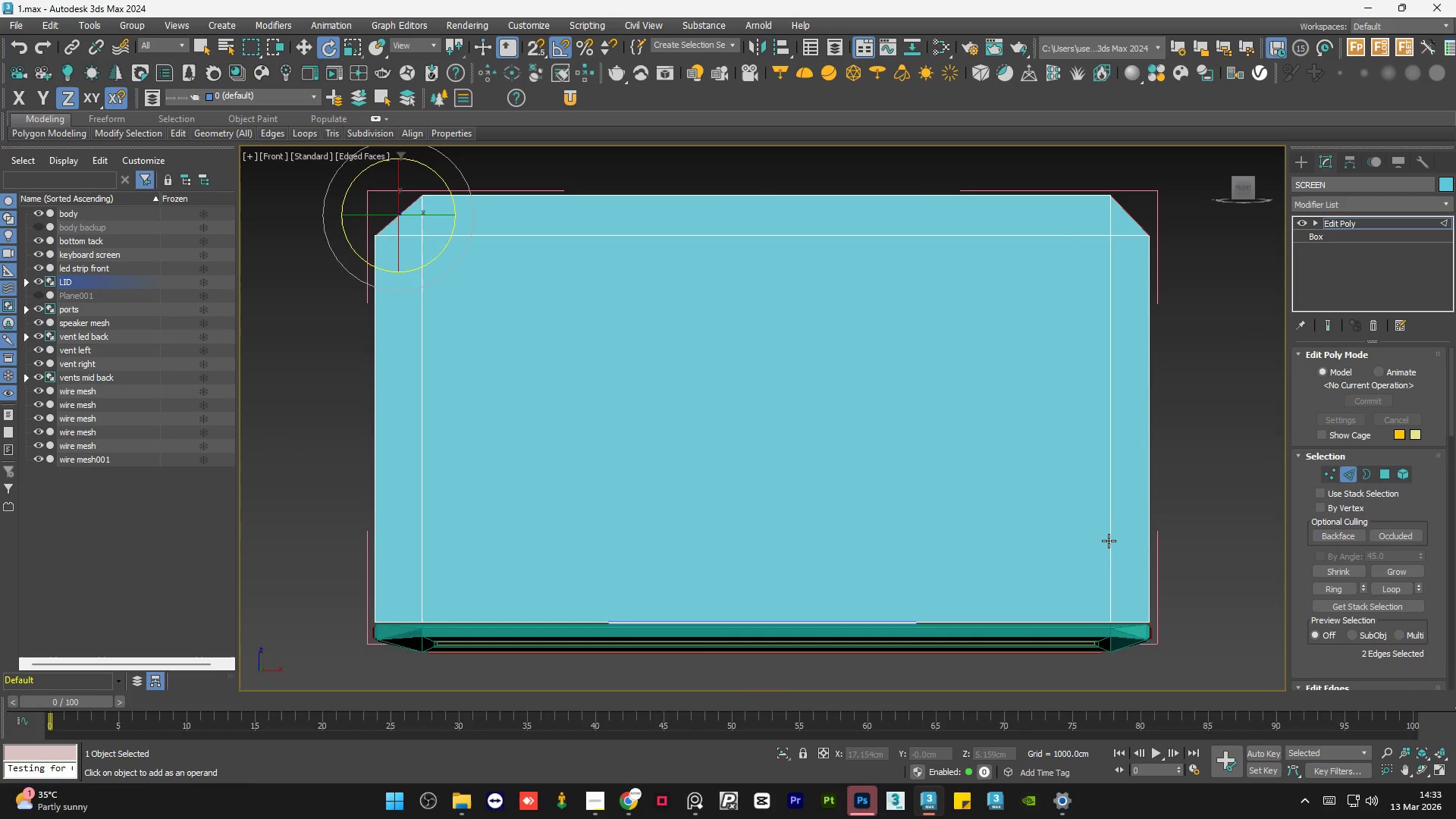 
left_click([1111, 545])
 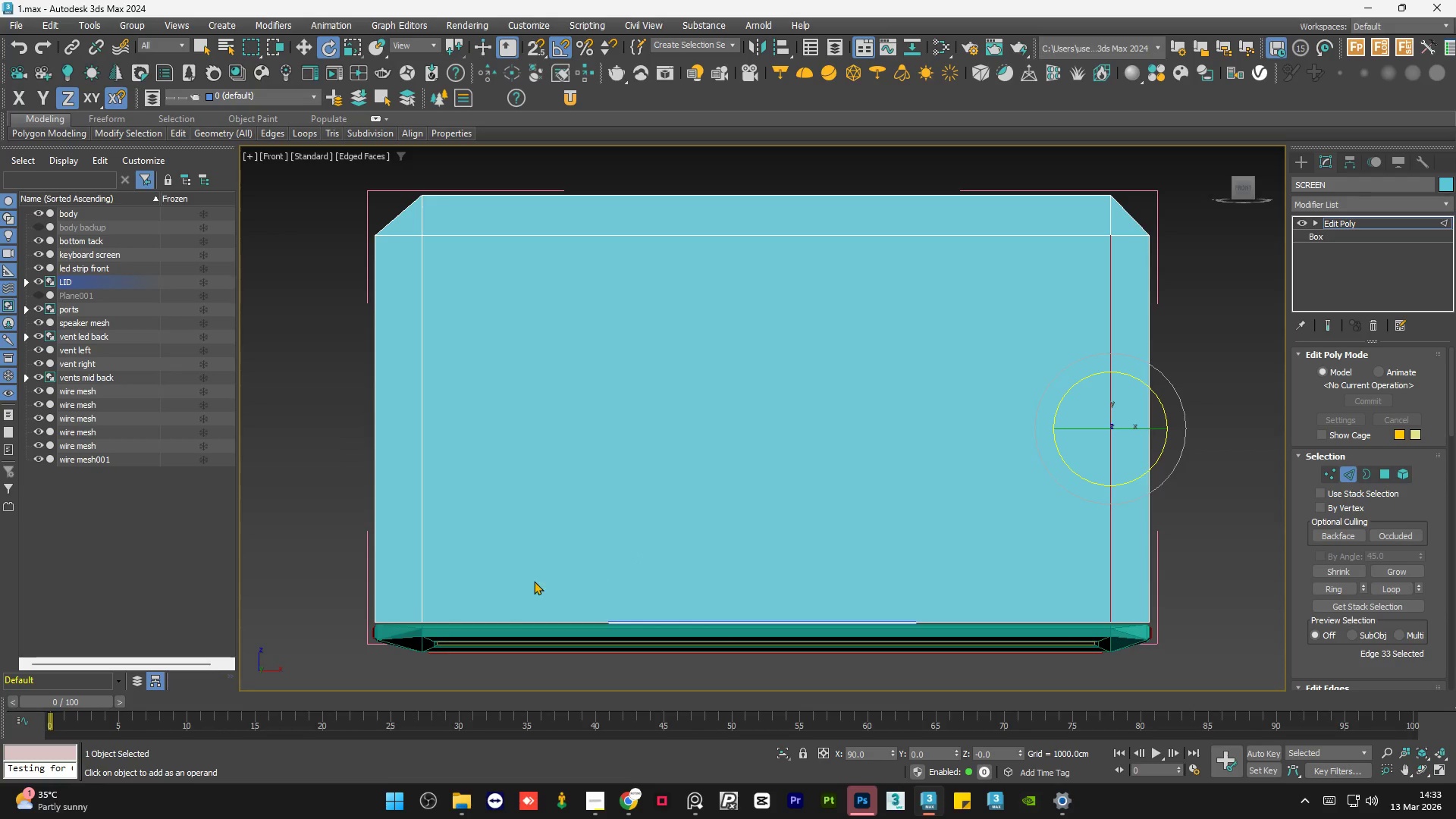 
hold_key(key=ControlLeft, duration=0.84)
left_click([419, 579])
 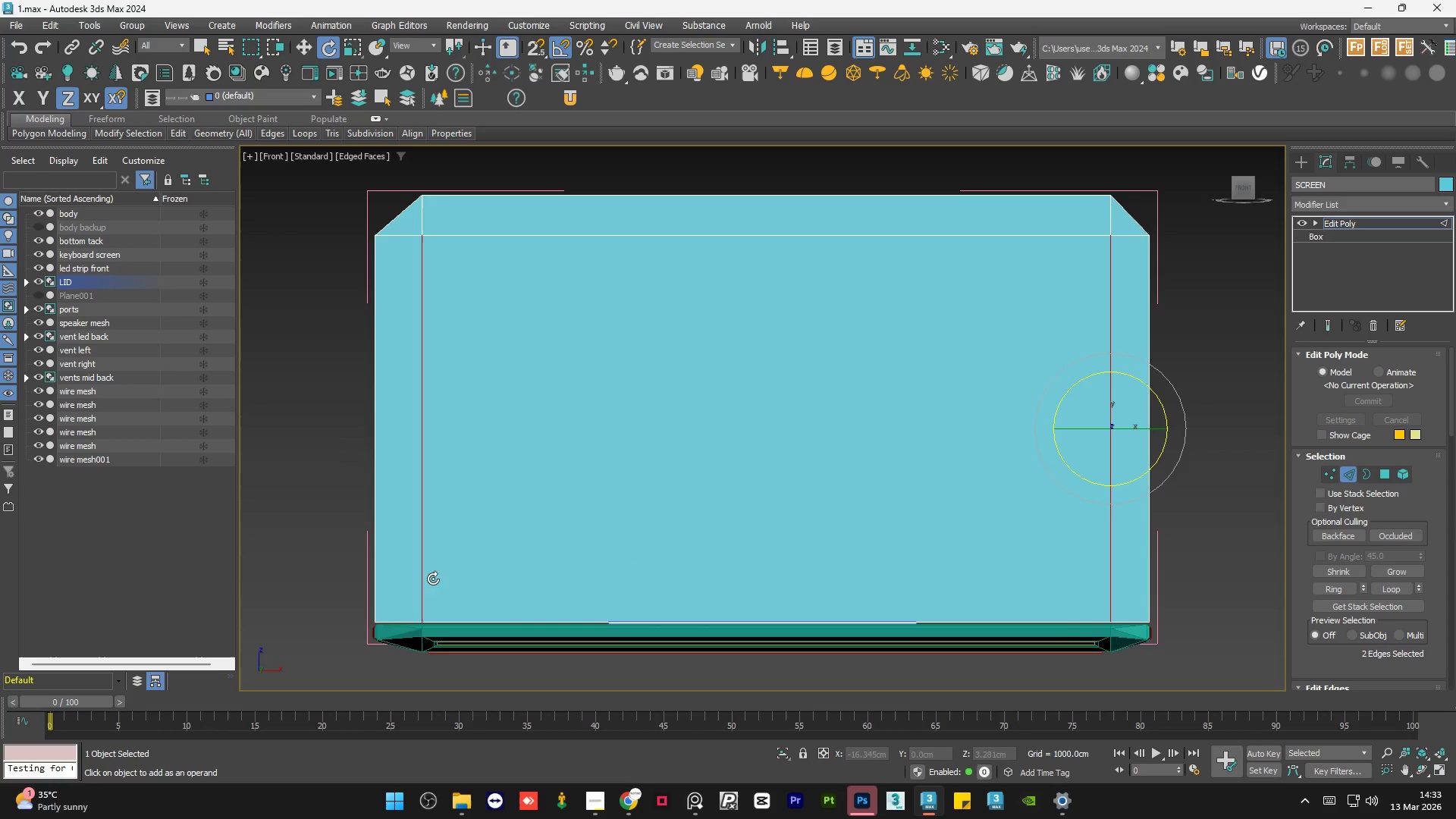 
key(W)
 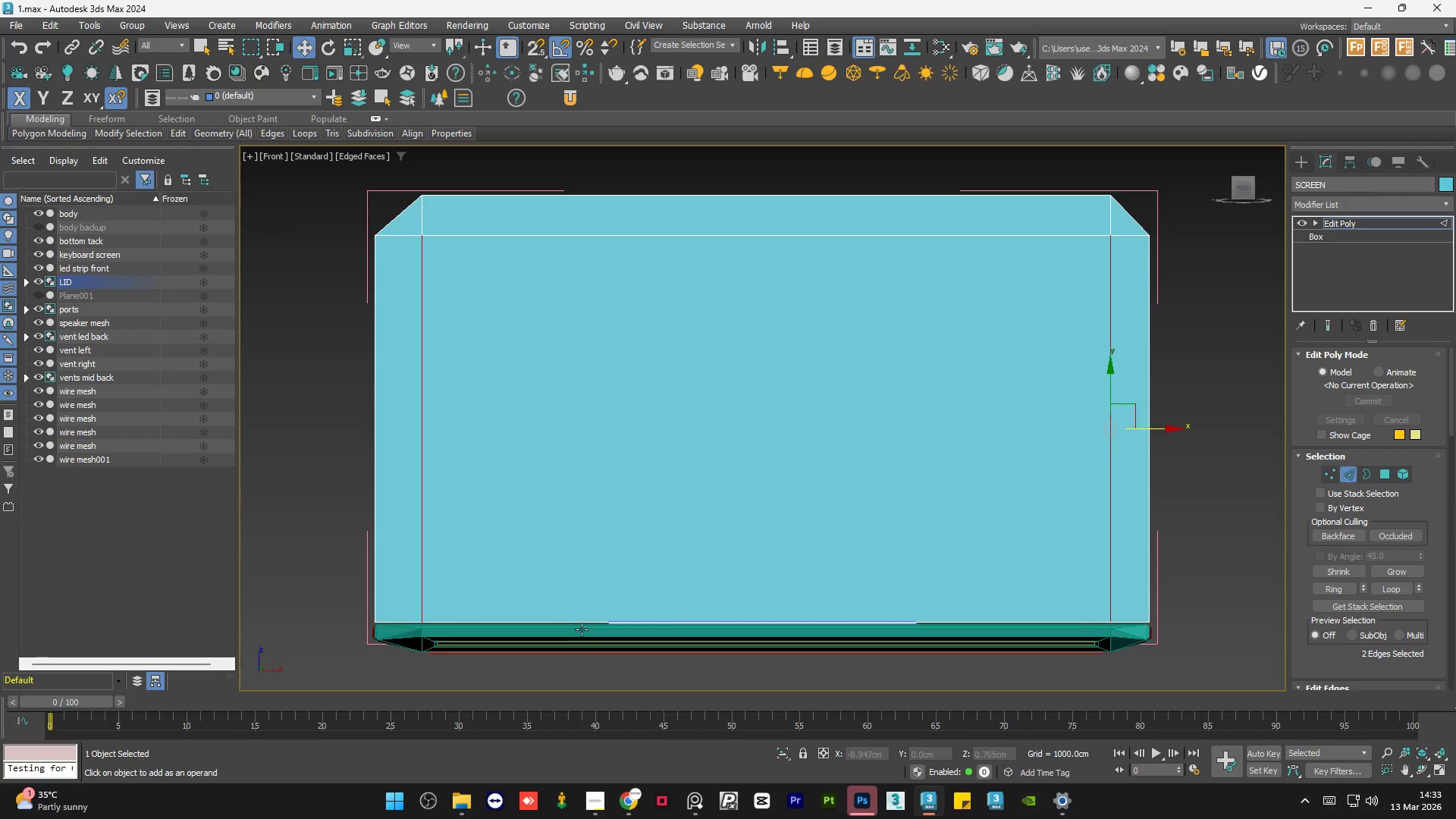 
left_click([593, 803])